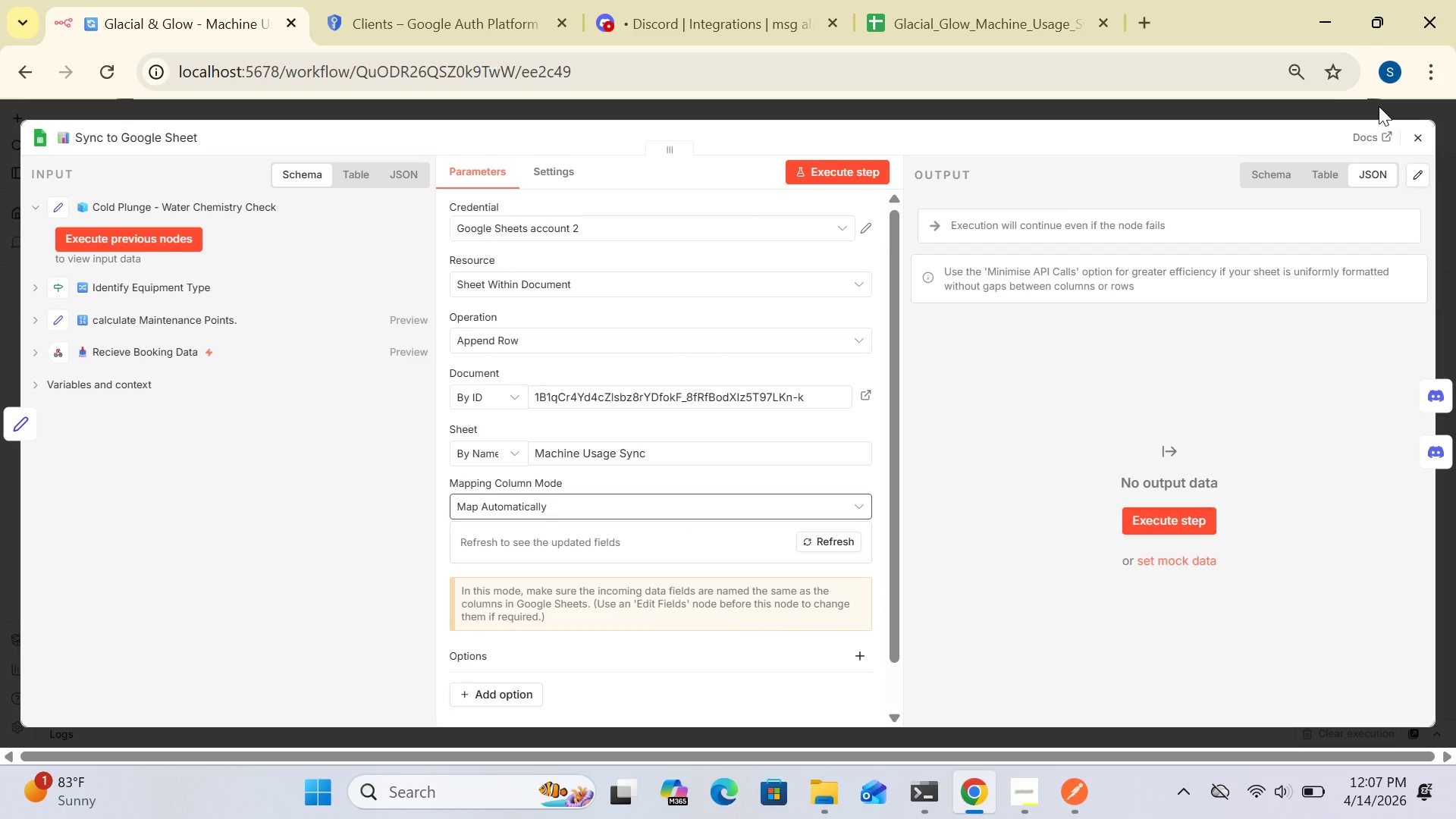 
left_click([1416, 133])
 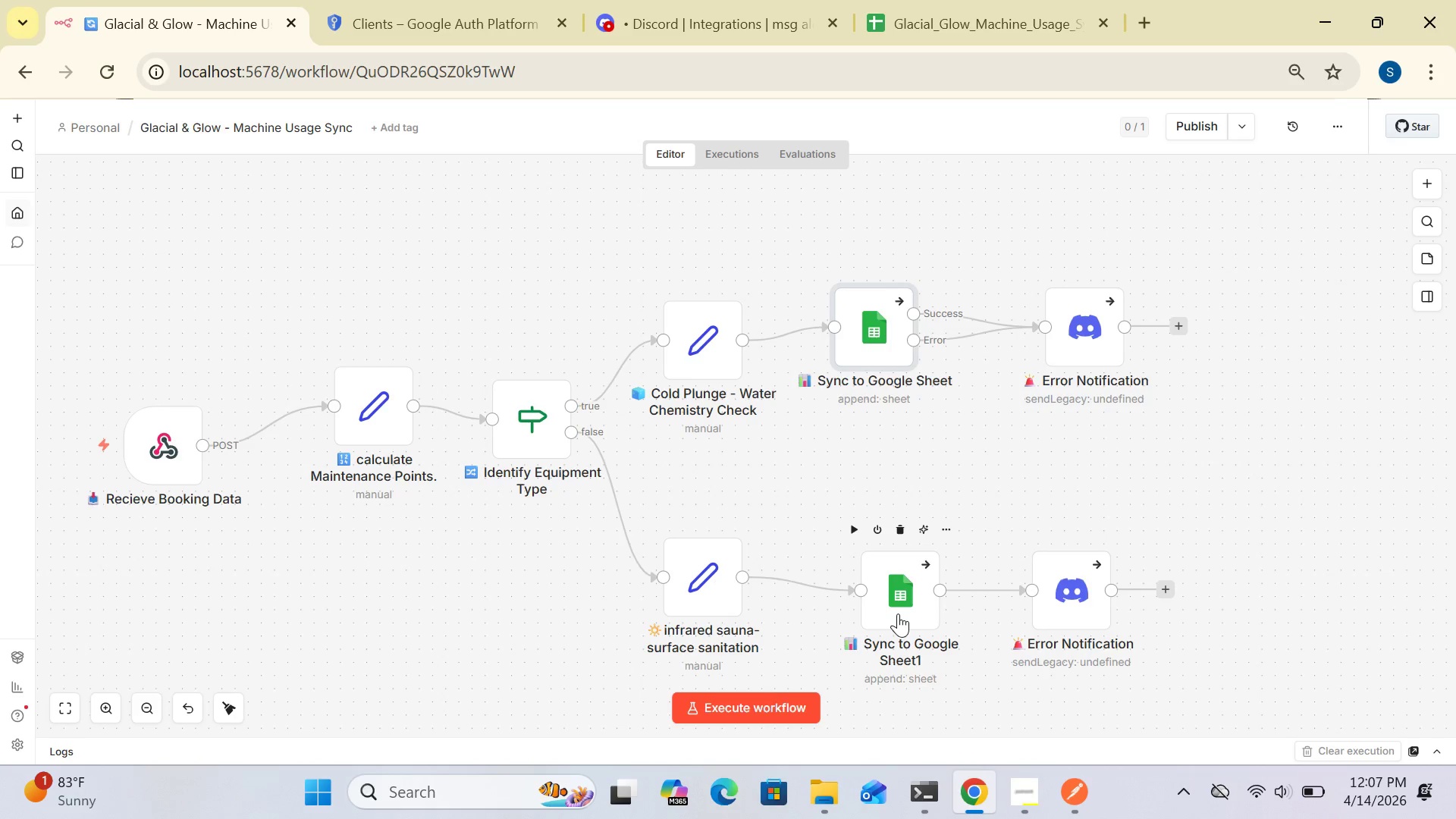 
double_click([898, 613])
 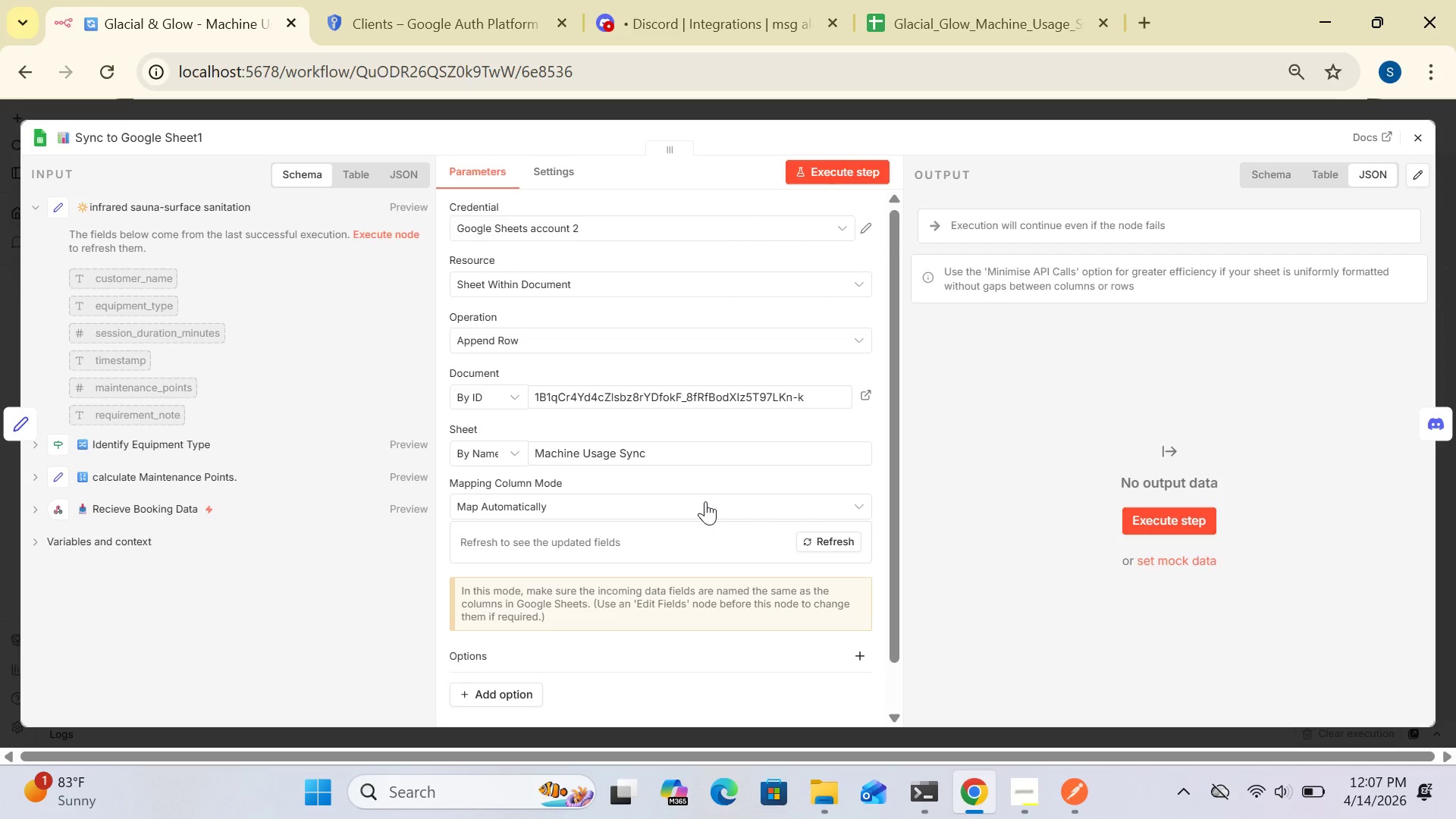 
wait(22.53)
 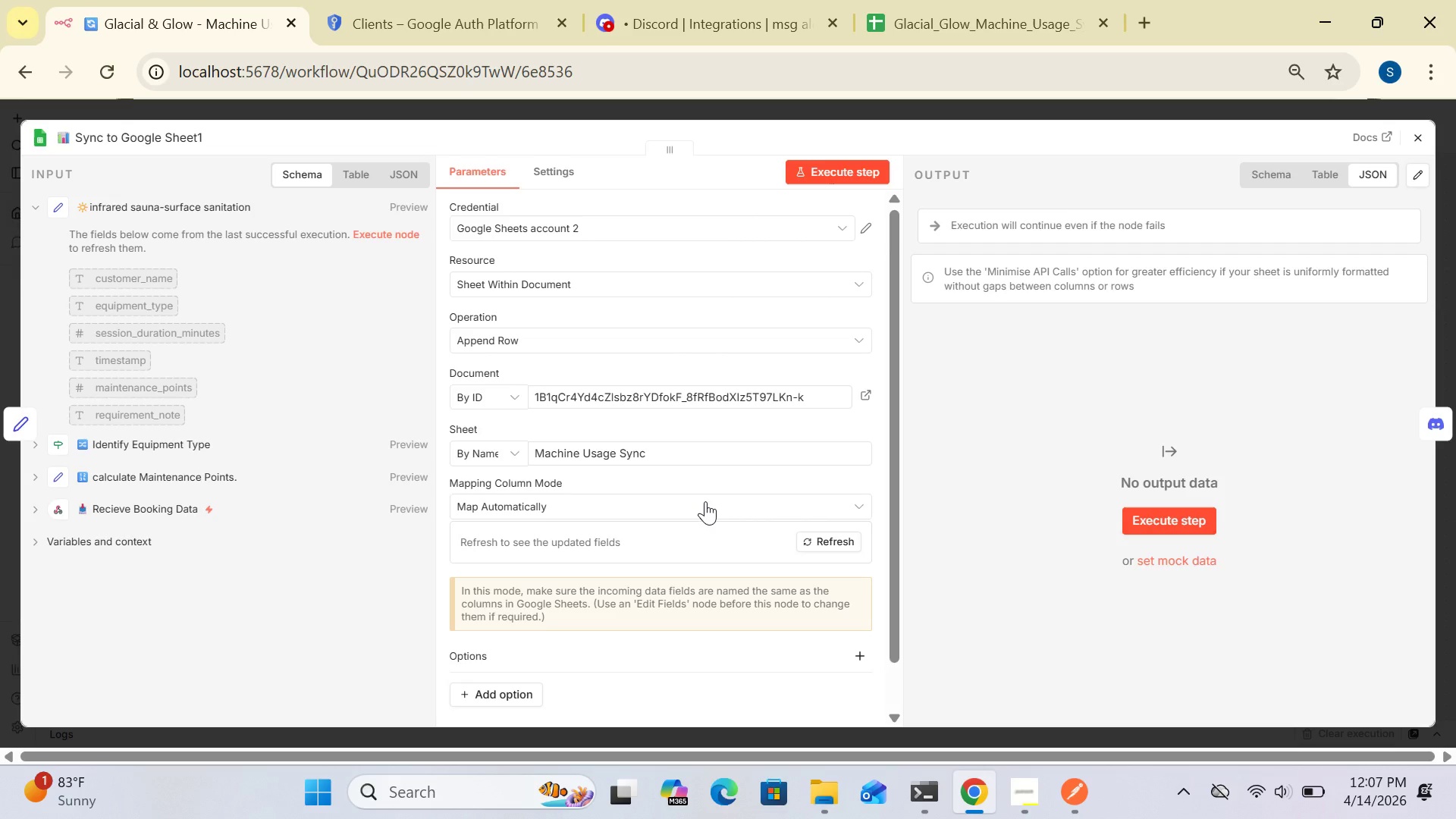 
left_click([960, 19])
 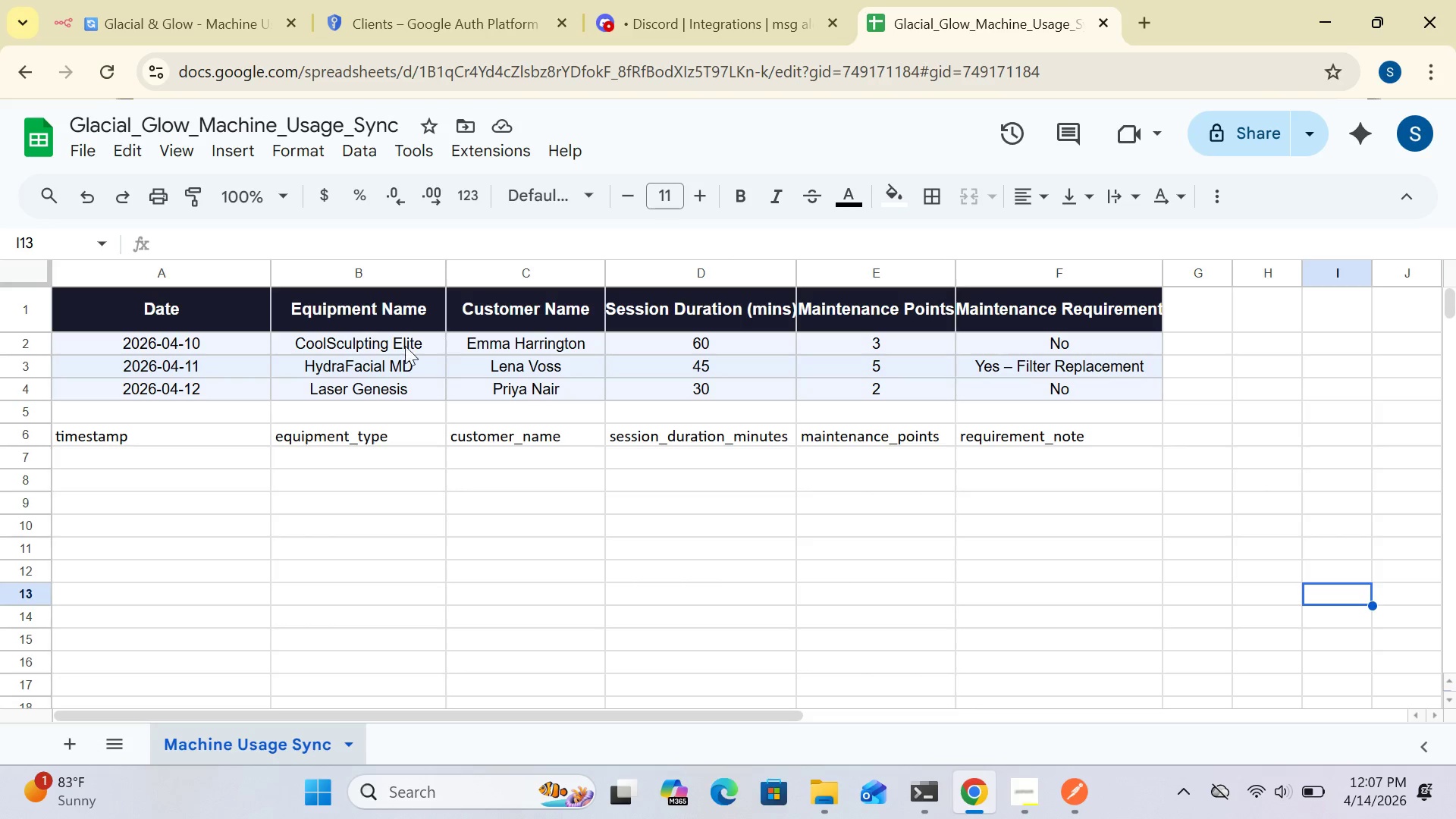 
left_click([229, 297])
 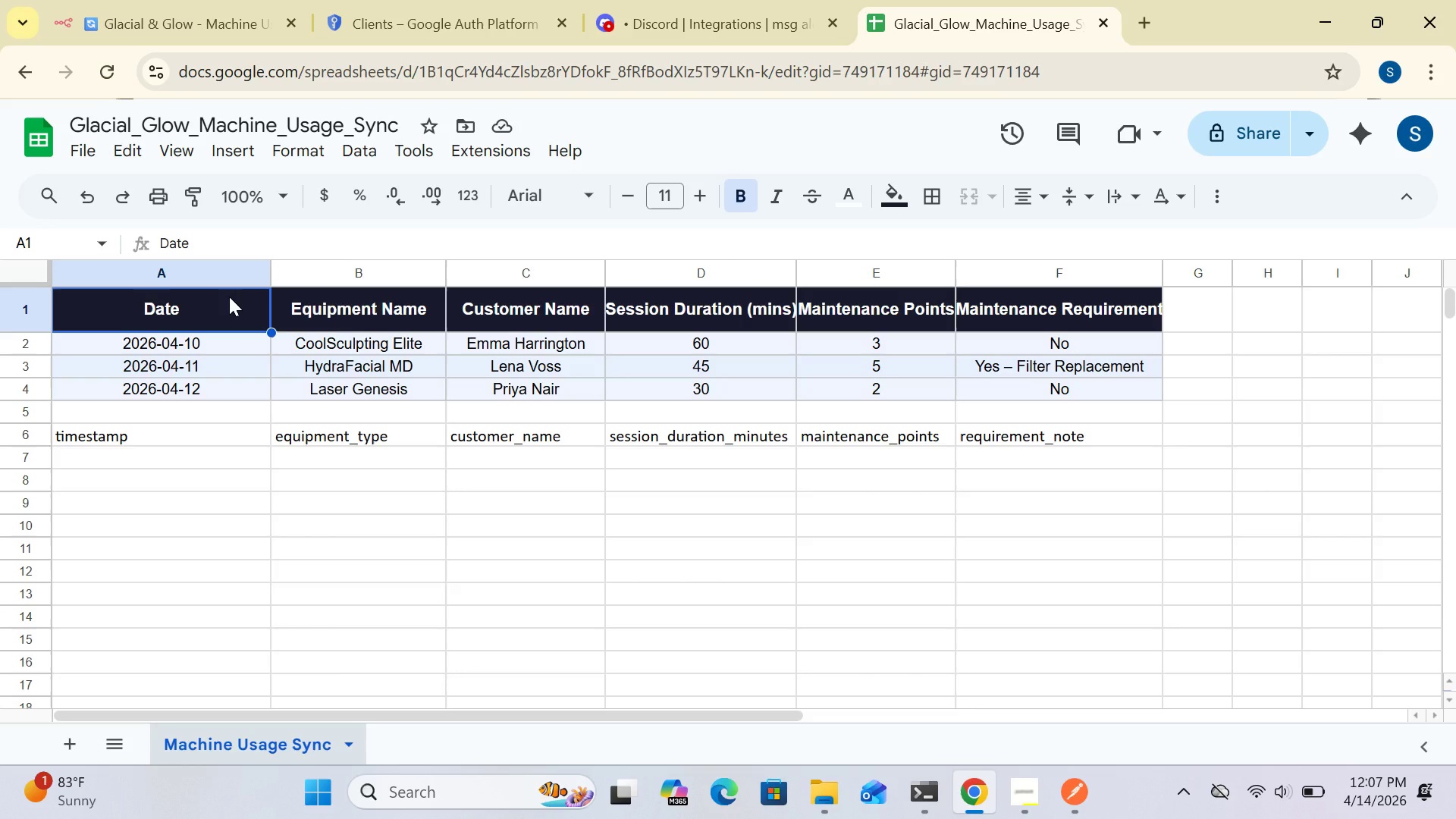 
type(timw)
key(Backspace)
type(estamp)
 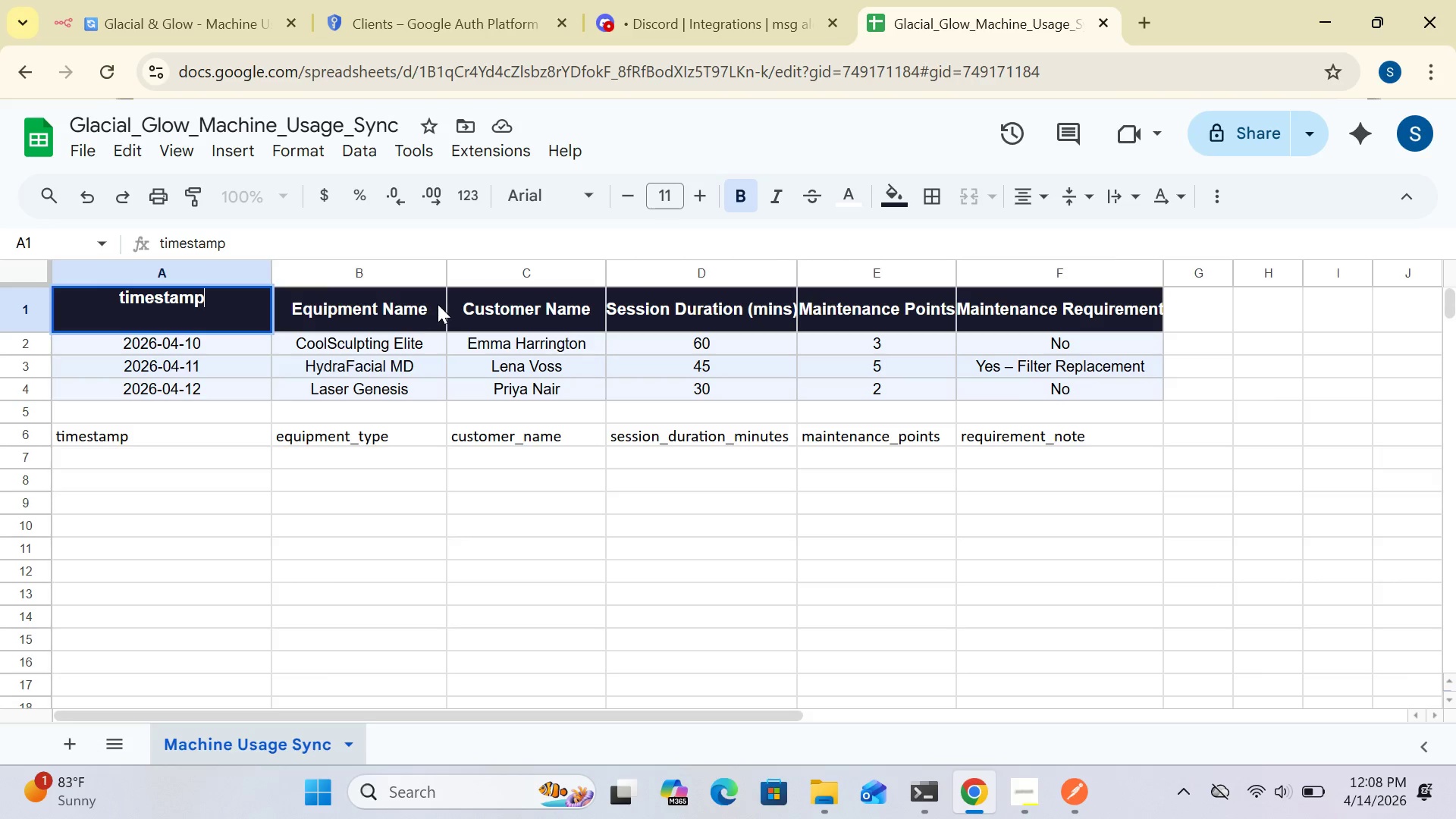 
wait(6.31)
 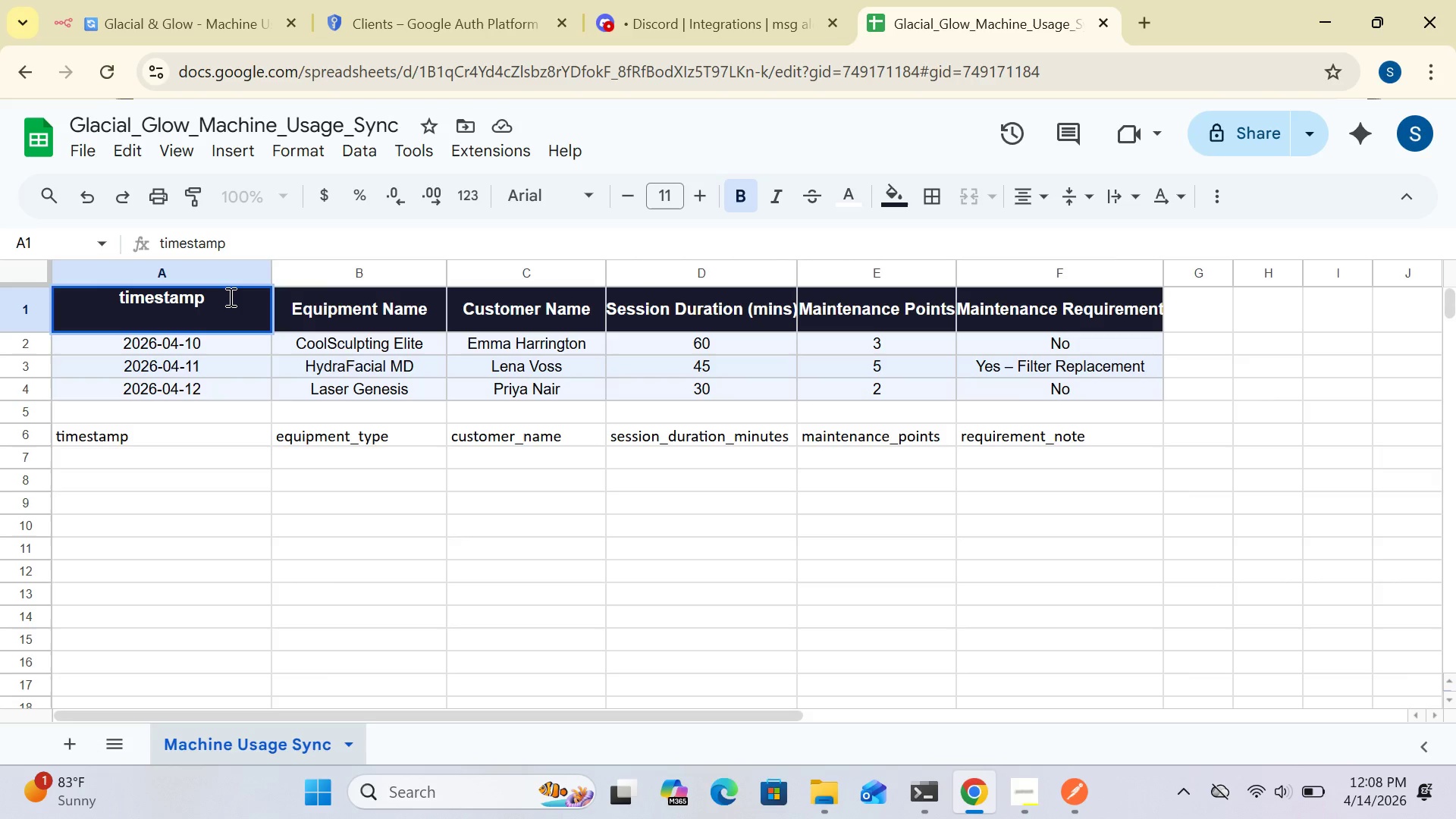 
left_click([431, 300])
 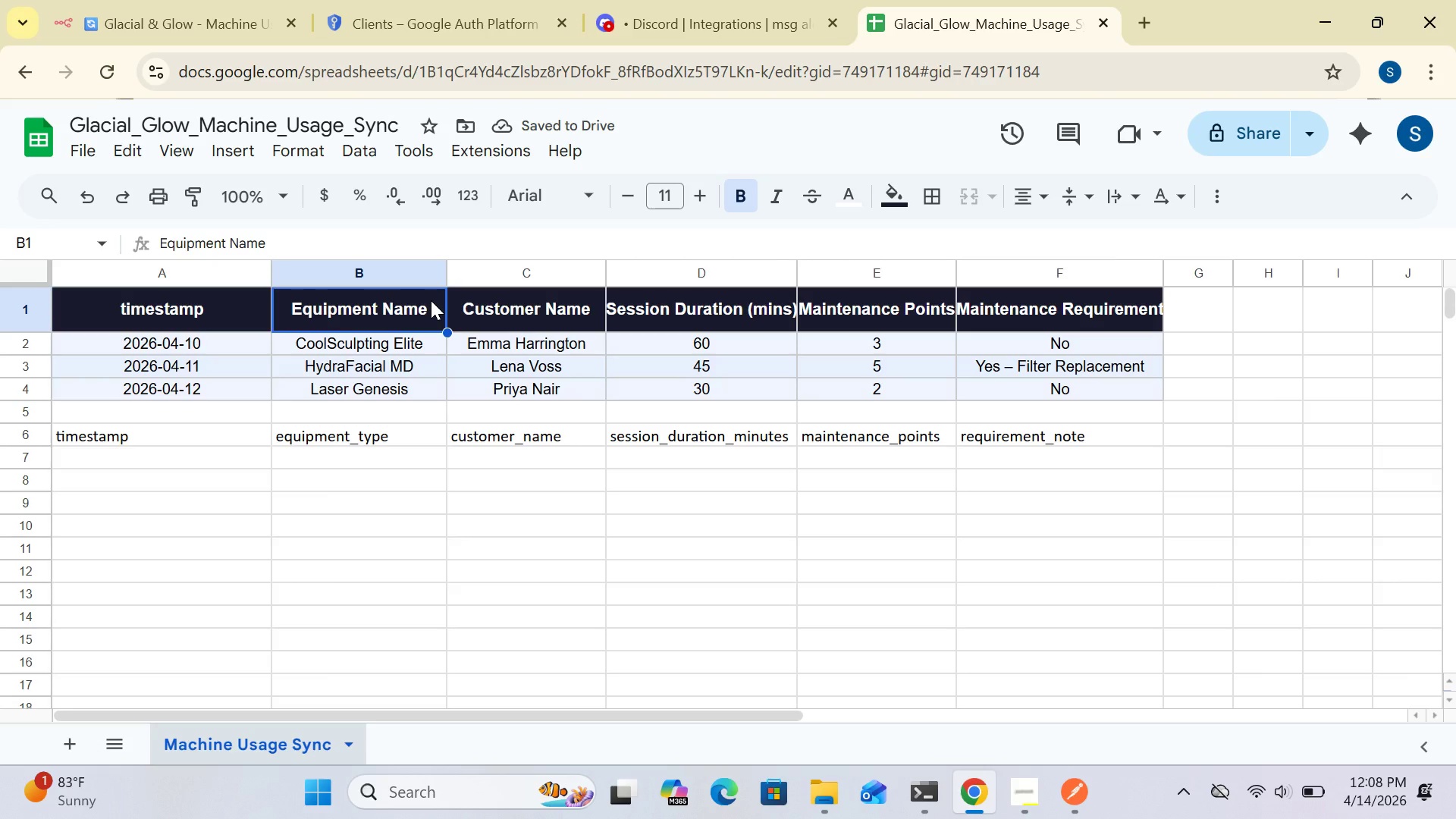 
left_click([431, 306])
 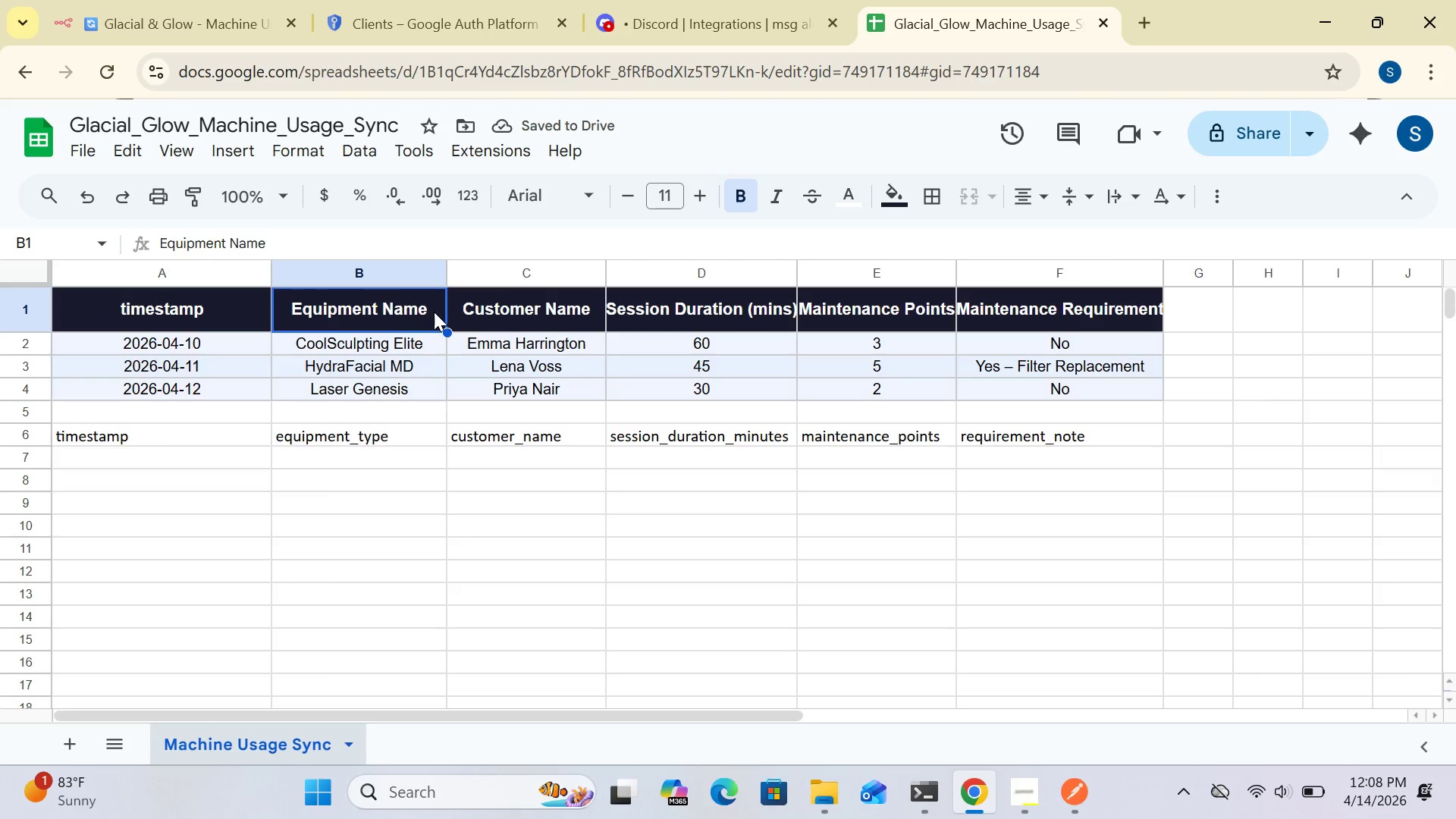 
double_click([434, 312])
 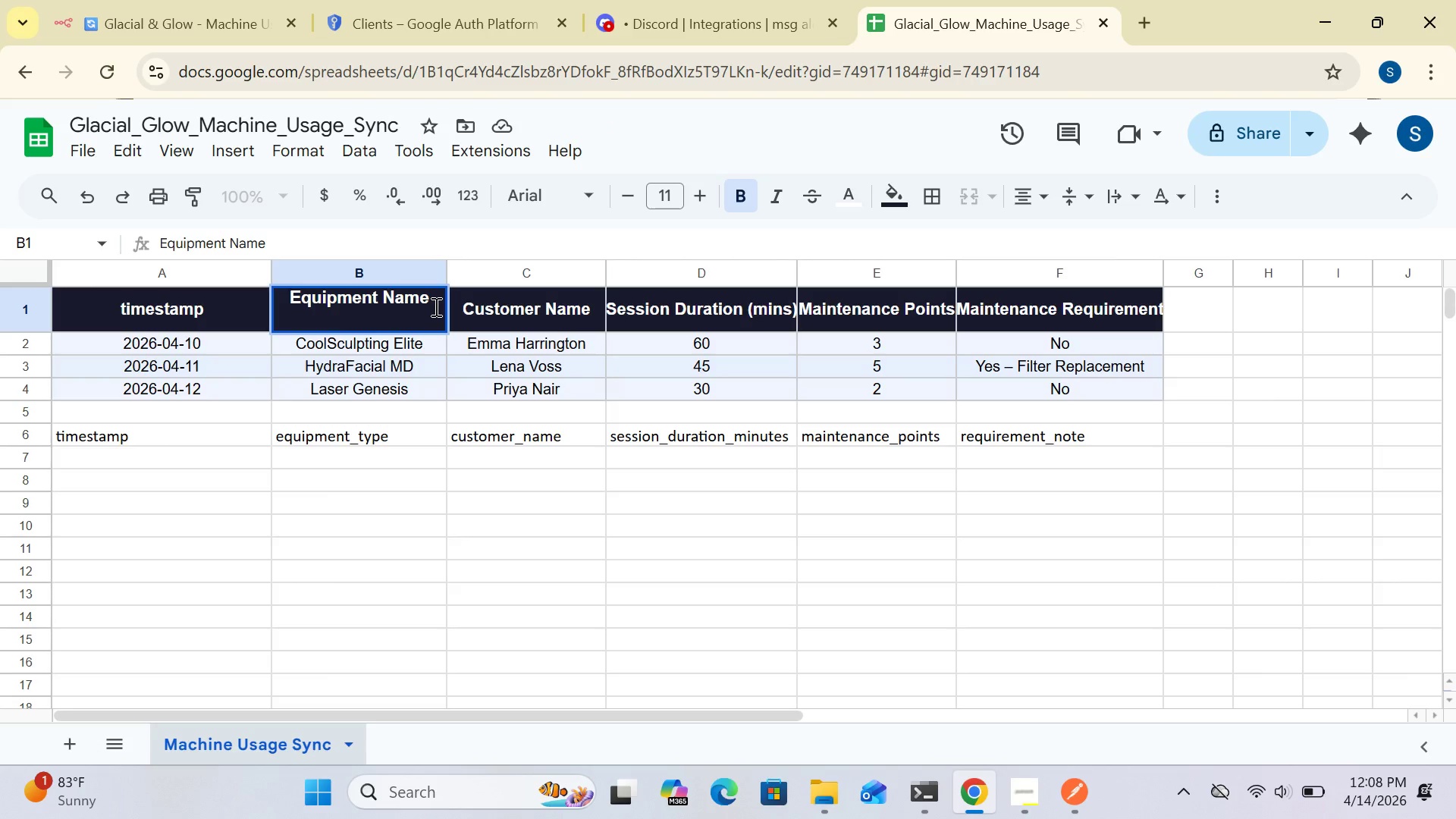 
key(Backspace)
key(Backspace)
key(Backspace)
key(Backspace)
key(Backspace)
type(_type)
 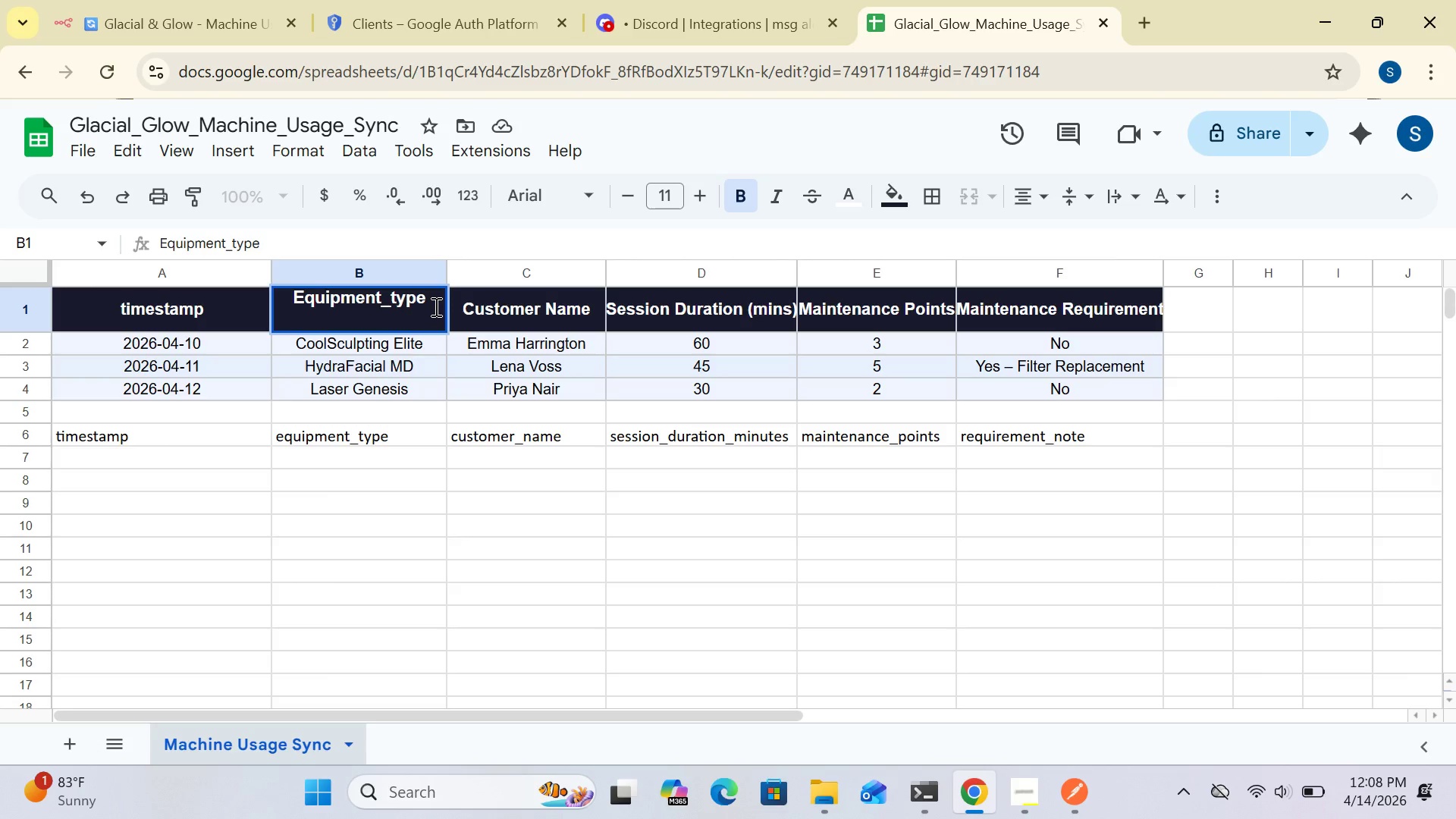 
left_click([542, 305])
 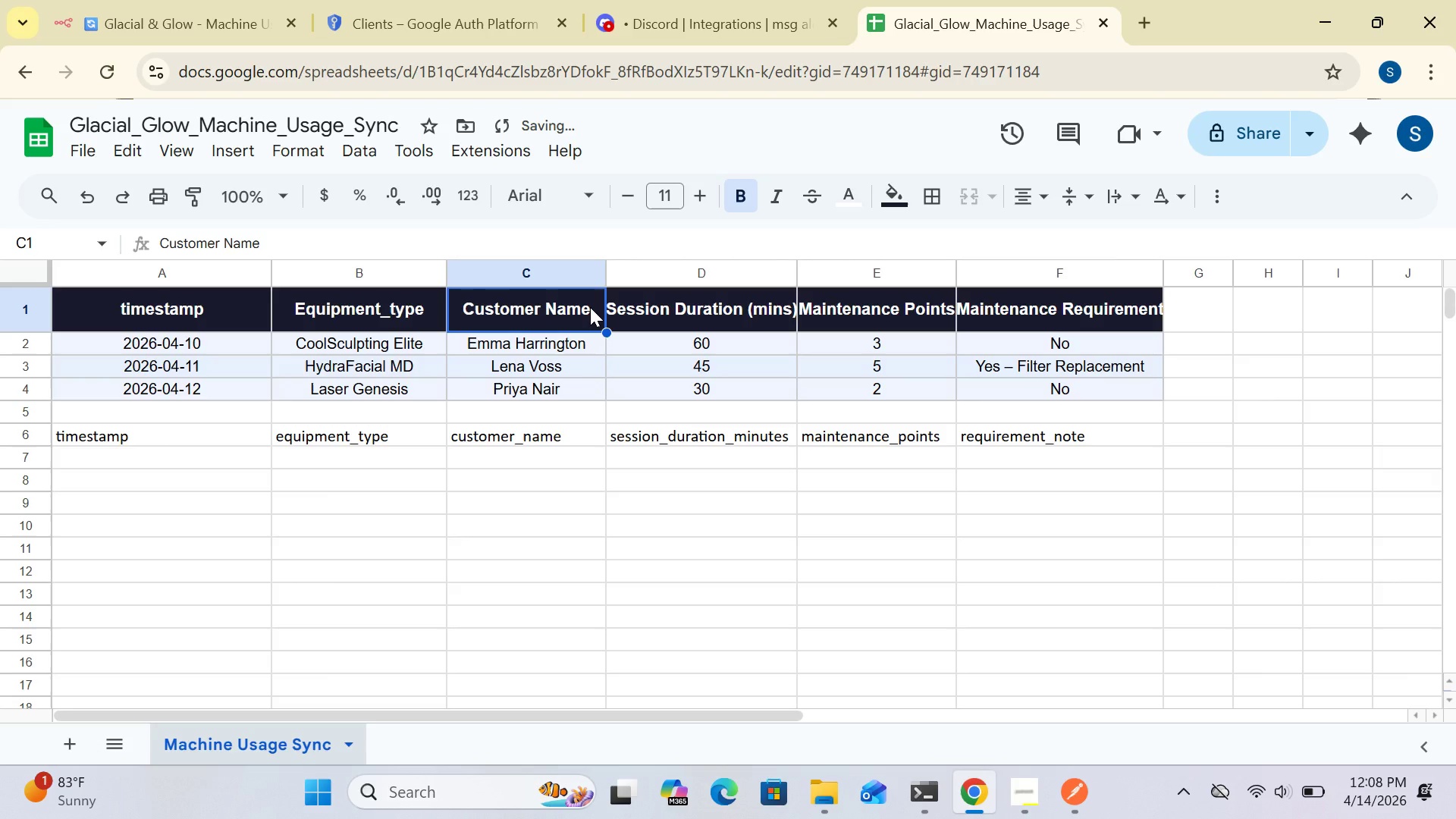 
double_click([590, 307])
 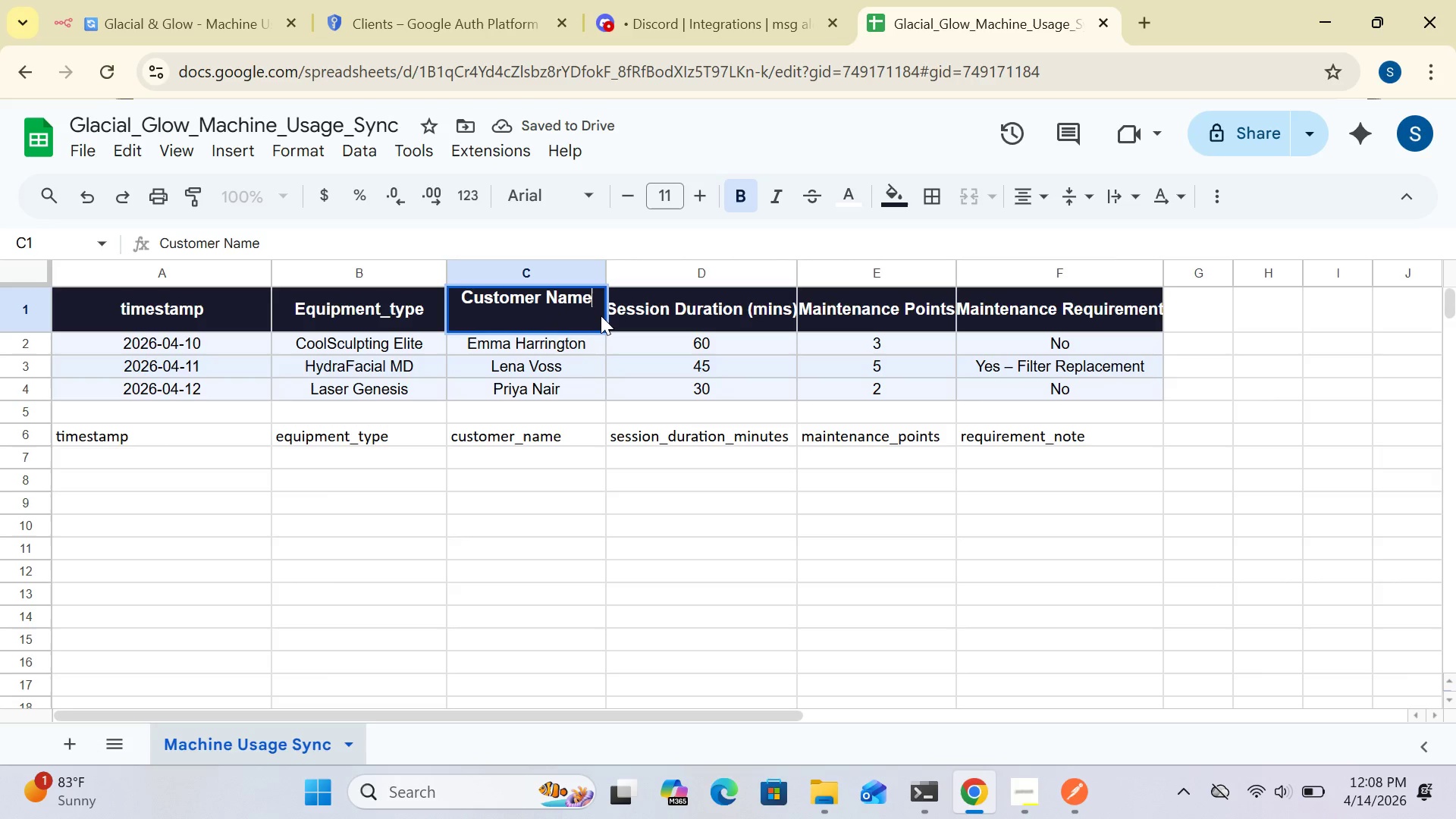 
key(Backspace)
 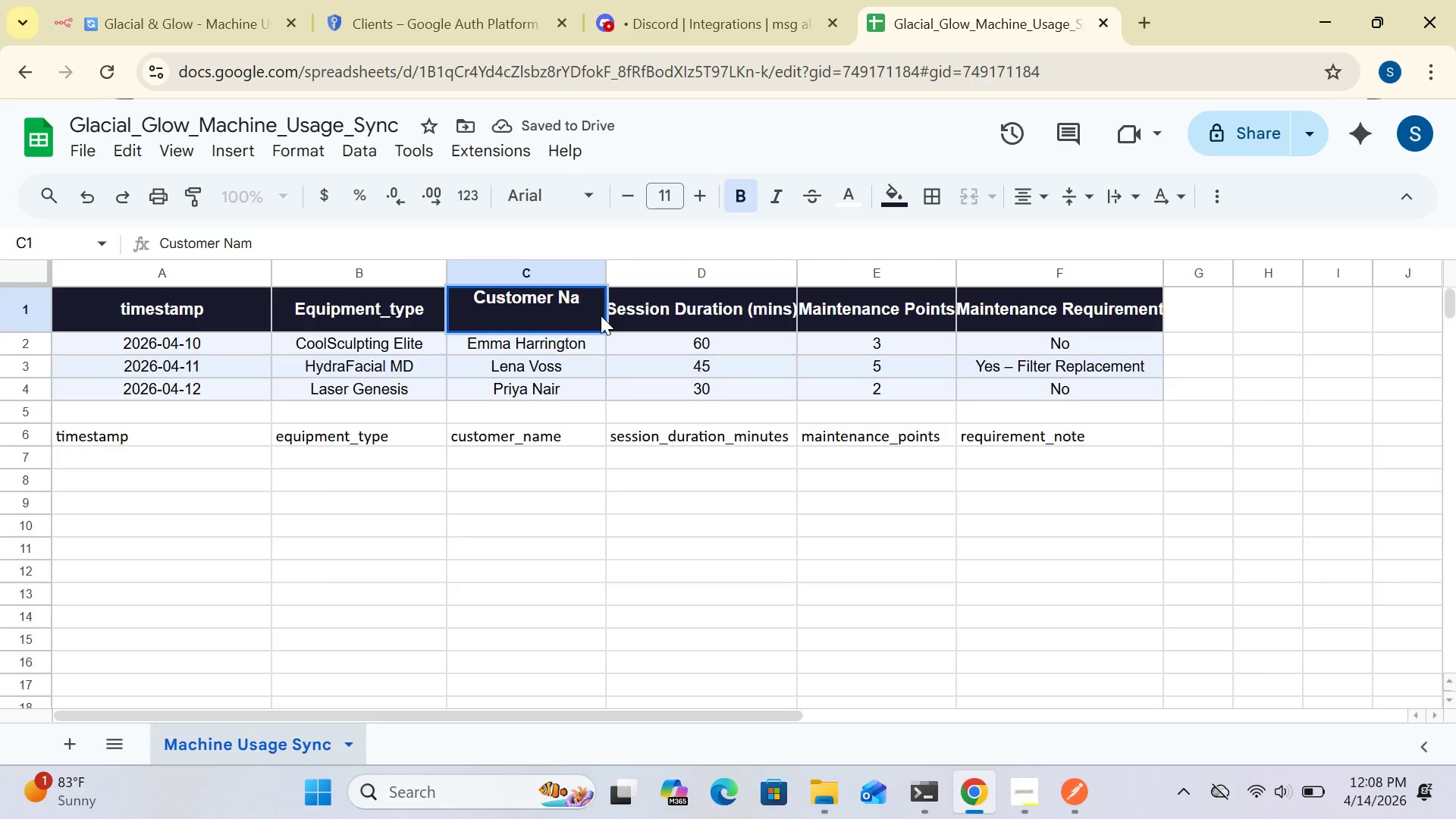 
key(Backspace)
 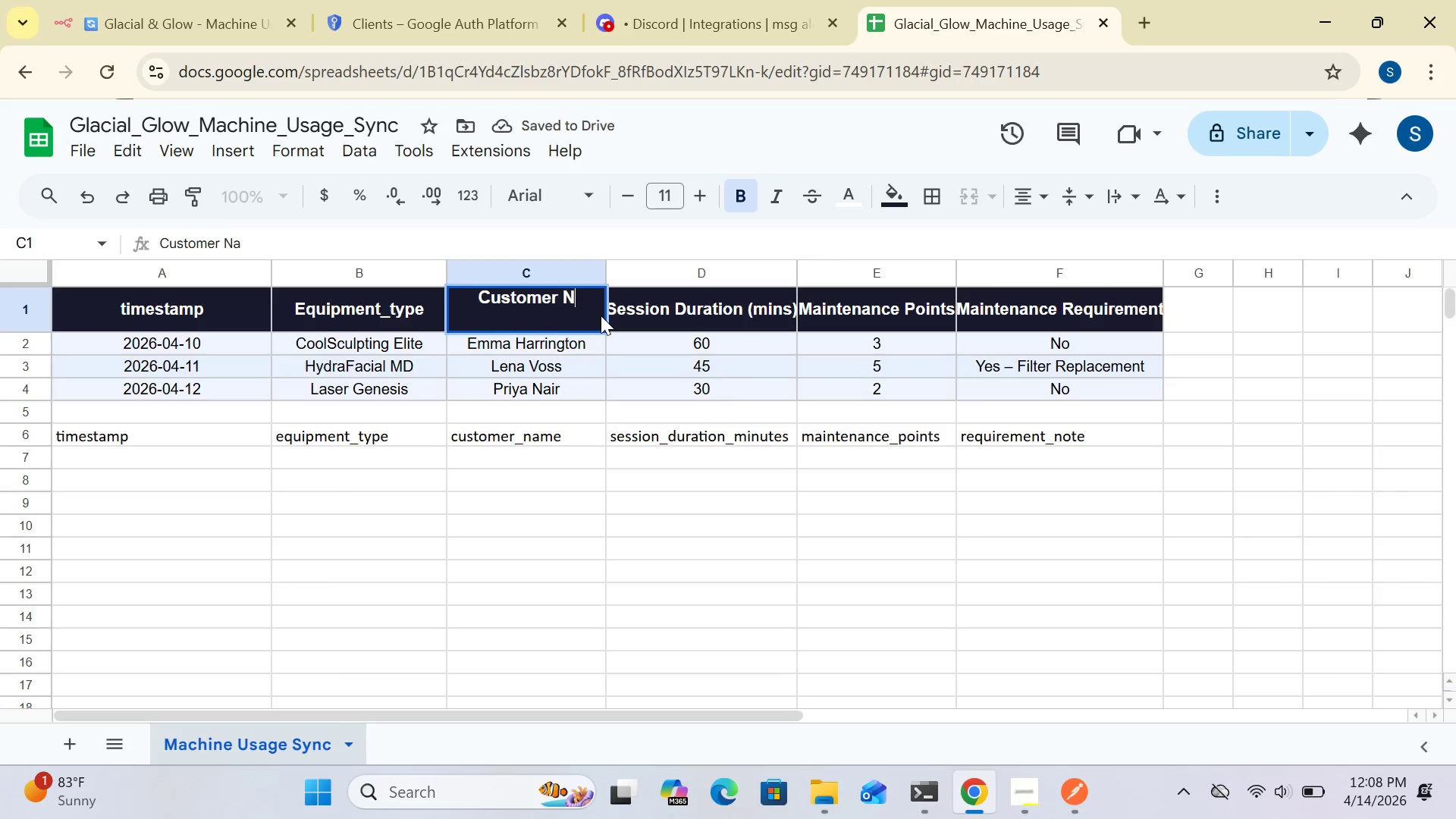 
key(Backspace)
 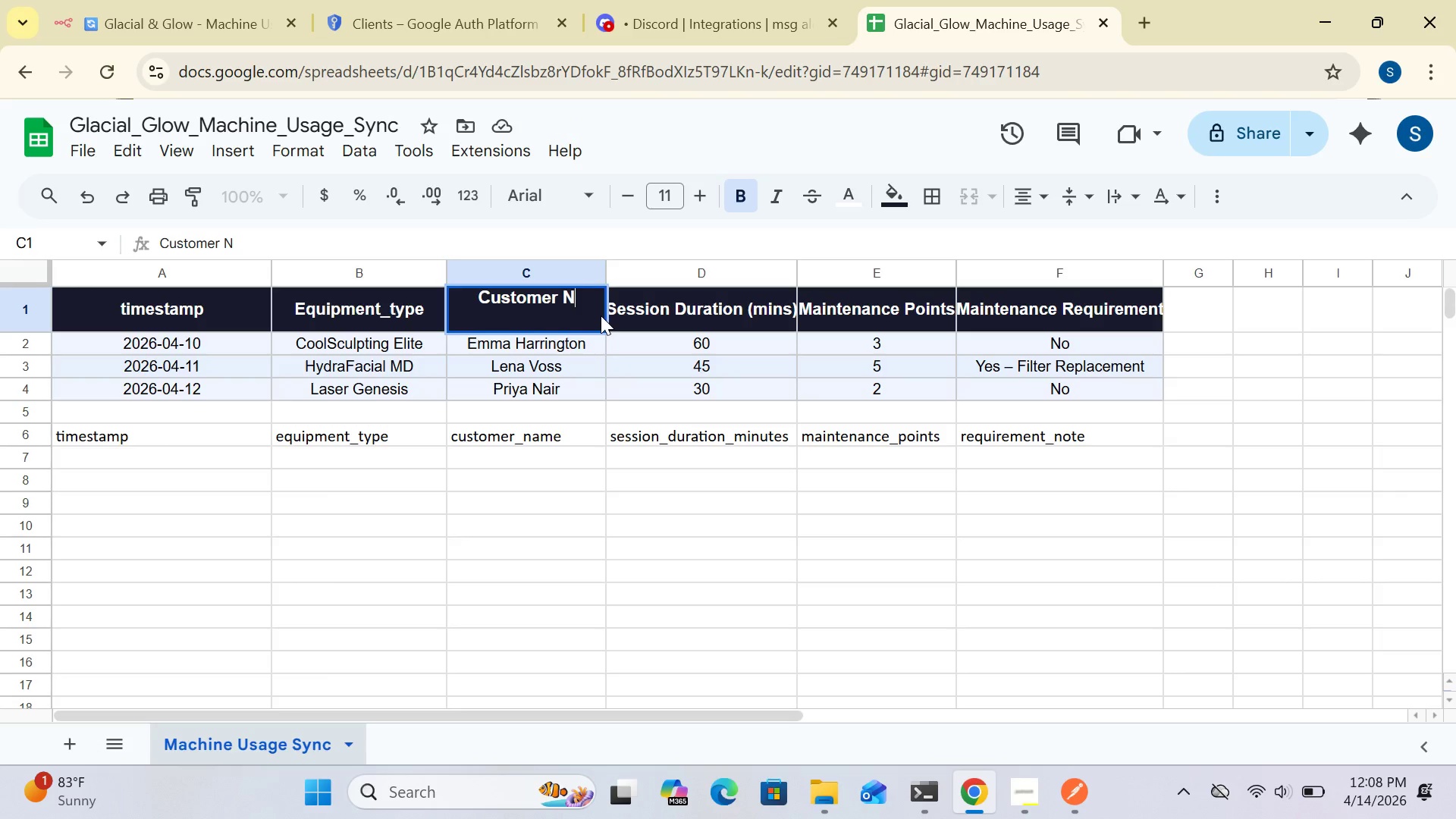 
key(Backspace)
 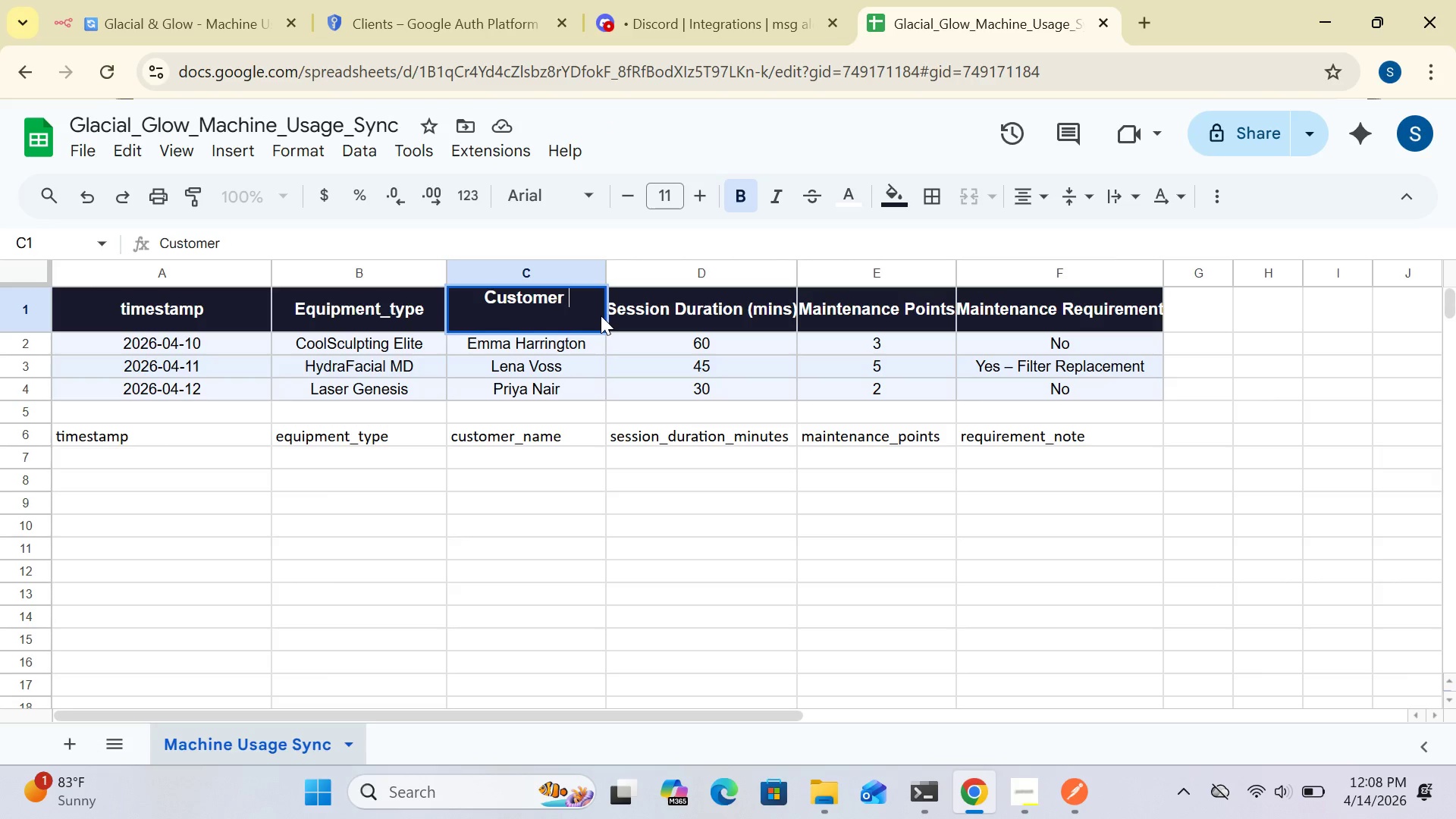 
key(Backspace)
 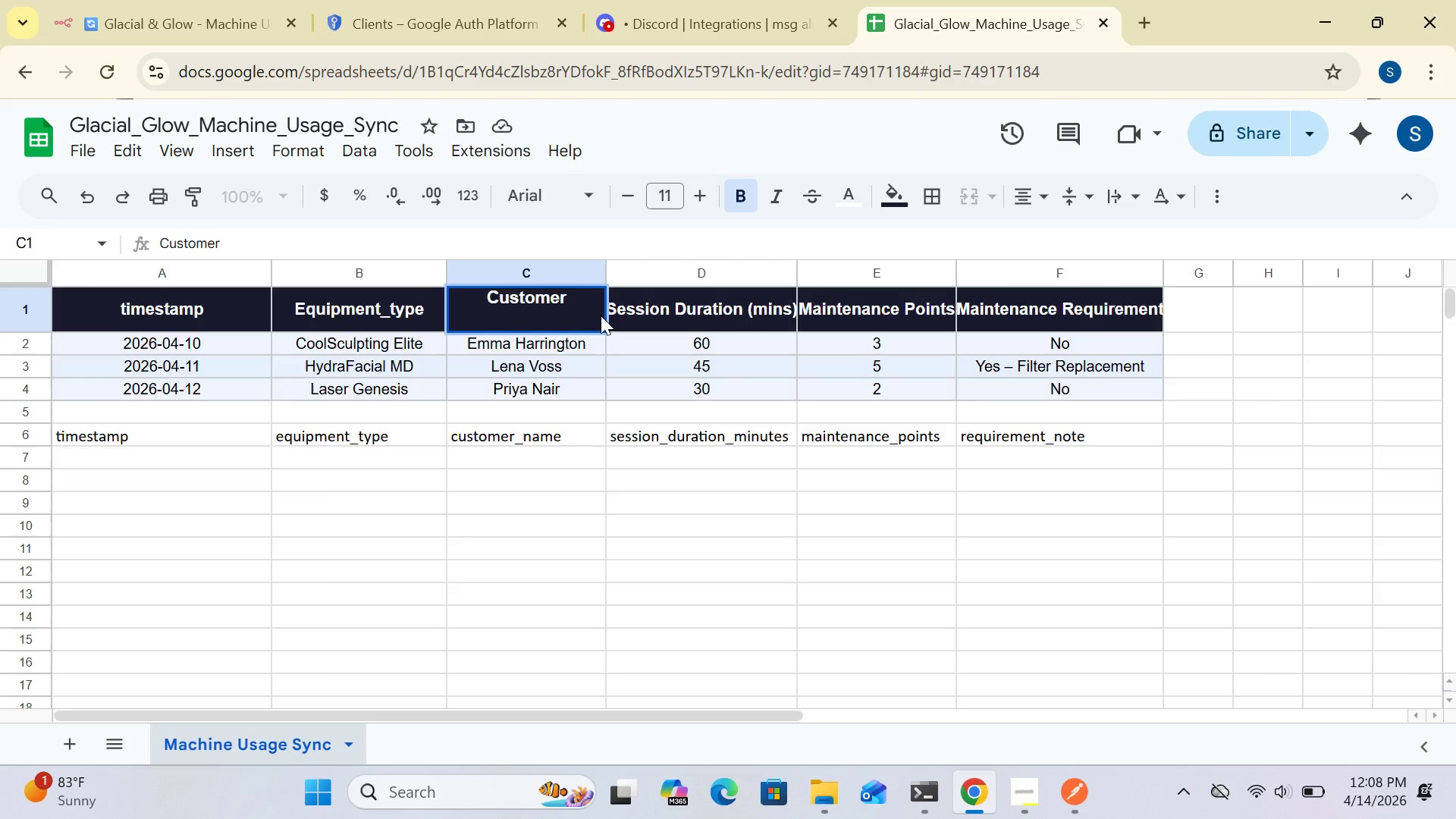 
key(Shift+Minus)
 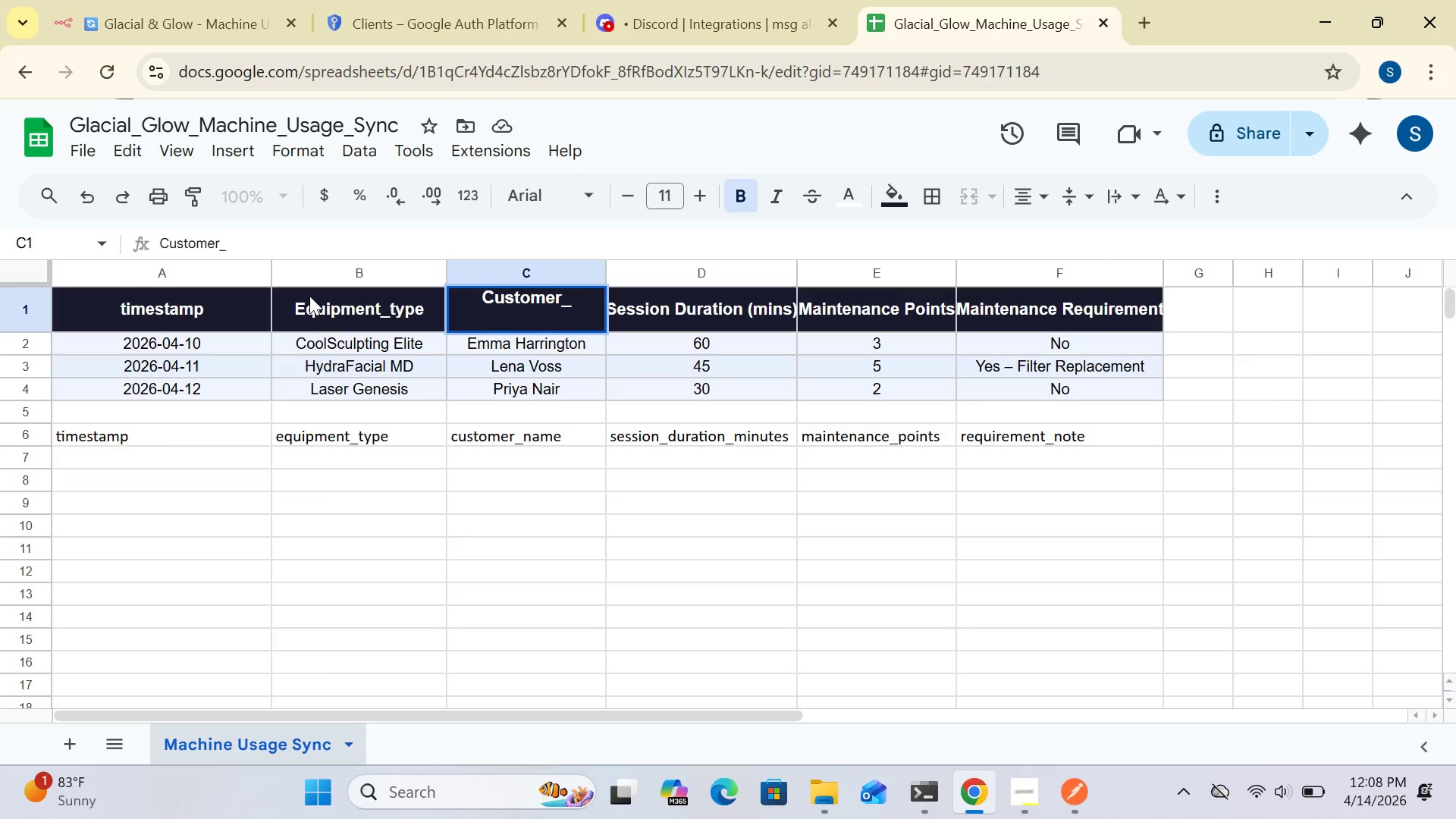 
wait(6.3)
 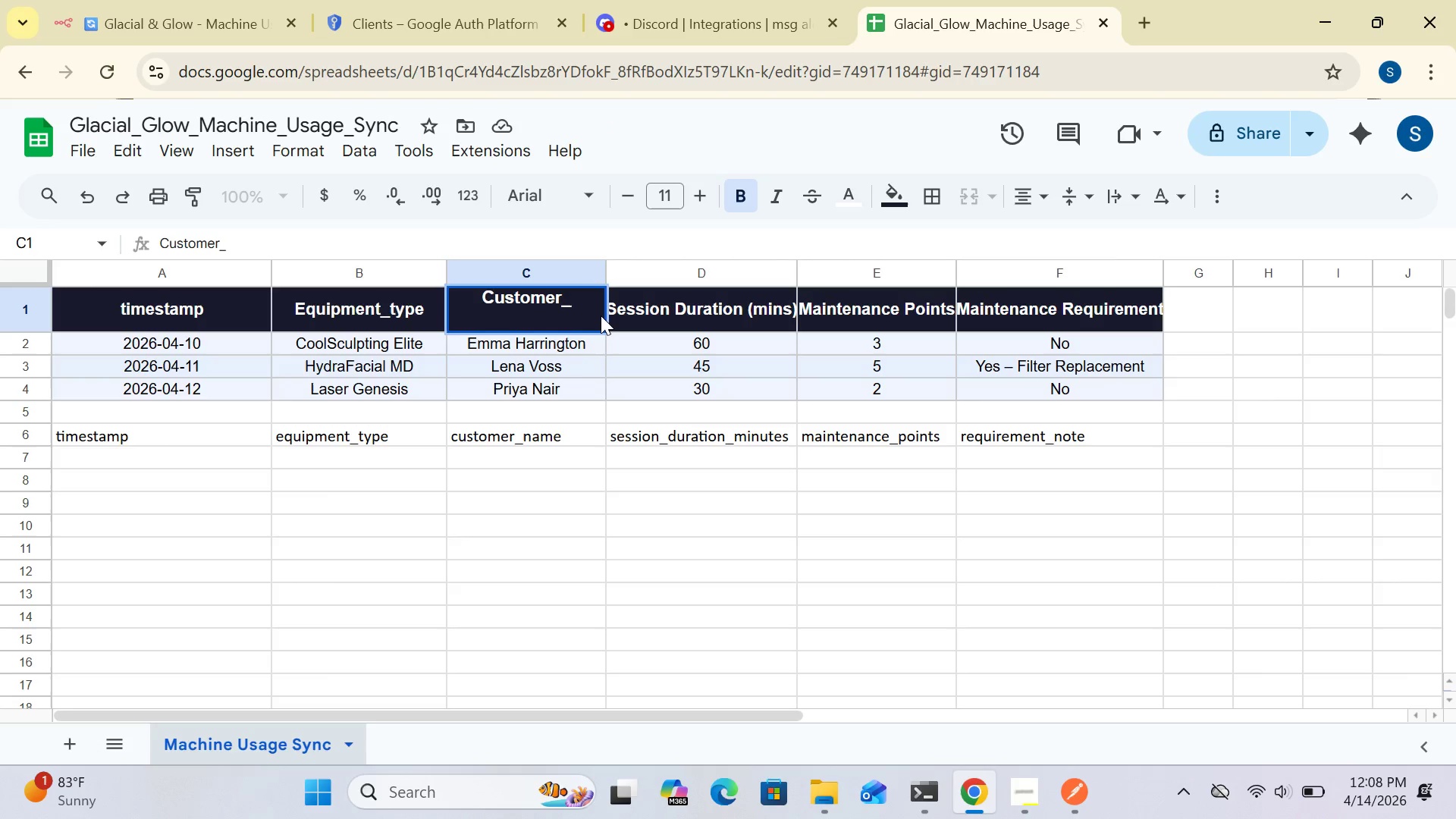 
left_click([494, 299])
 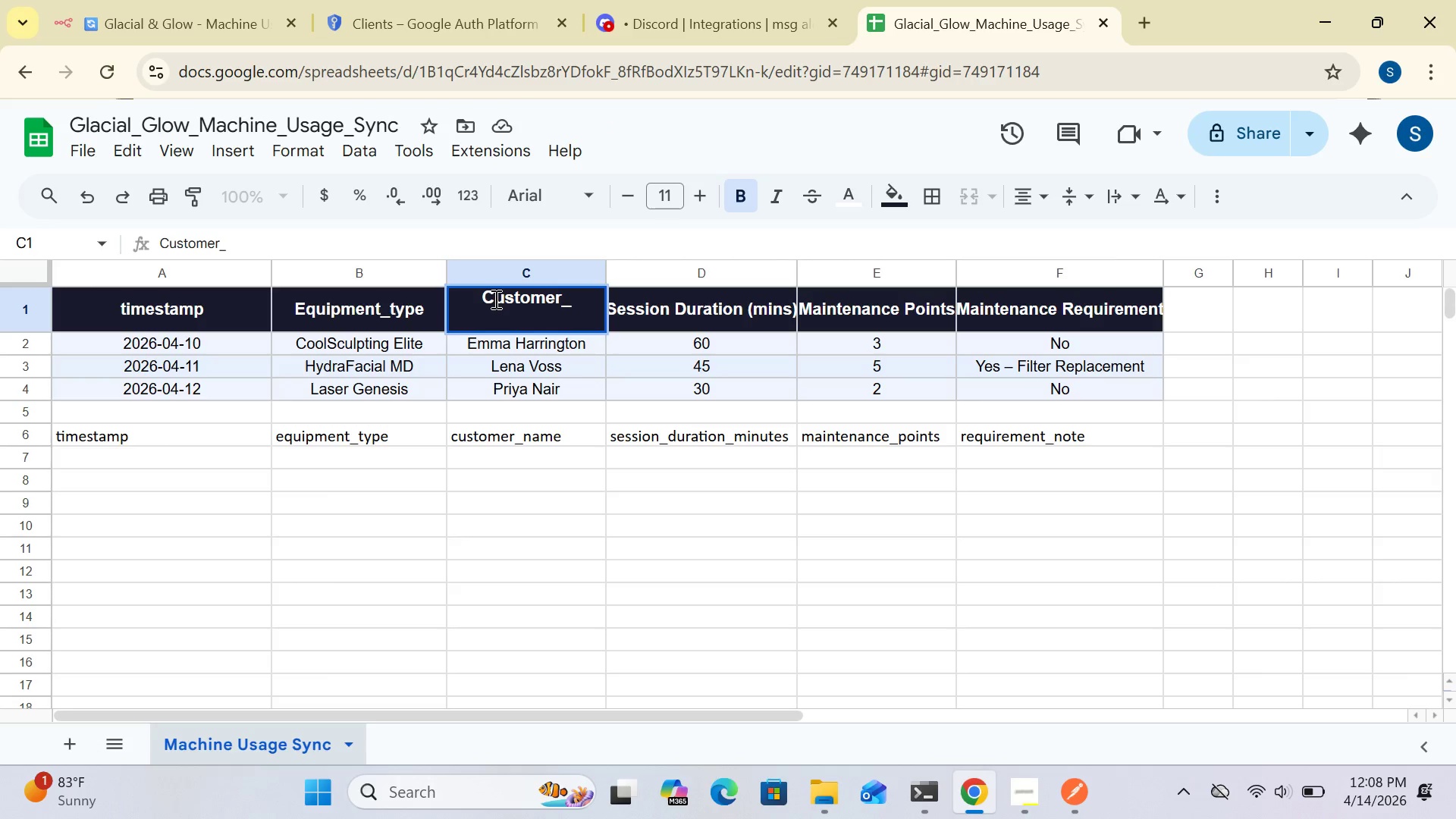 
key(Backspace)
 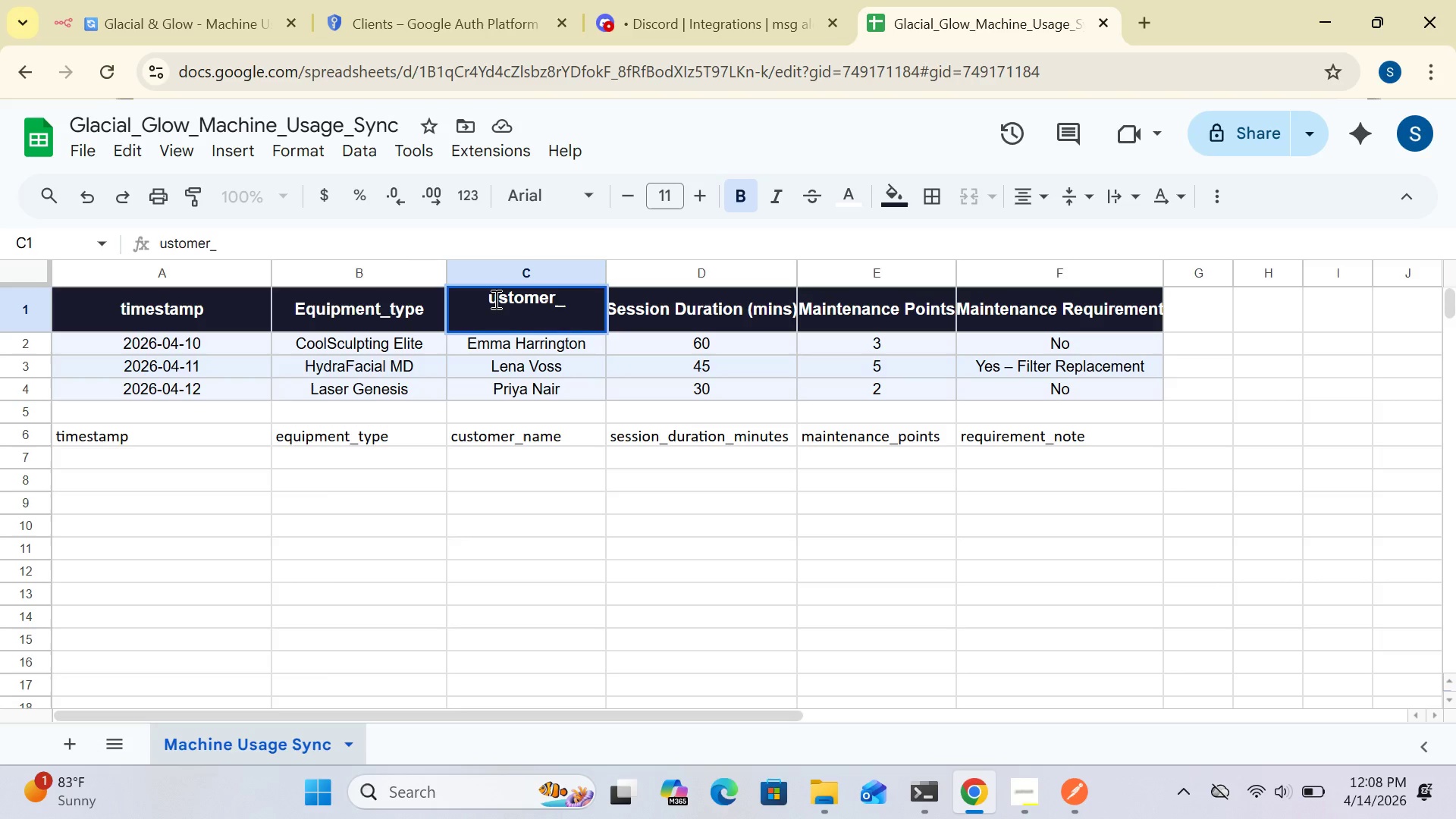 
key(C)
 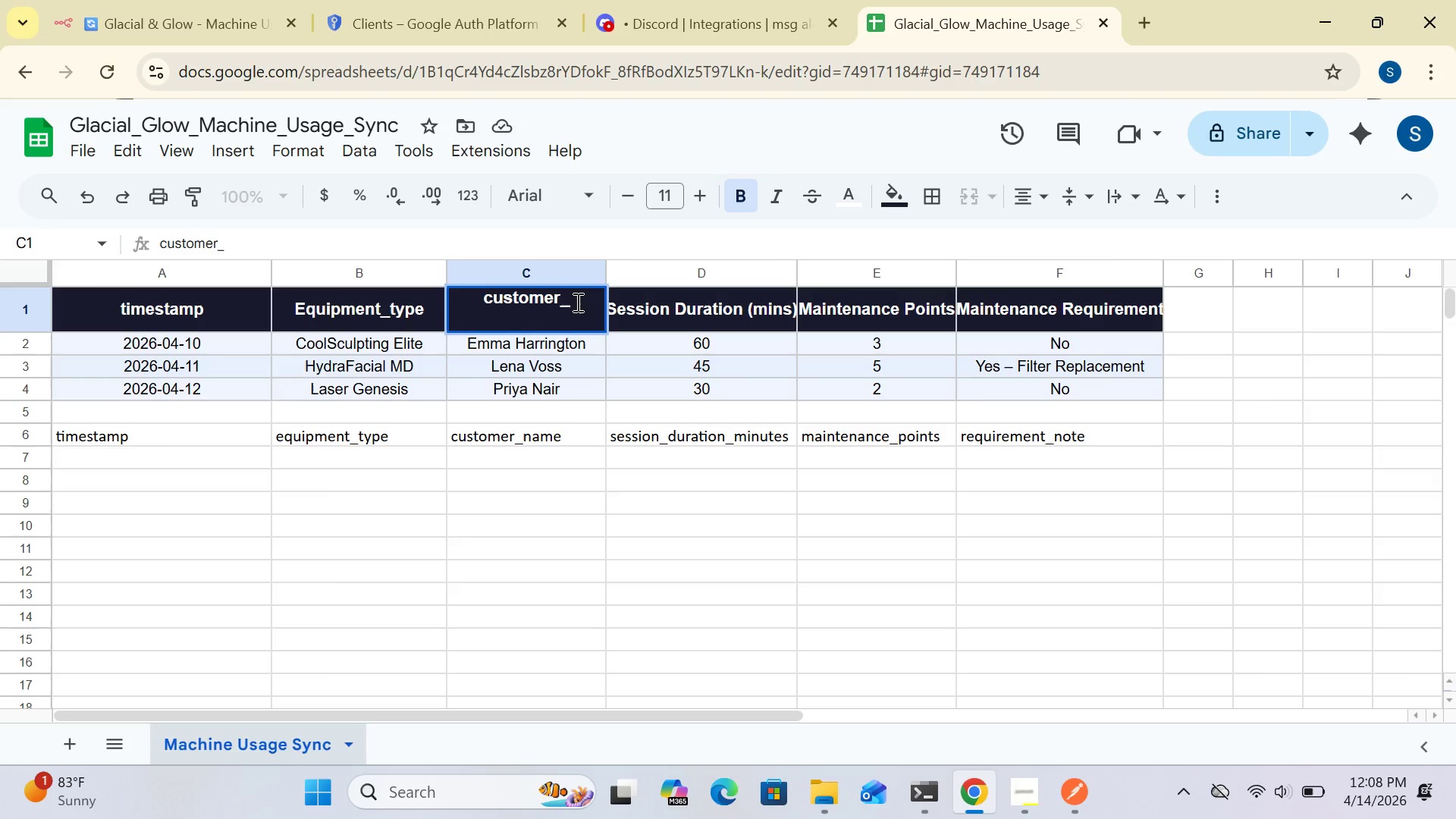 
left_click([576, 302])
 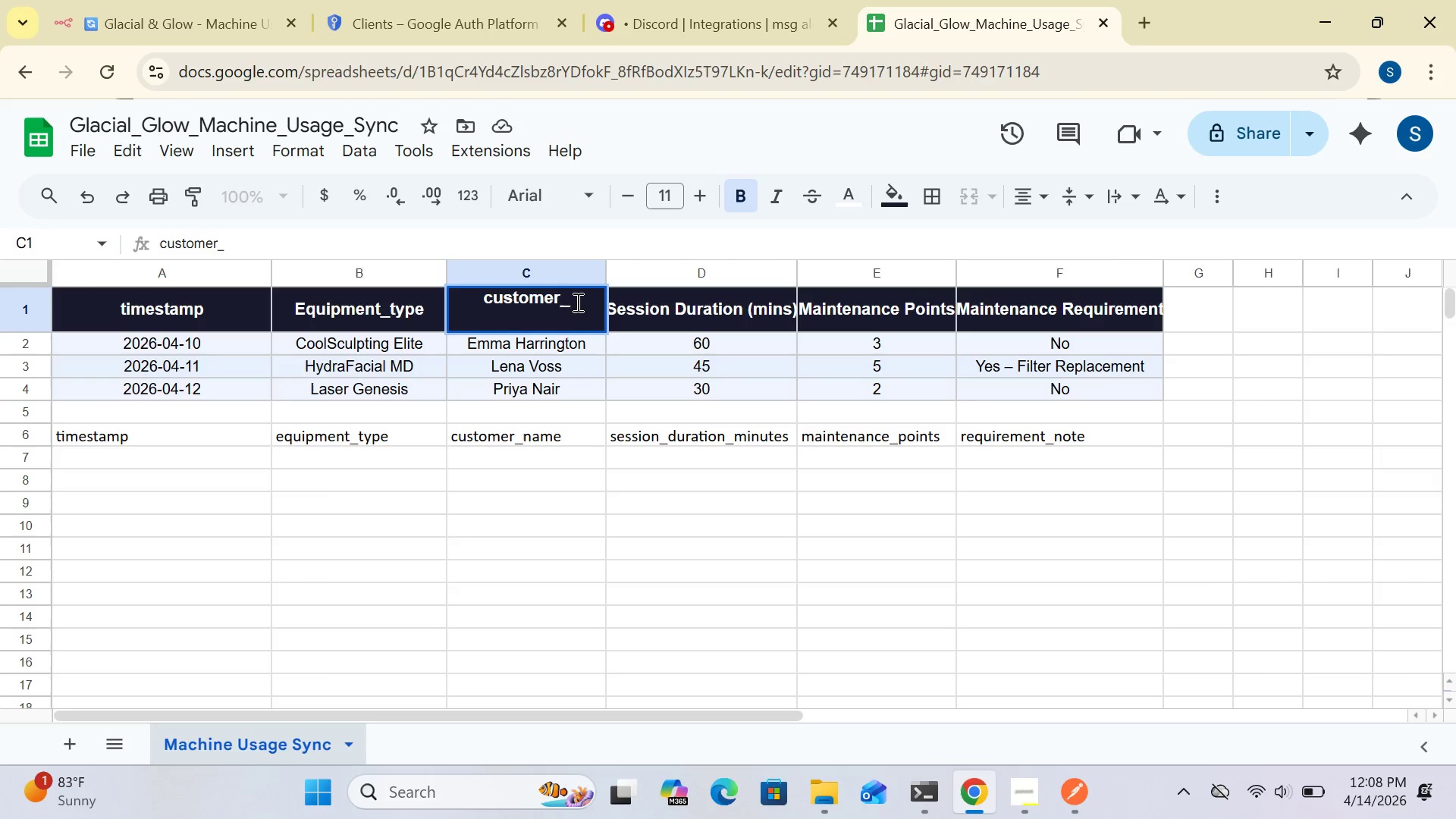 
type(name)
 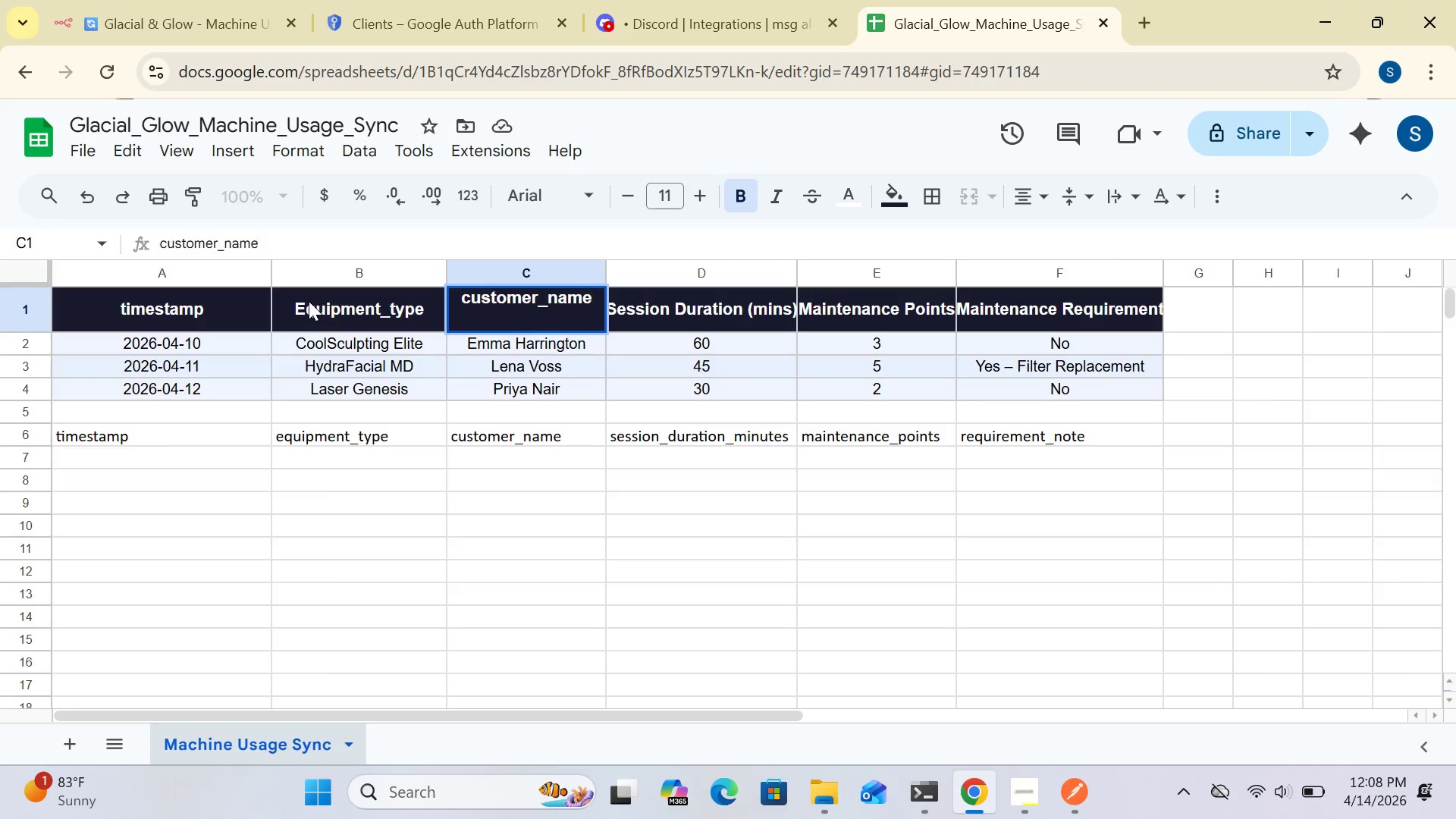 
left_click([307, 301])
 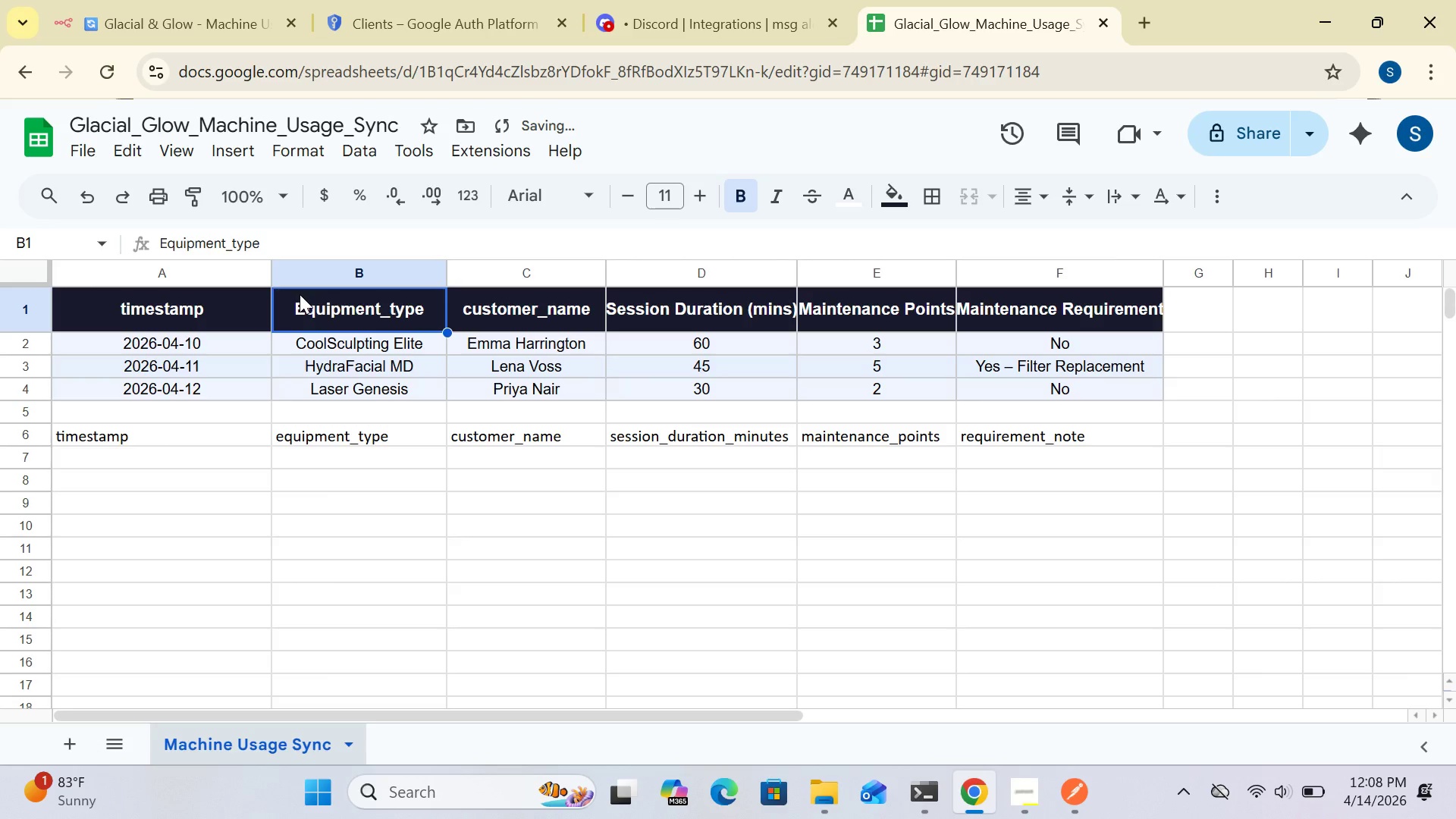 
double_click([300, 294])
 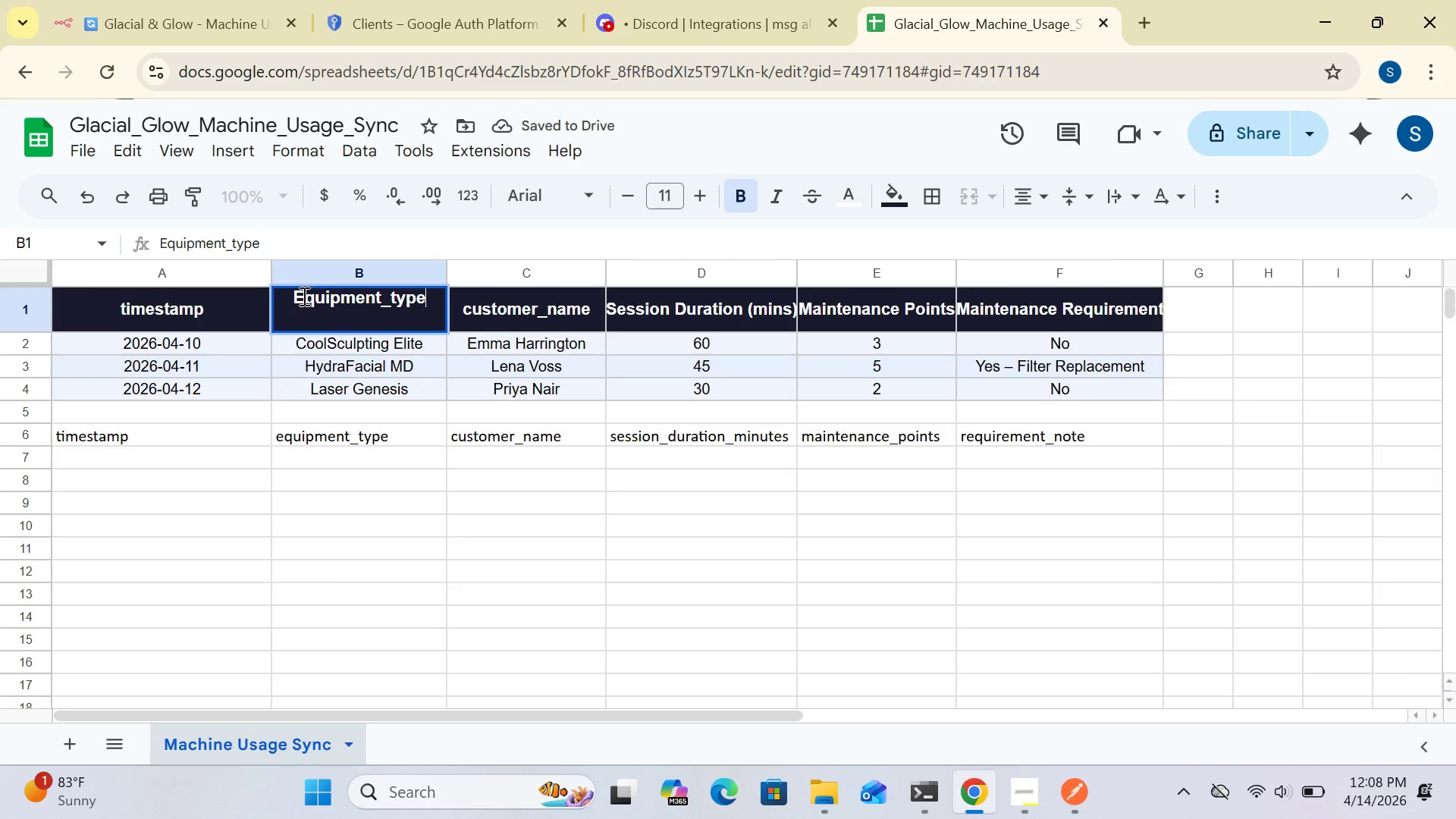 
left_click([303, 296])
 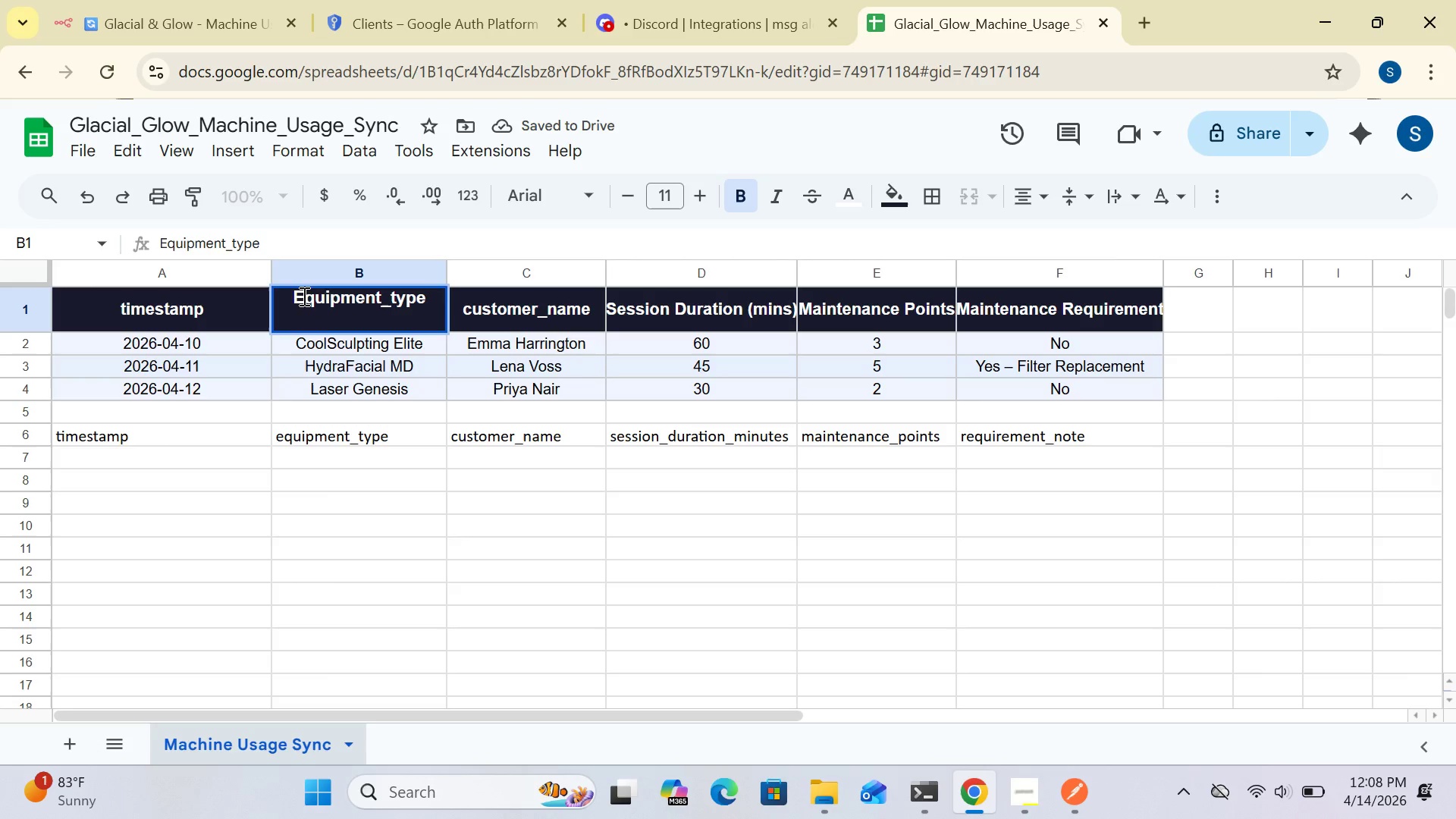 
key(Backspace)
 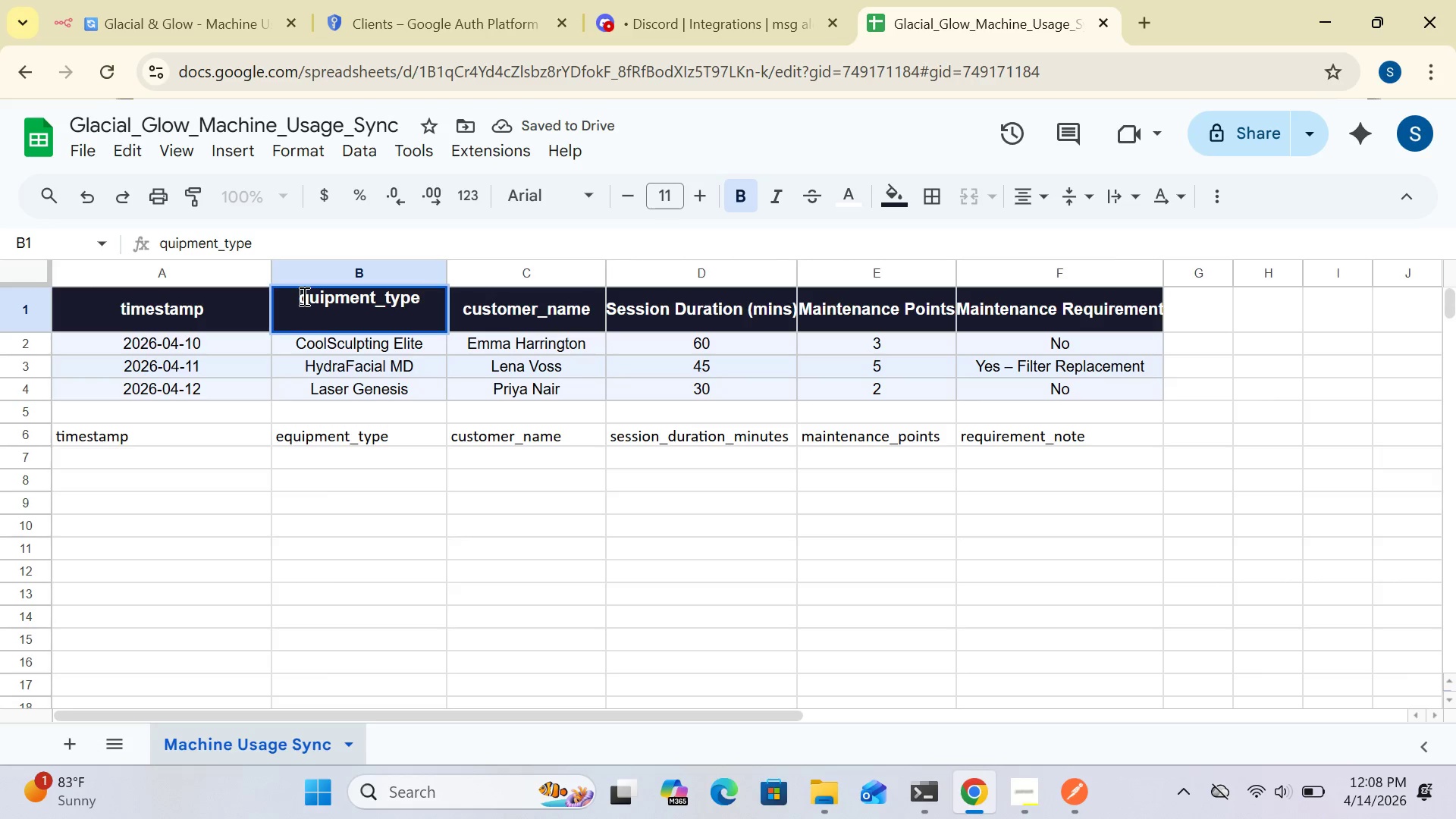 
key(E)
 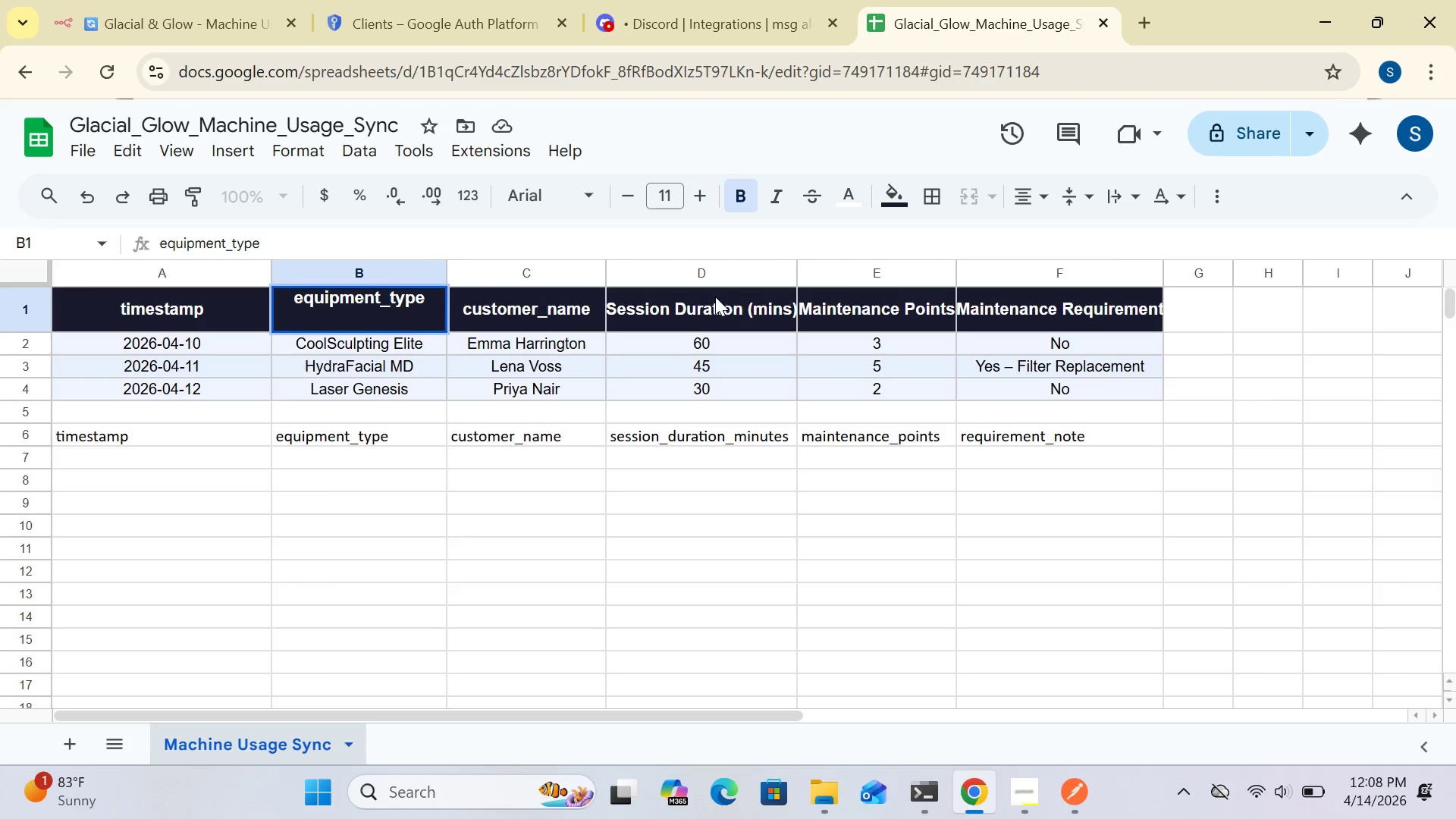 
wait(6.52)
 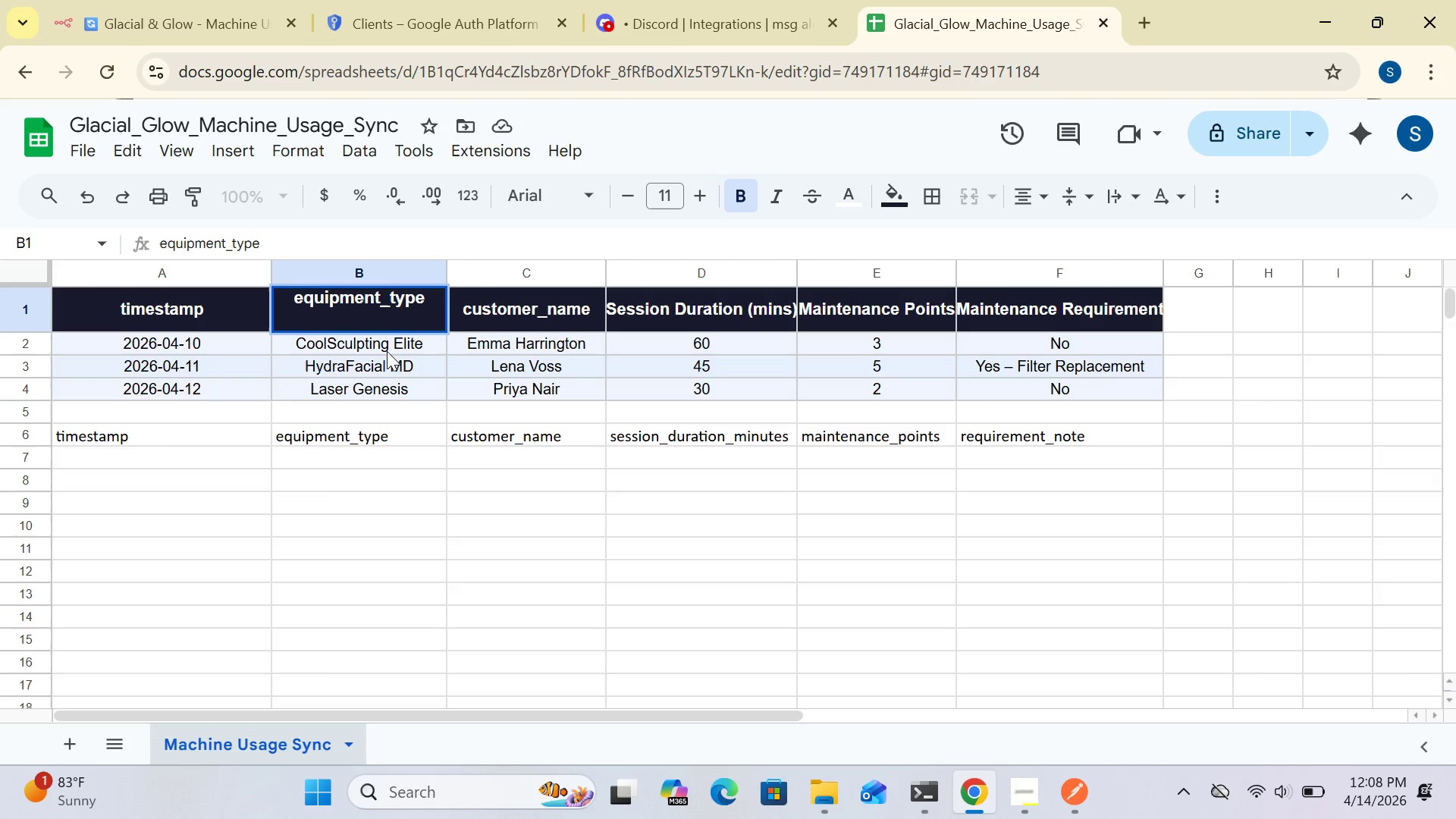 
left_click([704, 306])
 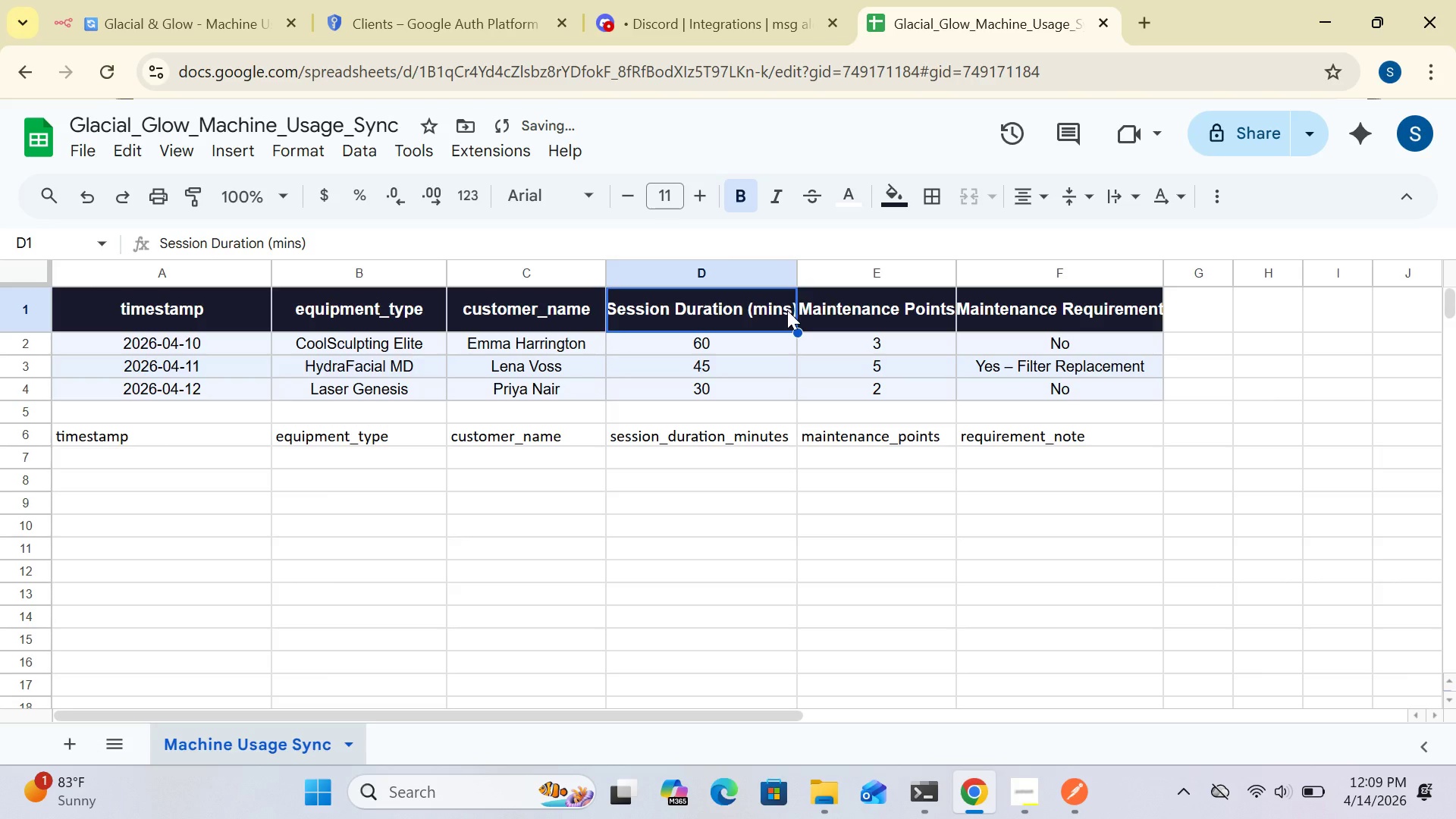 
double_click([787, 310])
 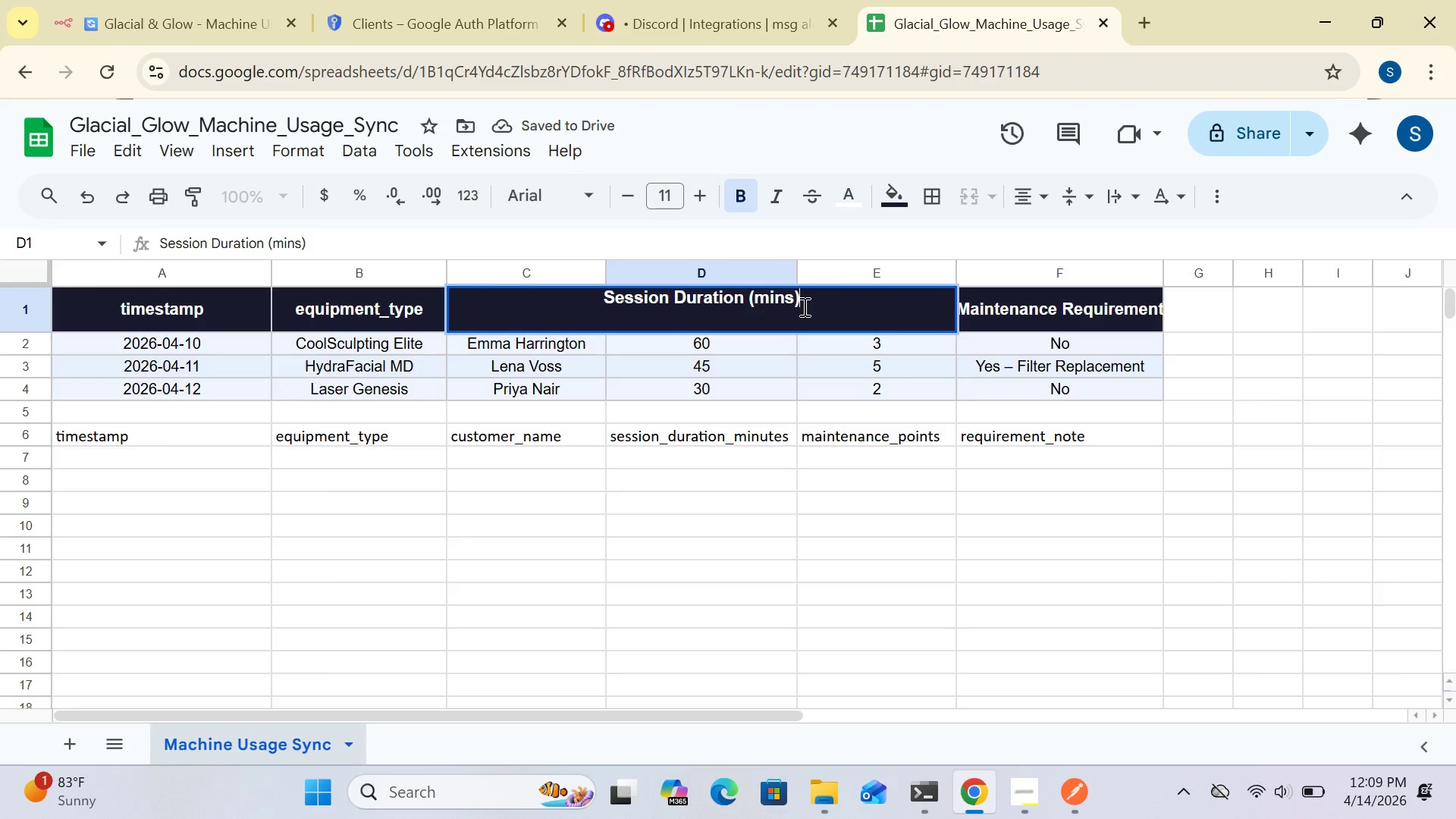 
key(Backspace)
 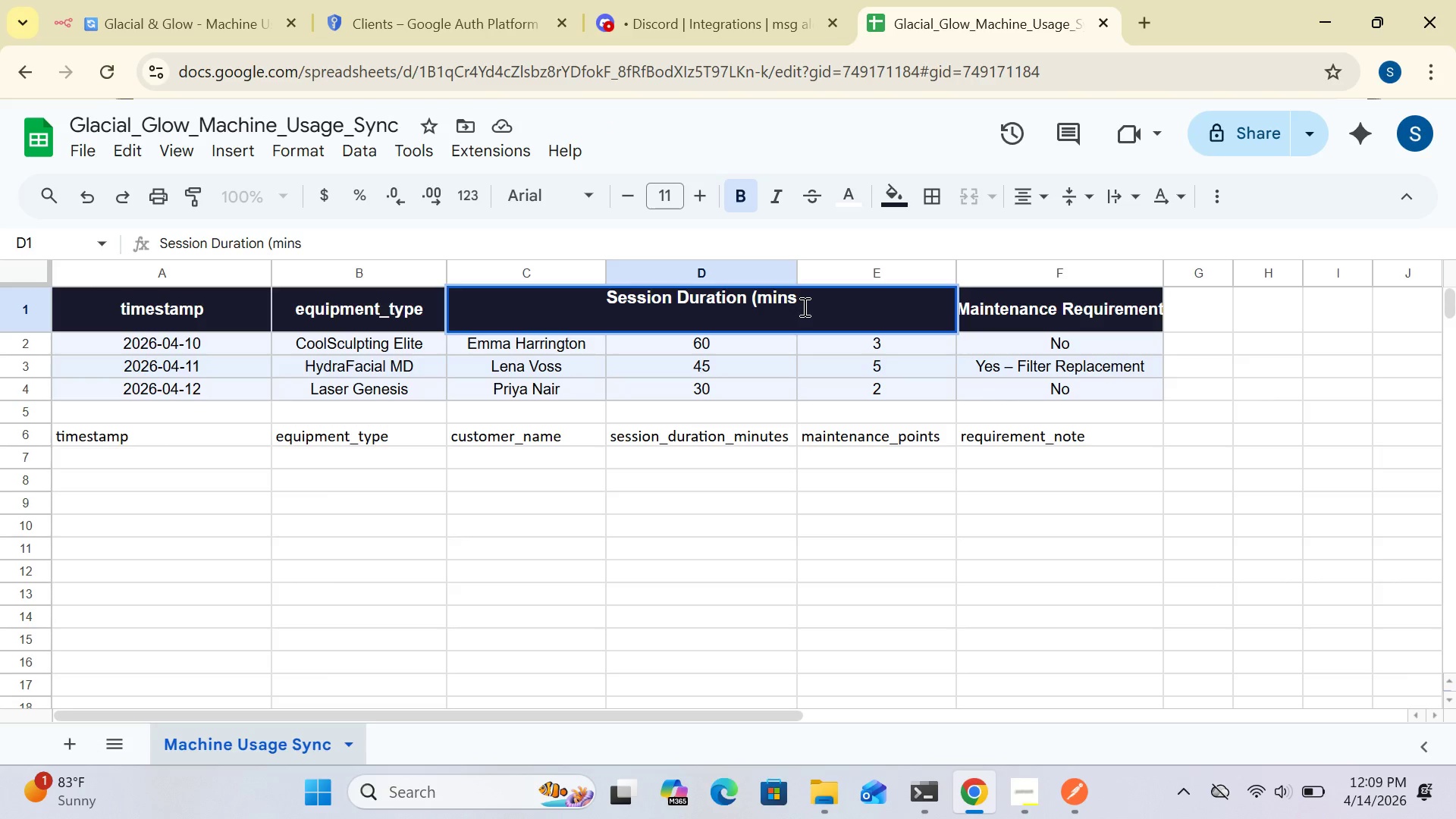 
key(Backspace)
 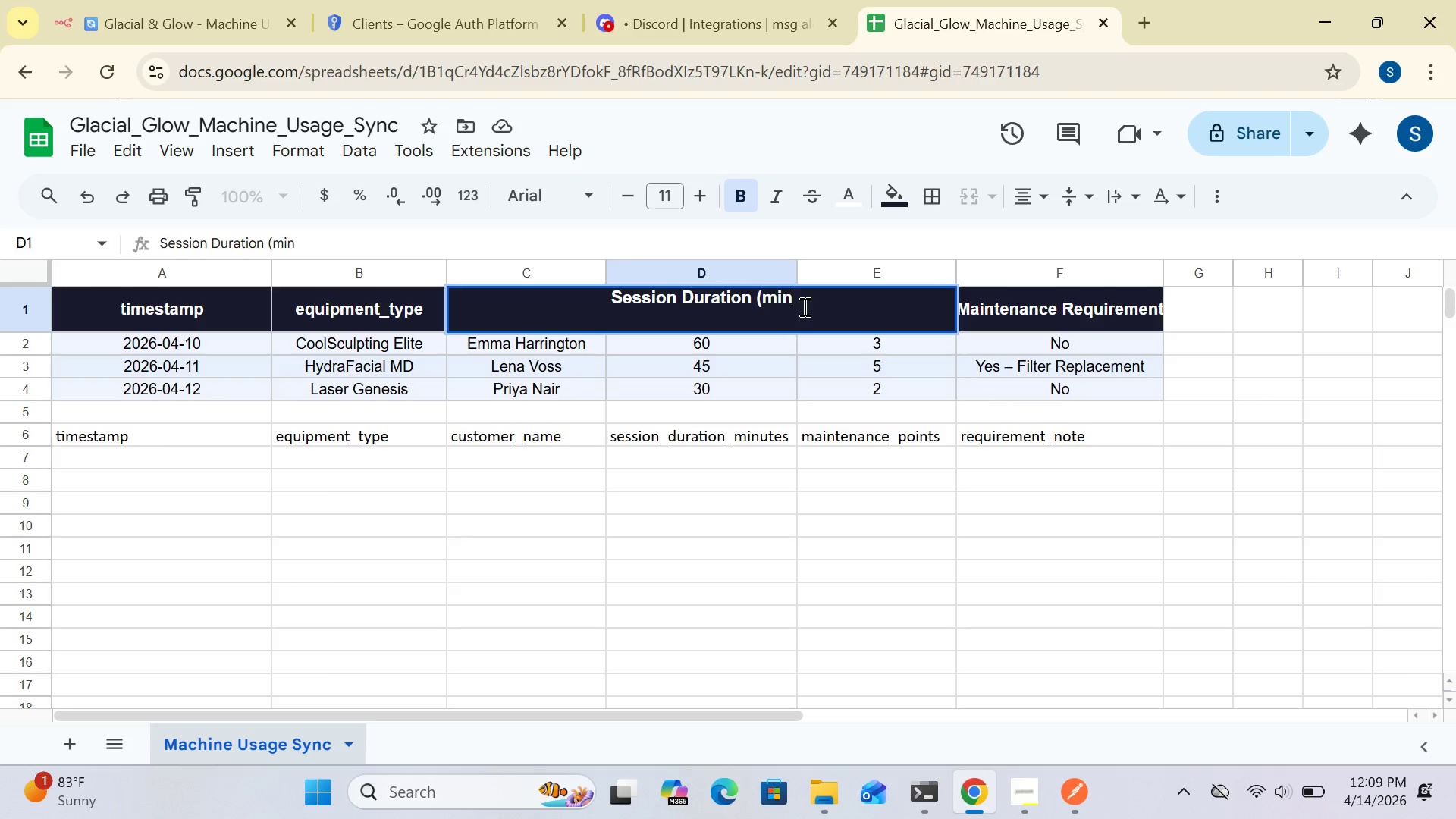 
key(Backspace)
 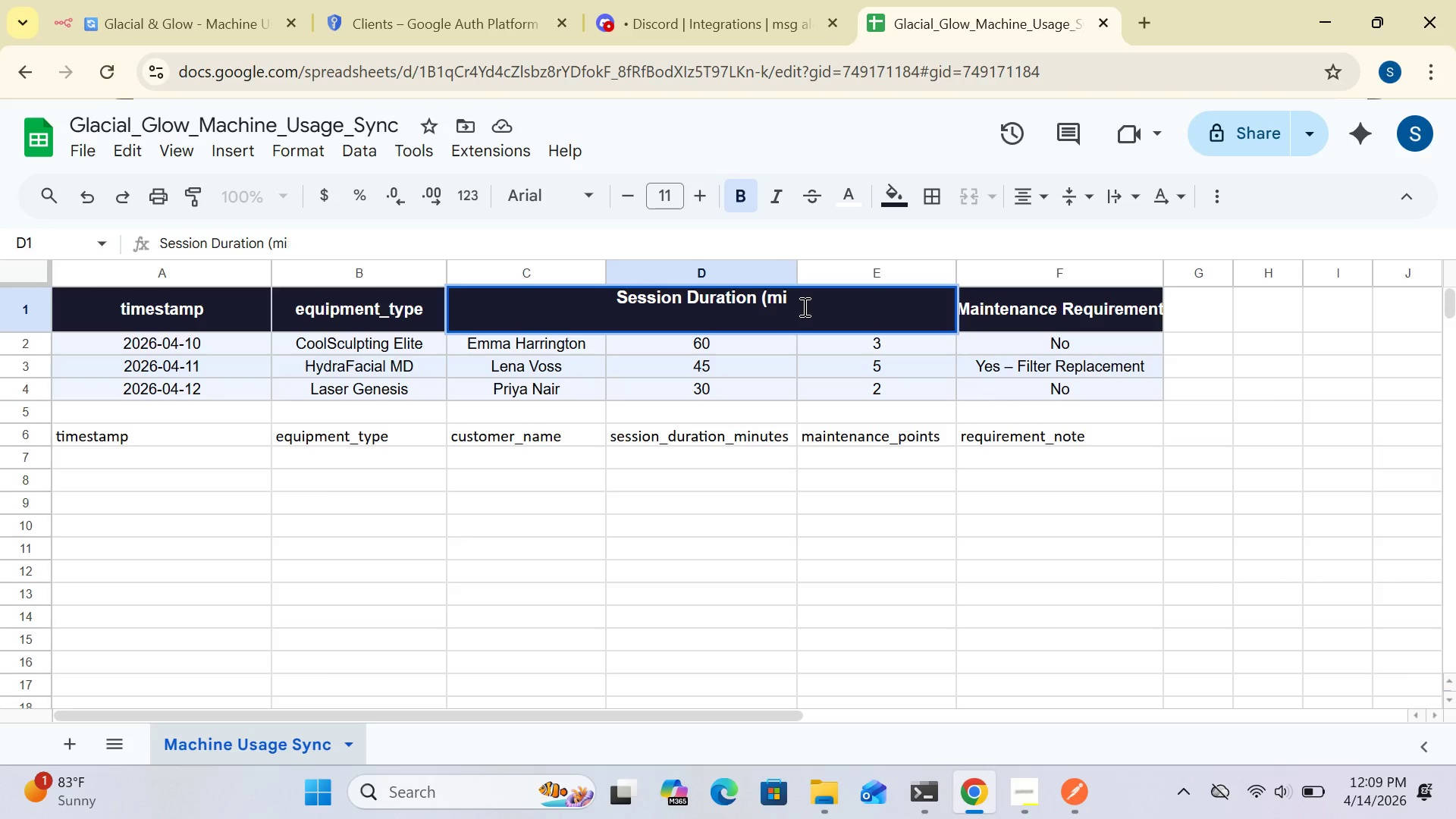 
key(Backspace)
 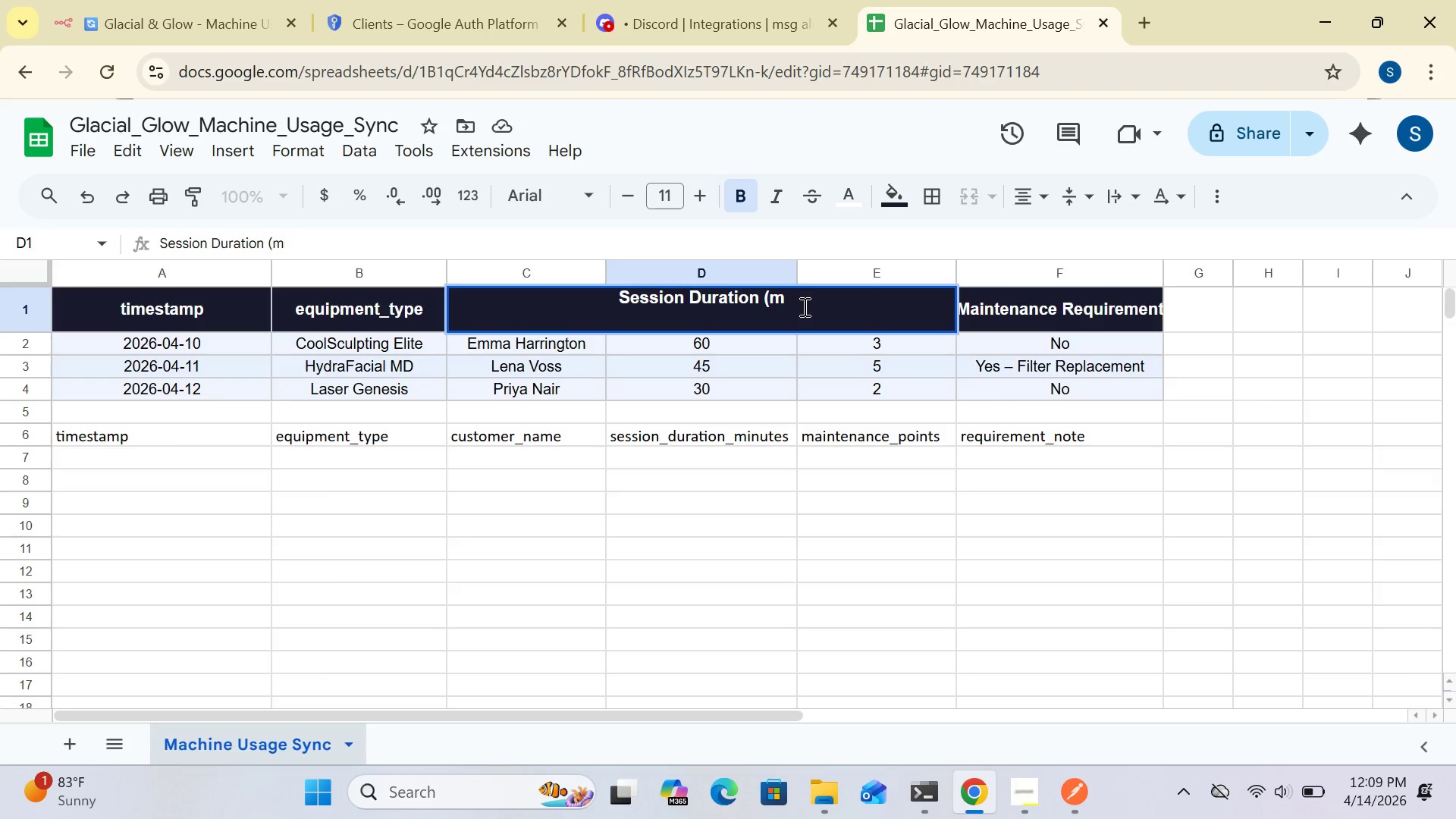 
key(Backspace)
 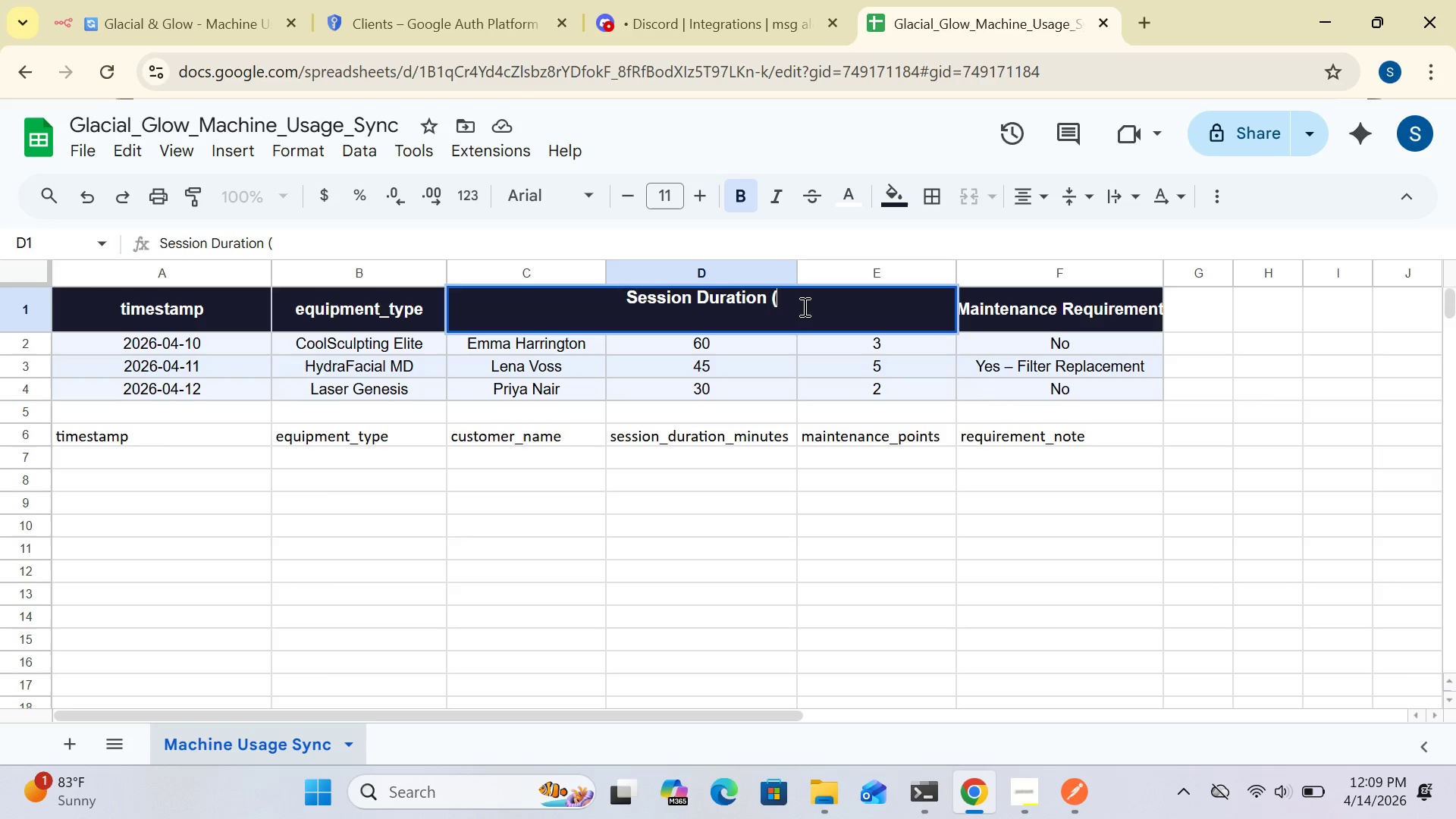 
key(Backspace)
 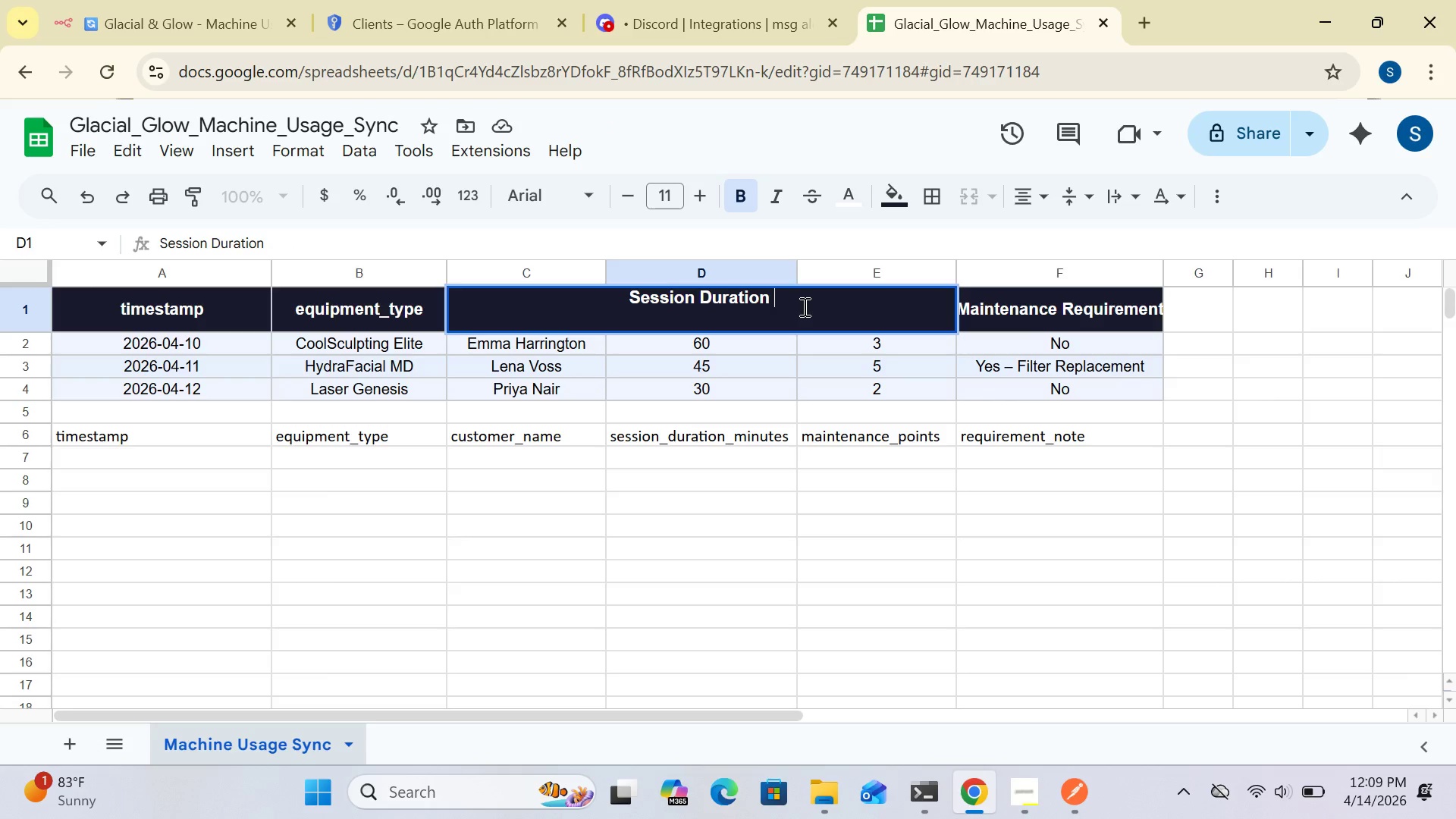 
key(Backspace)
type(_miny)
key(Backspace)
type(utes)
 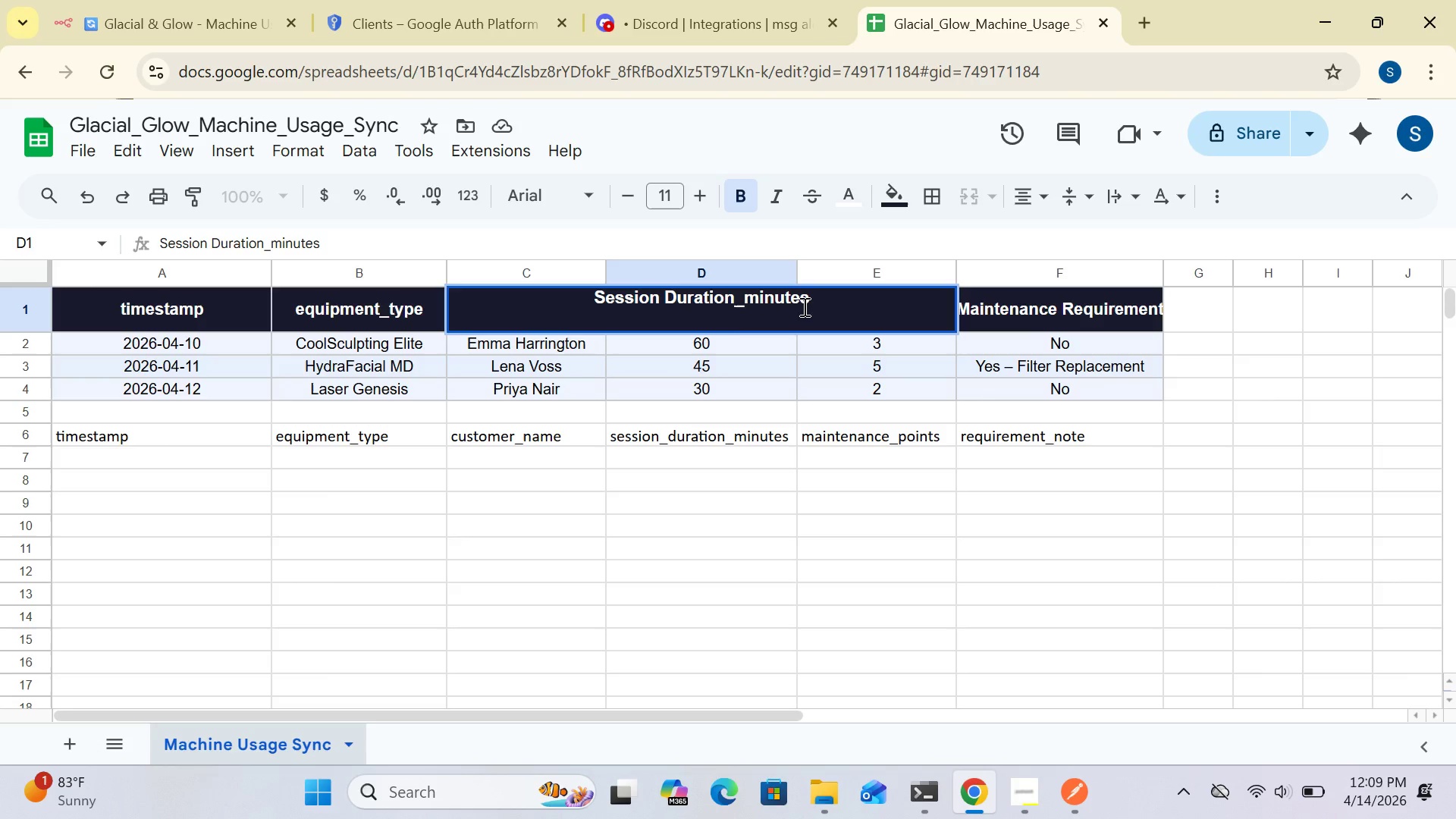 
left_click([675, 297])
 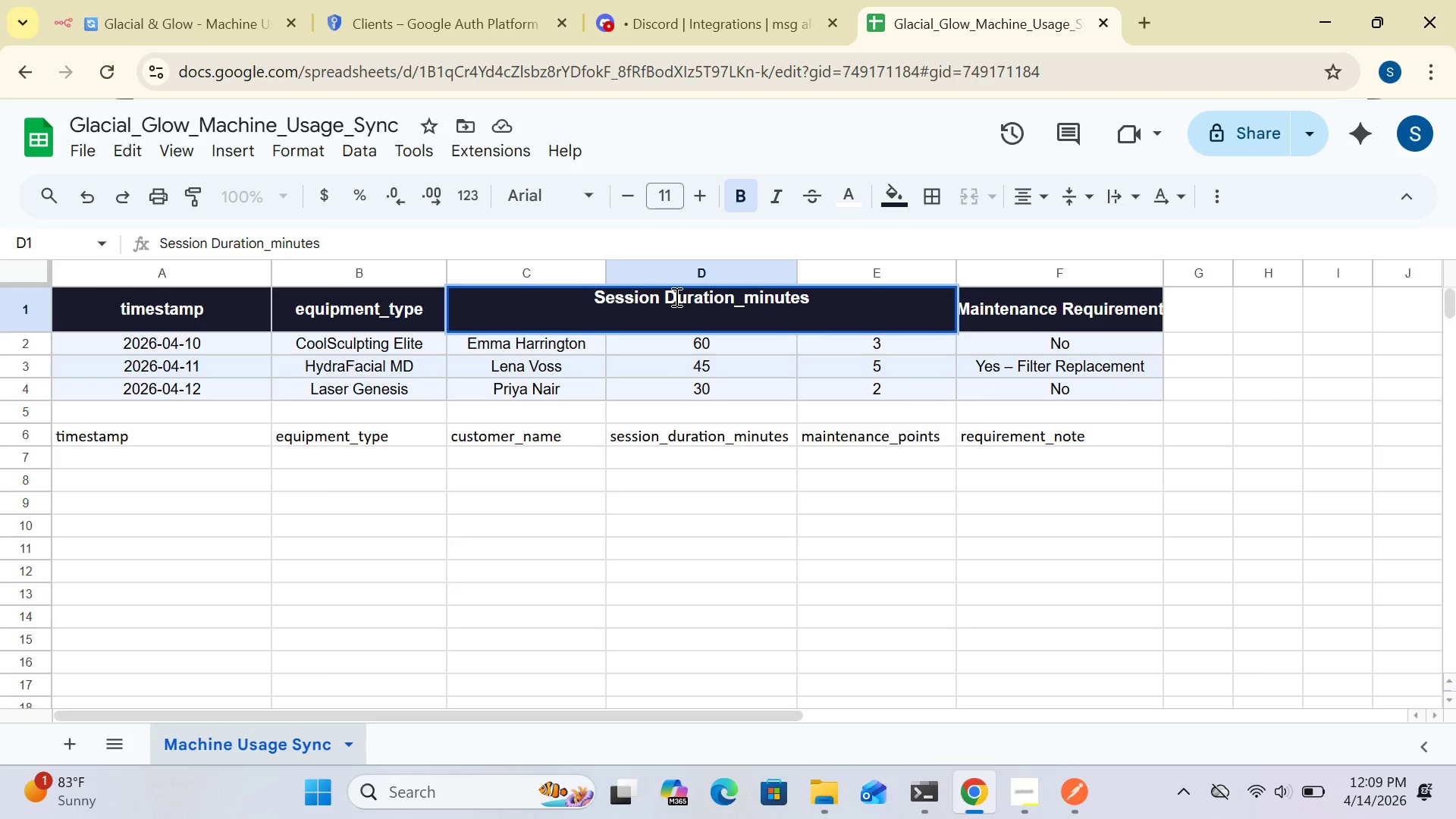 
key(Backspace)
 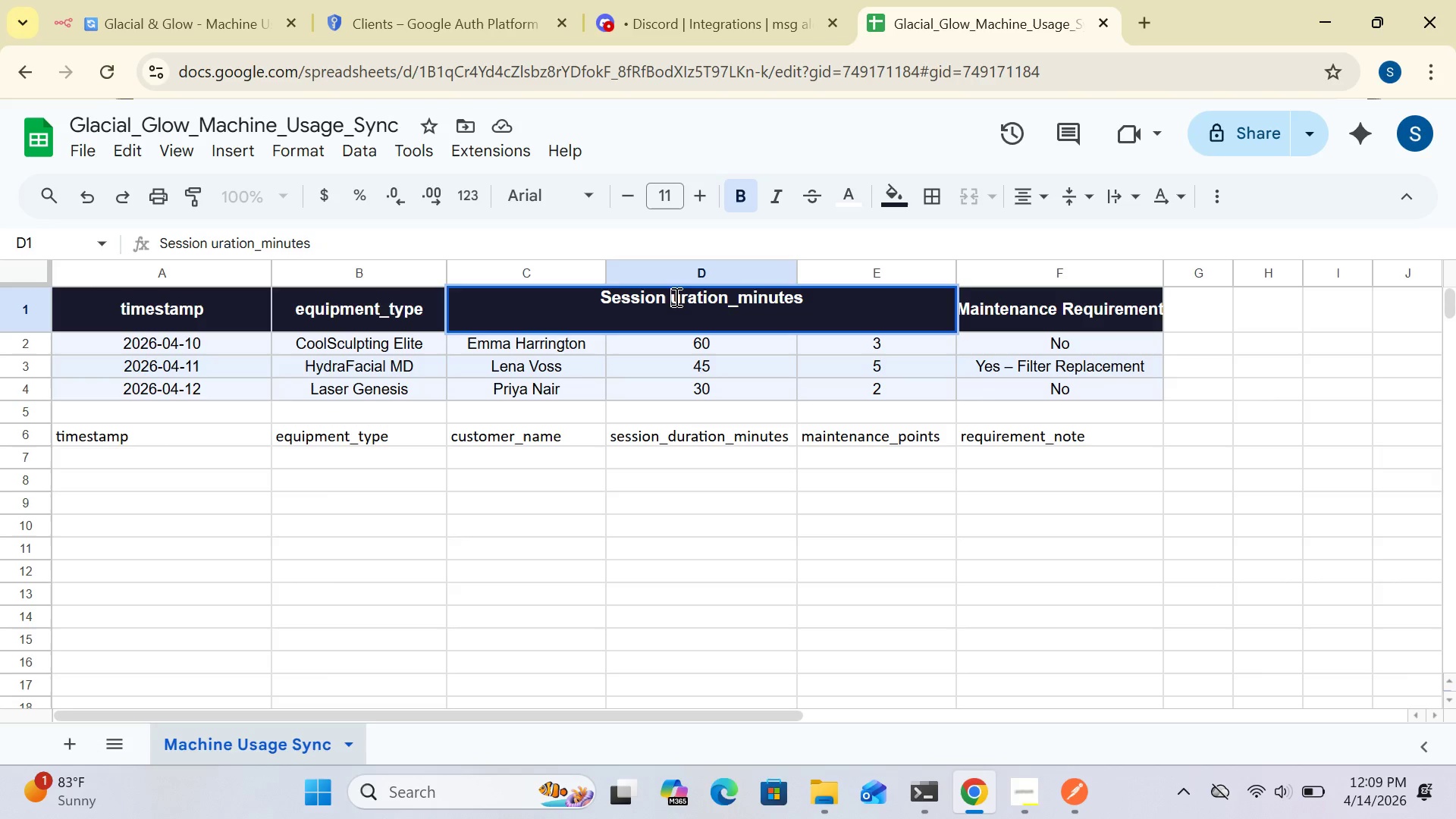 
key(D)
 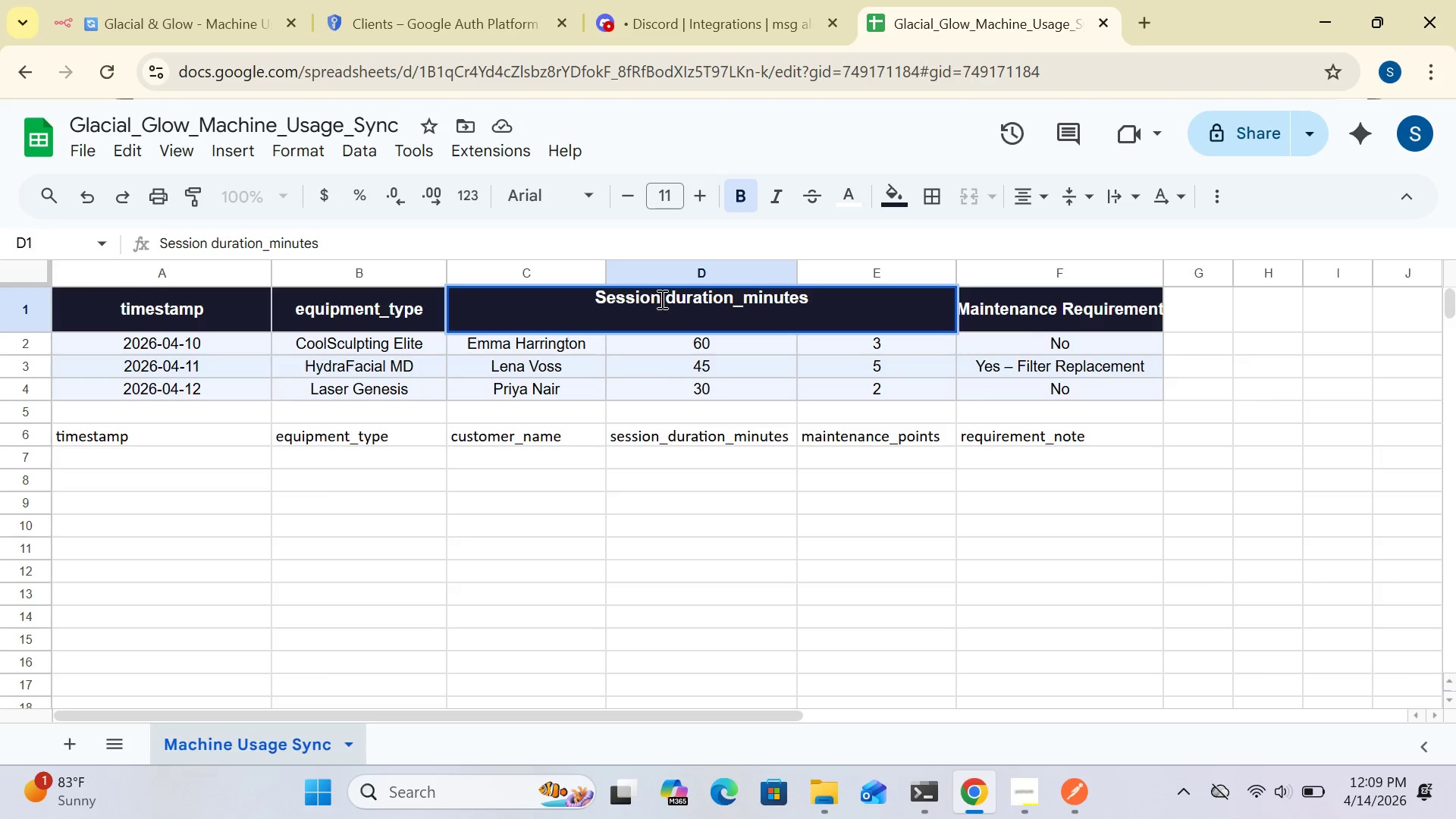 
left_click([661, 299])
 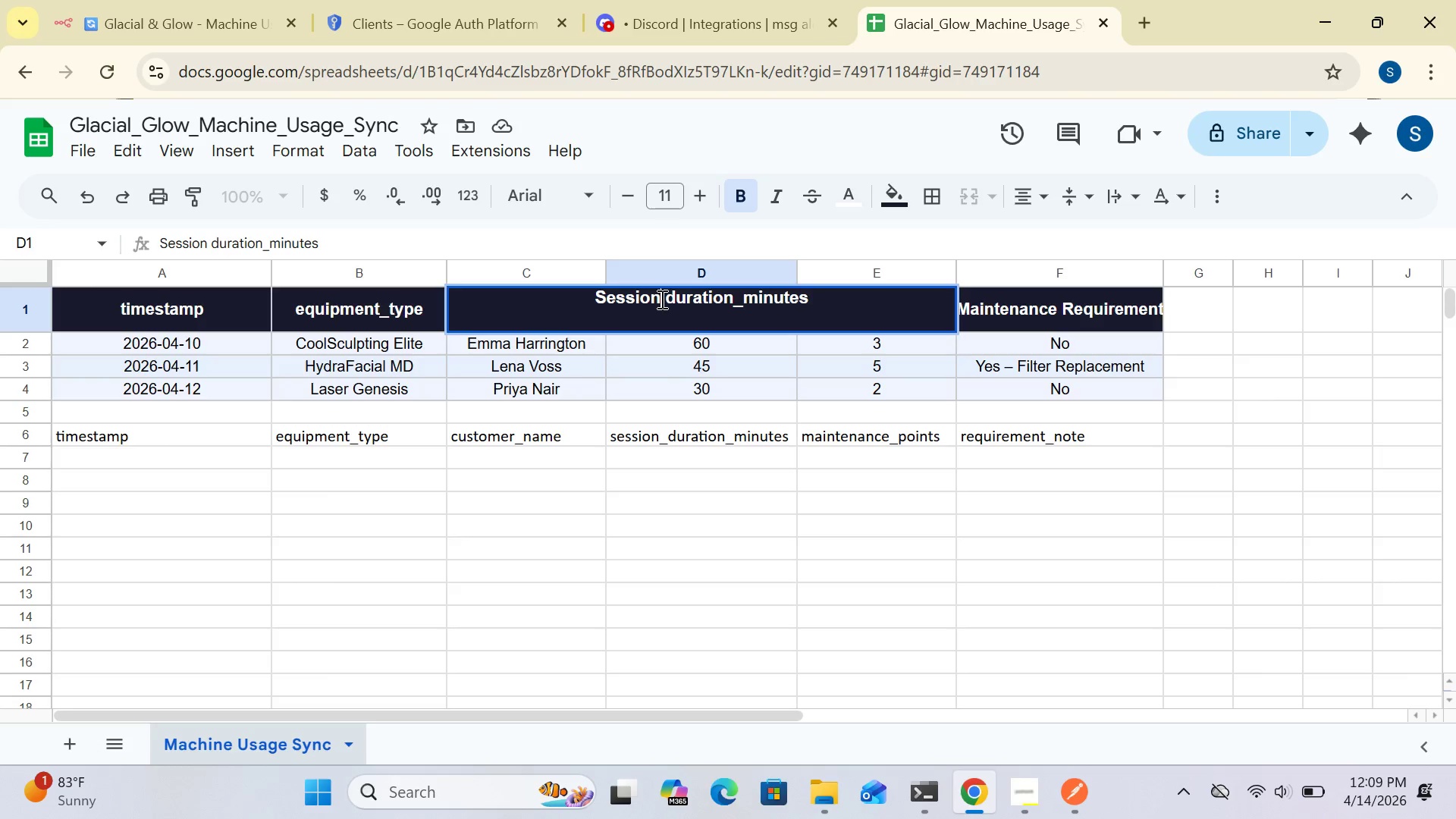 
key(Shift+Minus)
 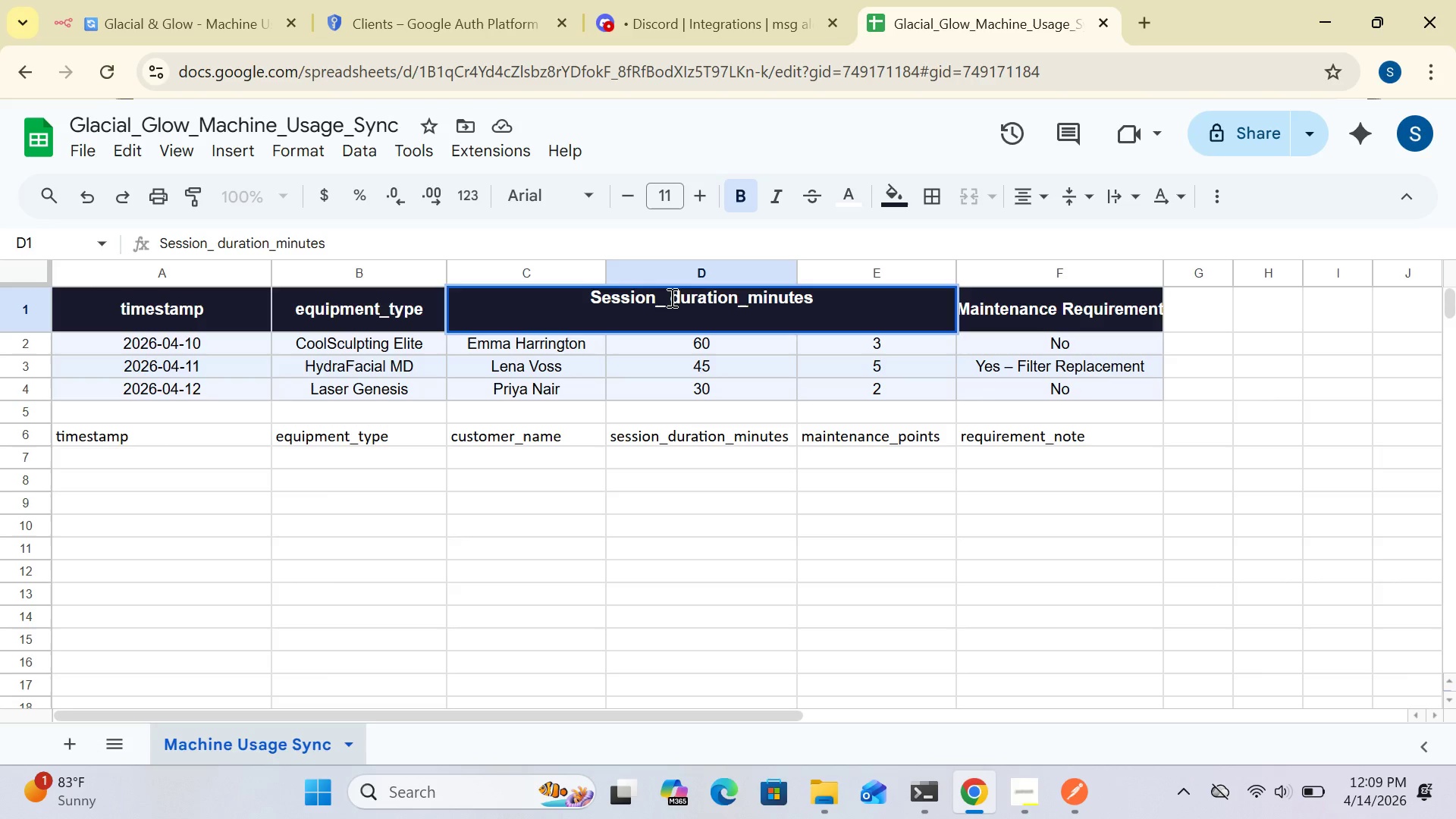 
left_click([670, 297])
 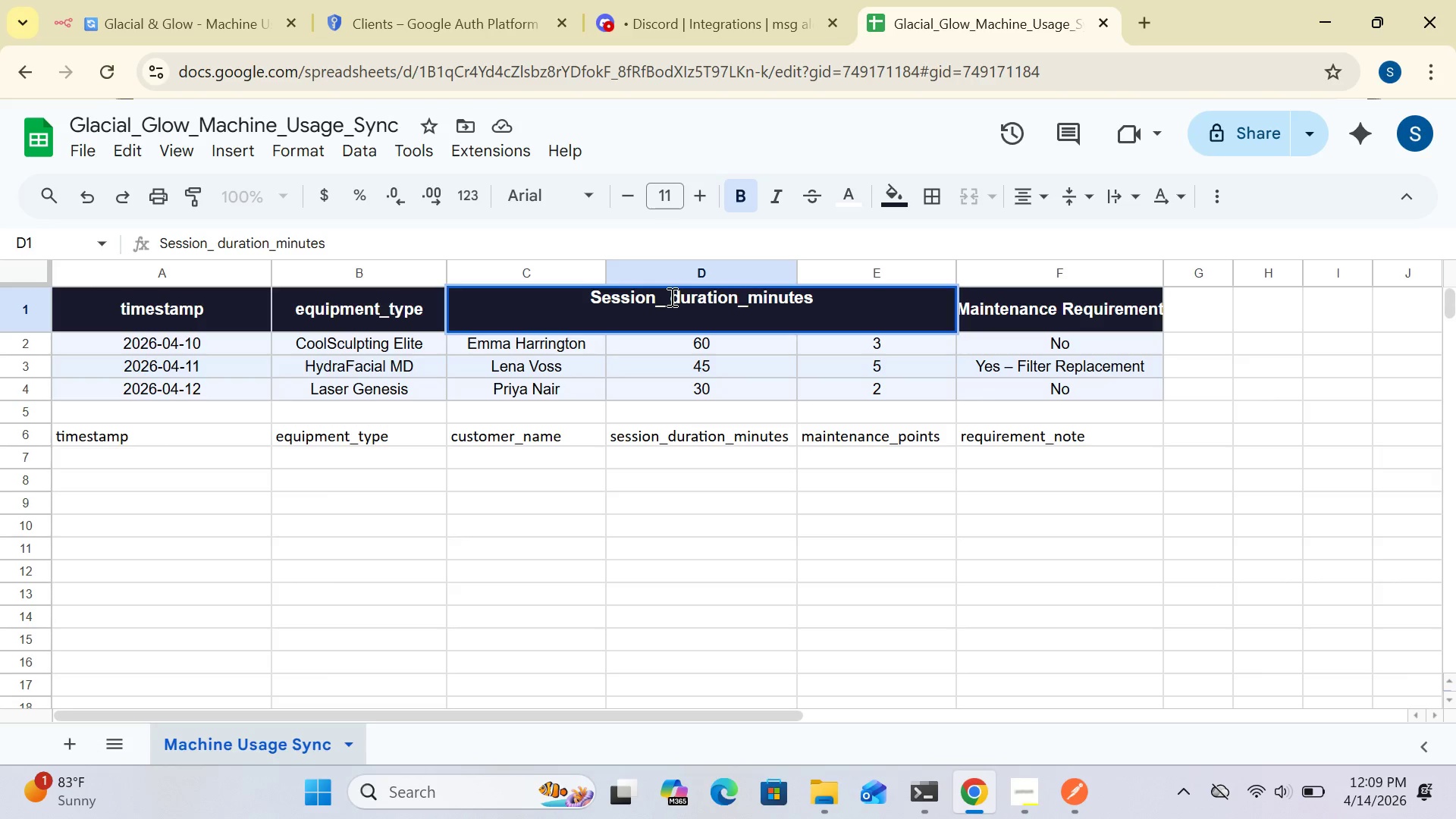 
key(Backspace)
 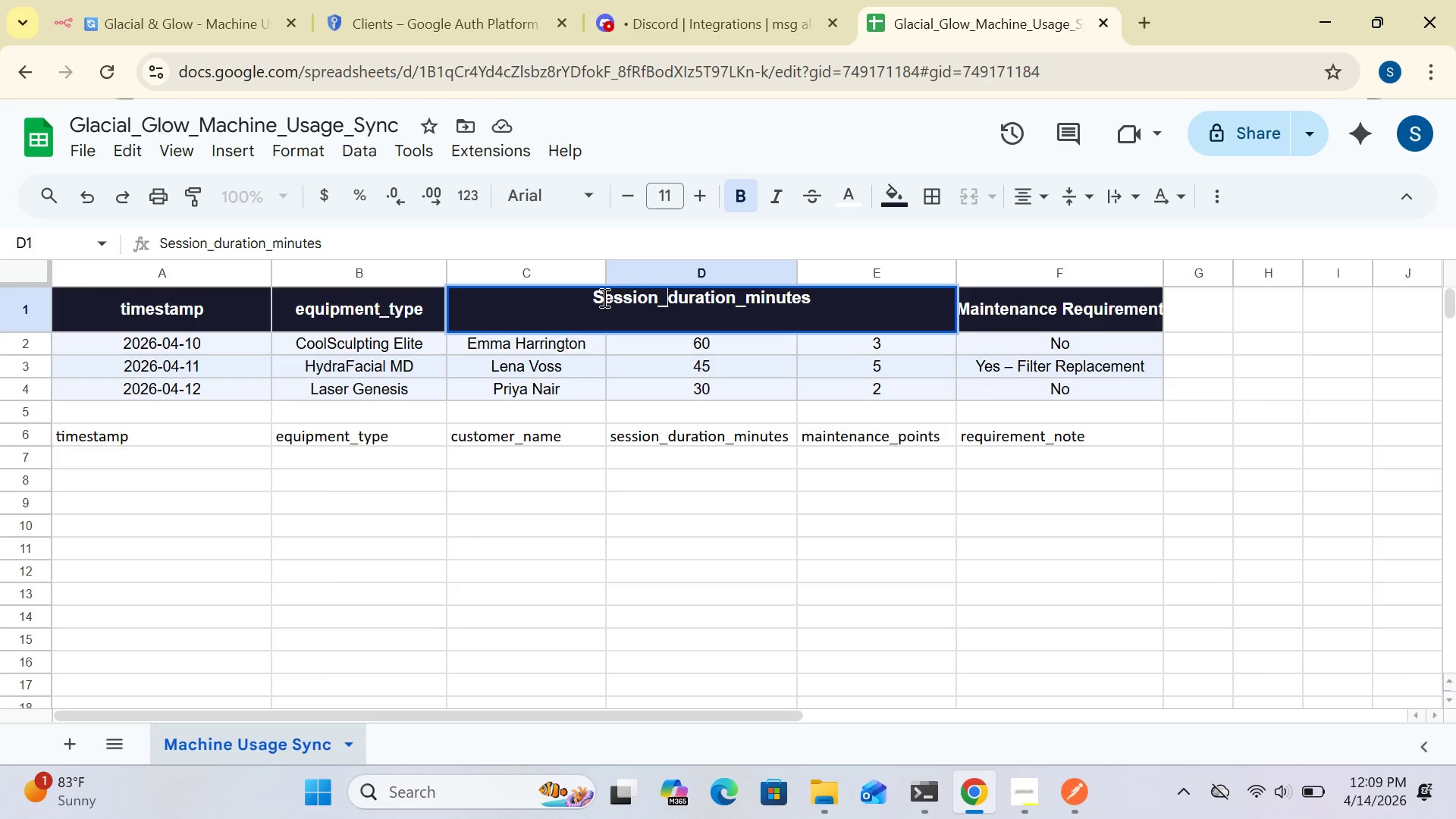 
left_click([603, 297])
 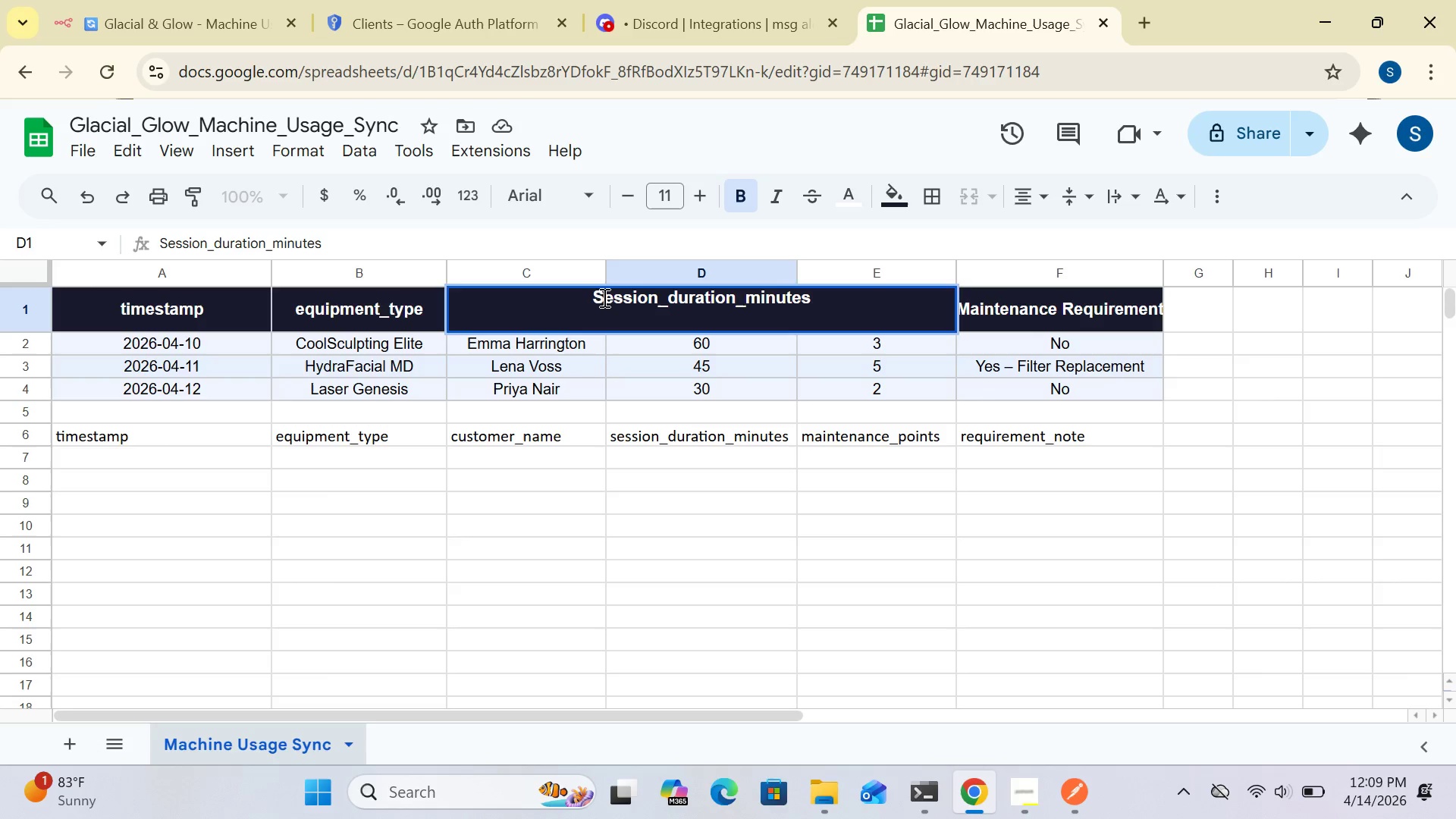 
key(Backspace)
 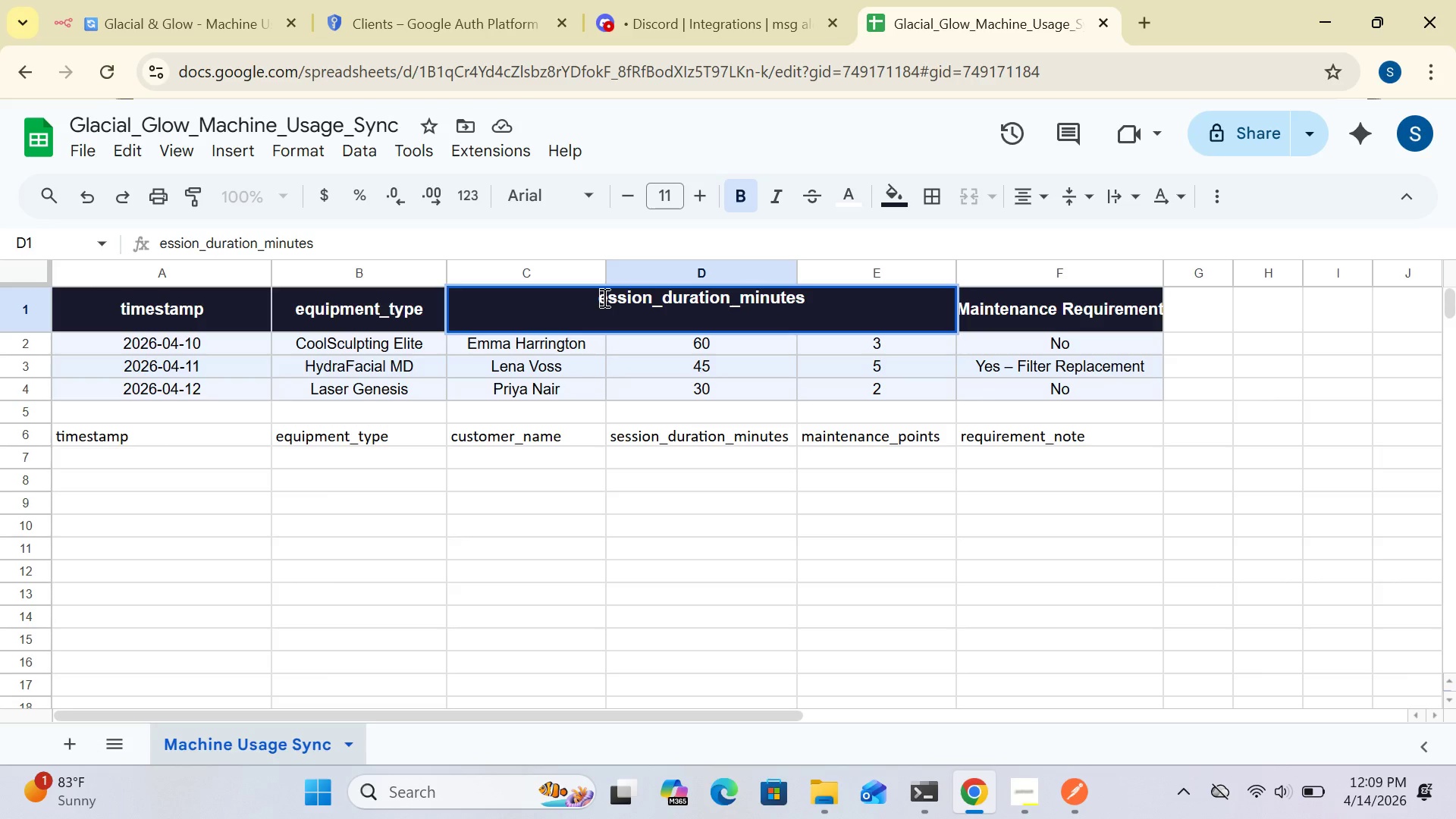 
key(S)
 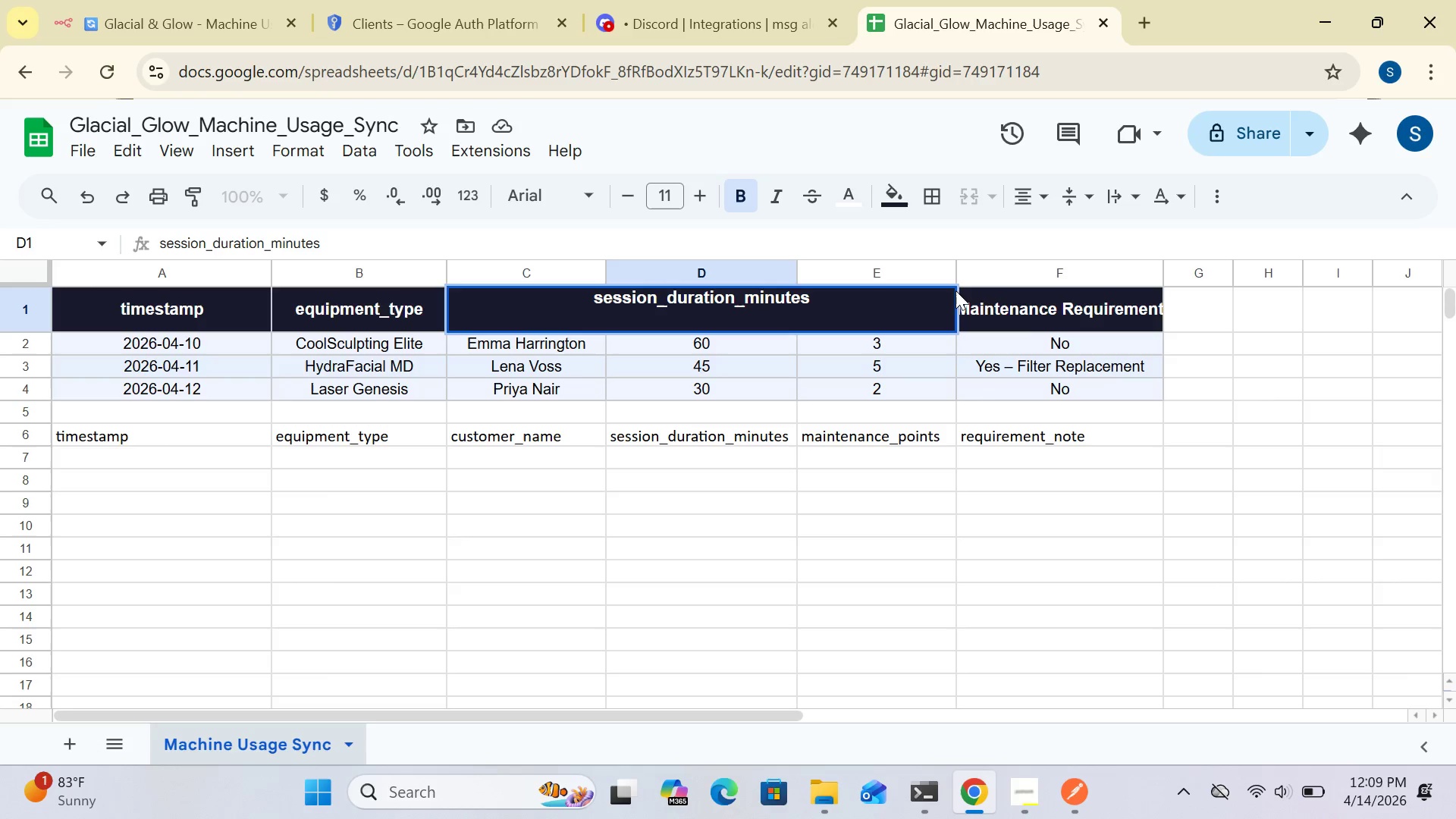 
left_click_drag(start_coordinate=[959, 280], to_coordinate=[824, 288])
 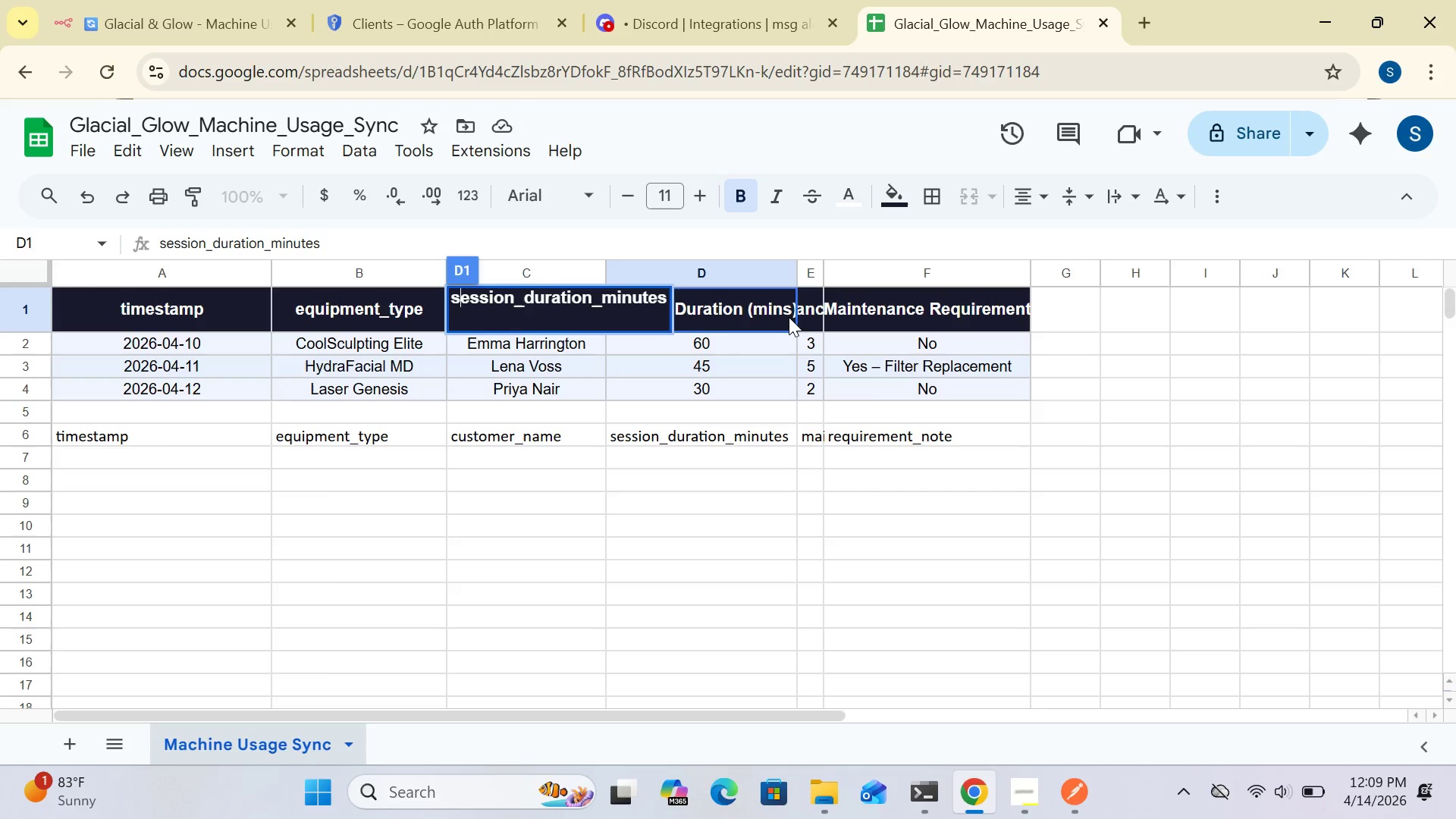 
wait(14.52)
 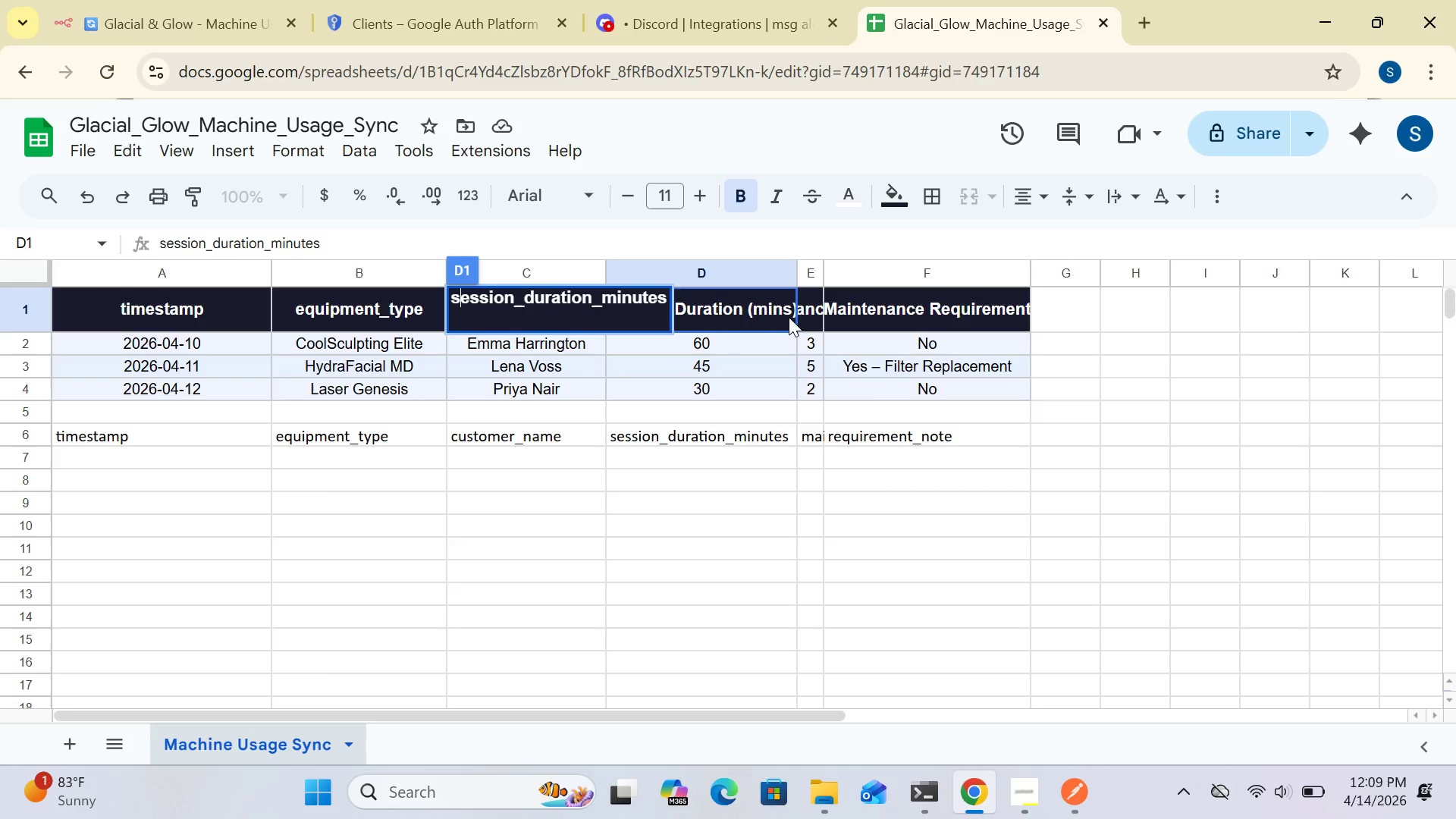 
left_click_drag(start_coordinate=[606, 271], to_coordinate=[673, 260])
 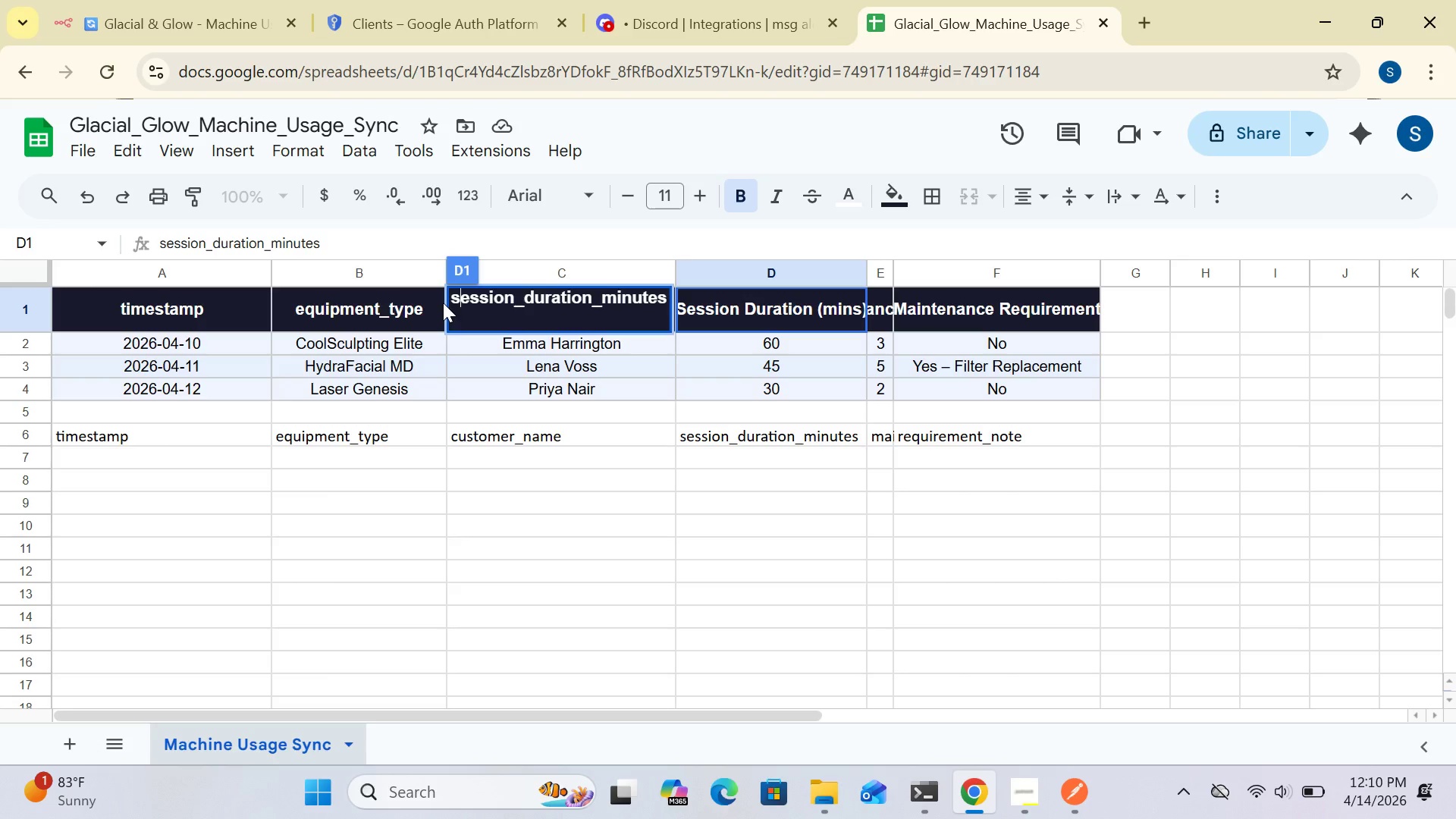 
wait(17.41)
 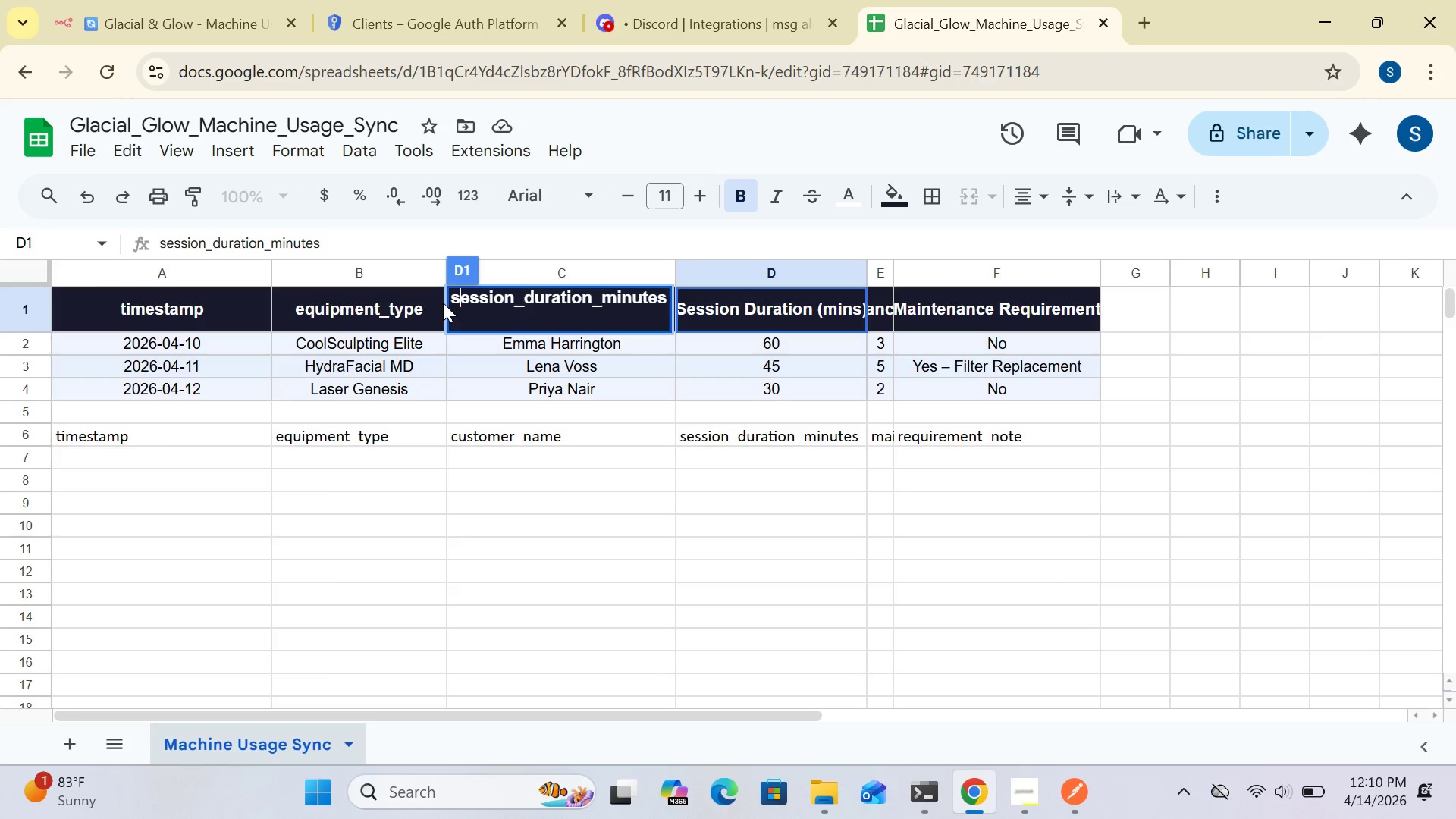 
left_click_drag(start_coordinate=[674, 280], to_coordinate=[702, 276])
 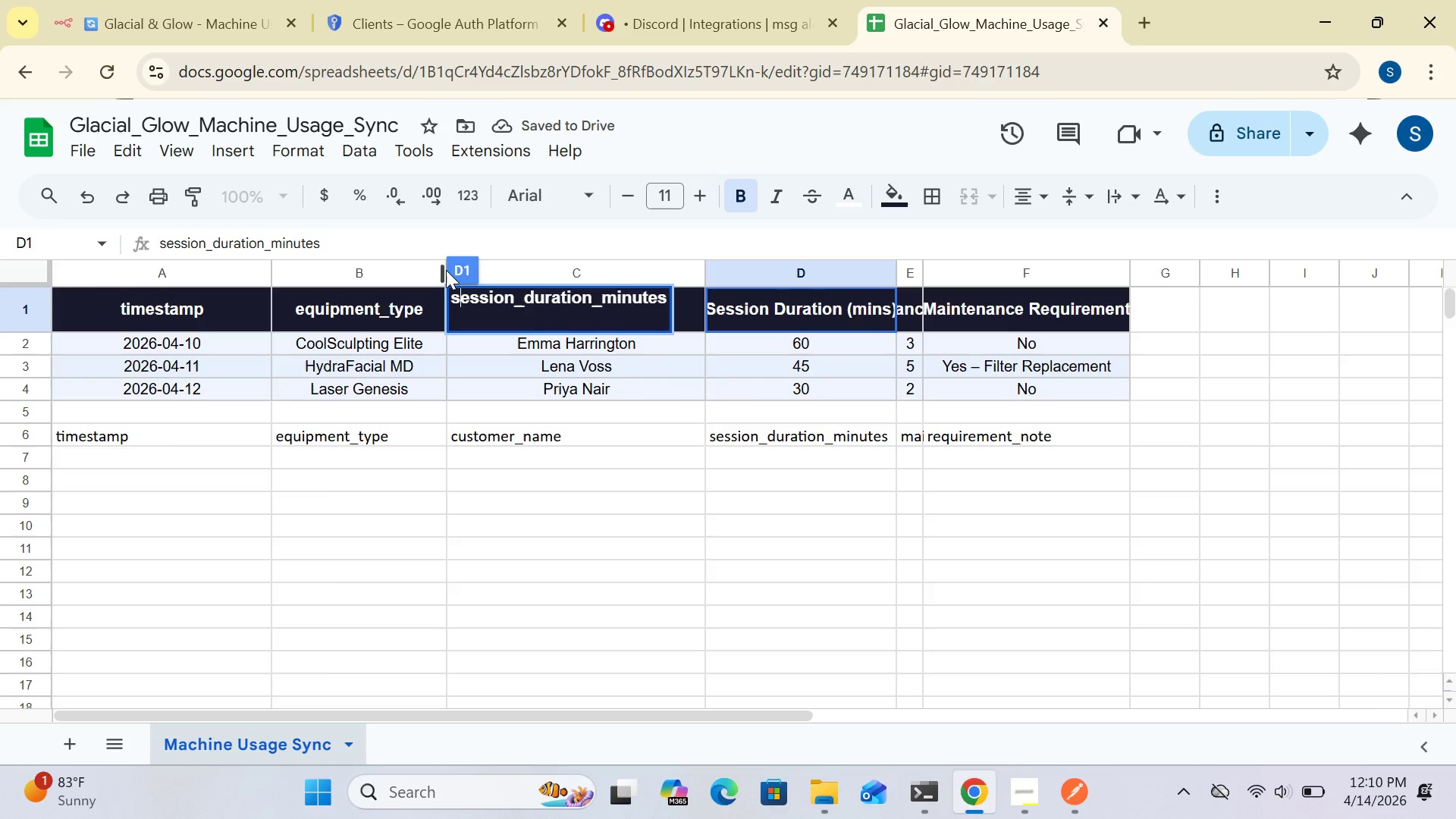 
wait(5.11)
 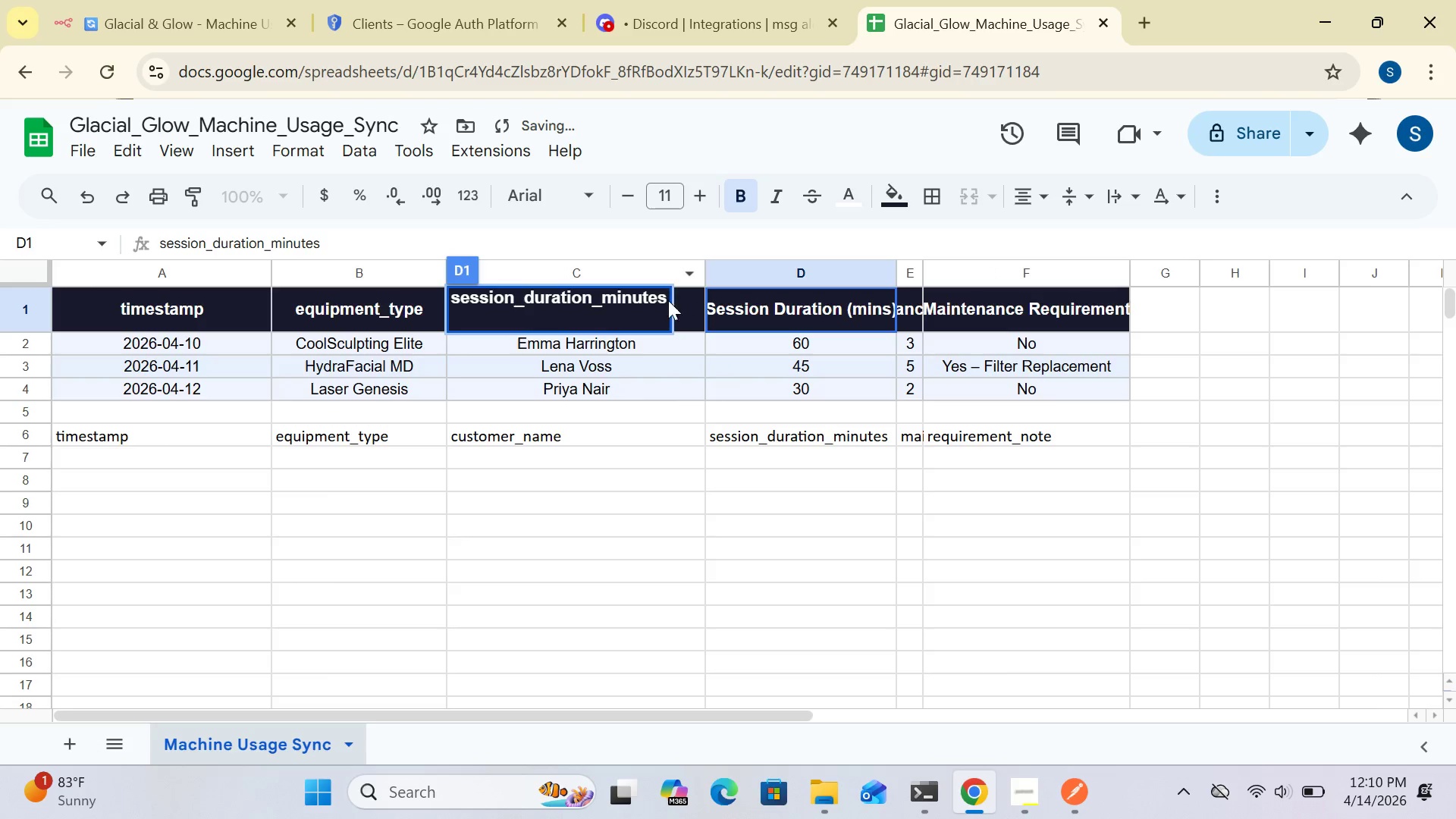 
left_click([440, 270])
 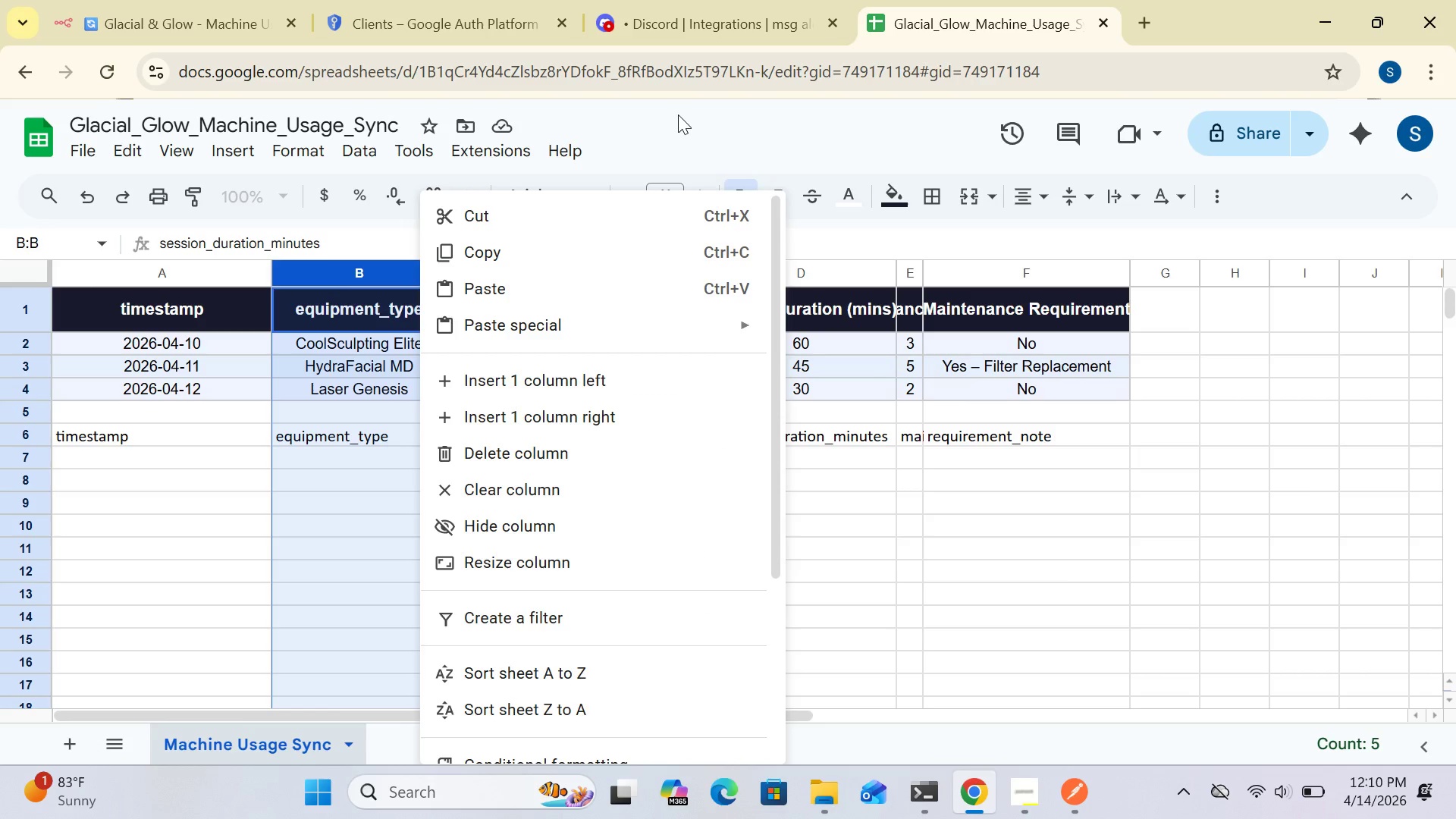 
left_click([678, 114])
 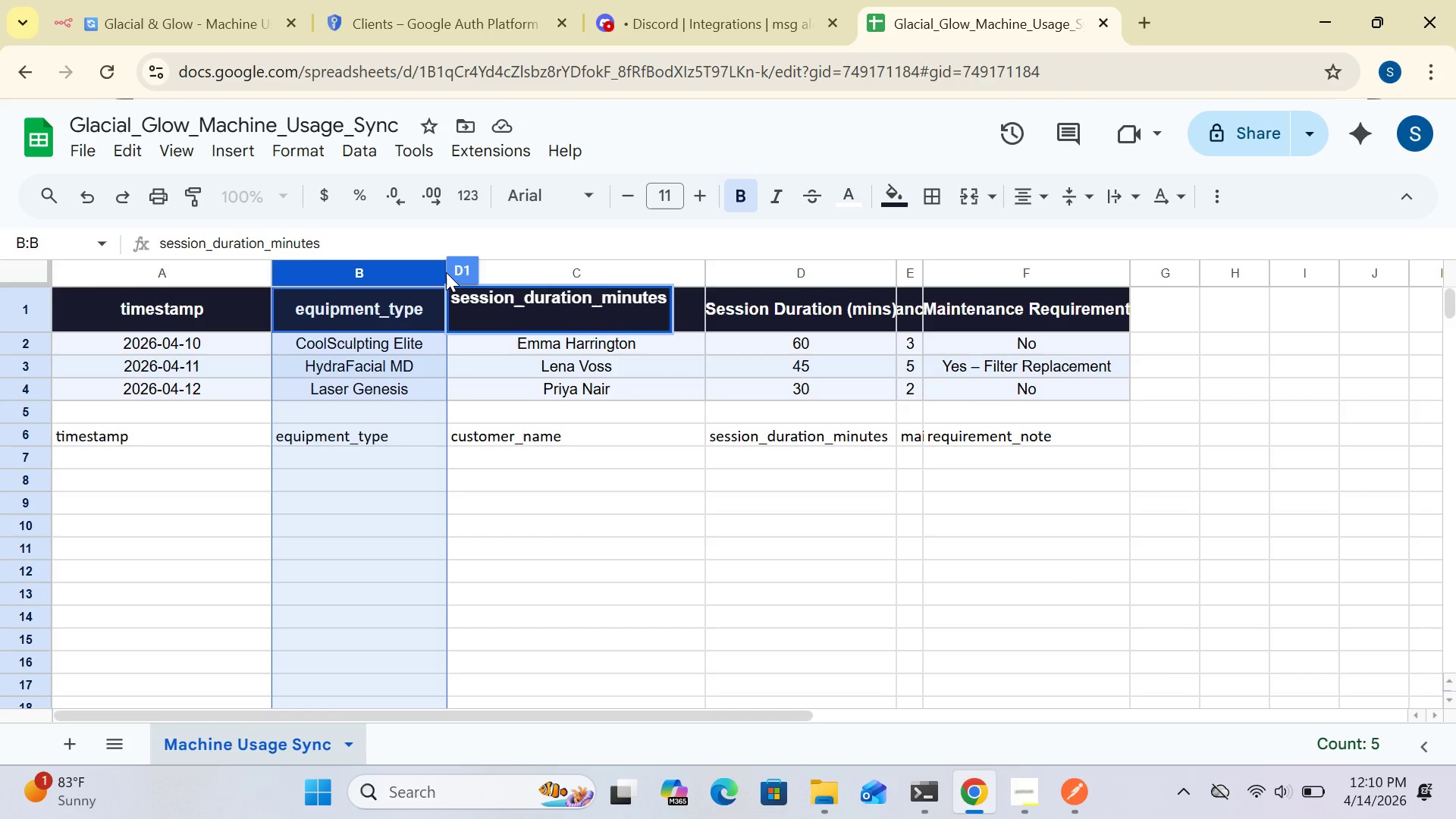 
left_click_drag(start_coordinate=[441, 270], to_coordinate=[477, 267])
 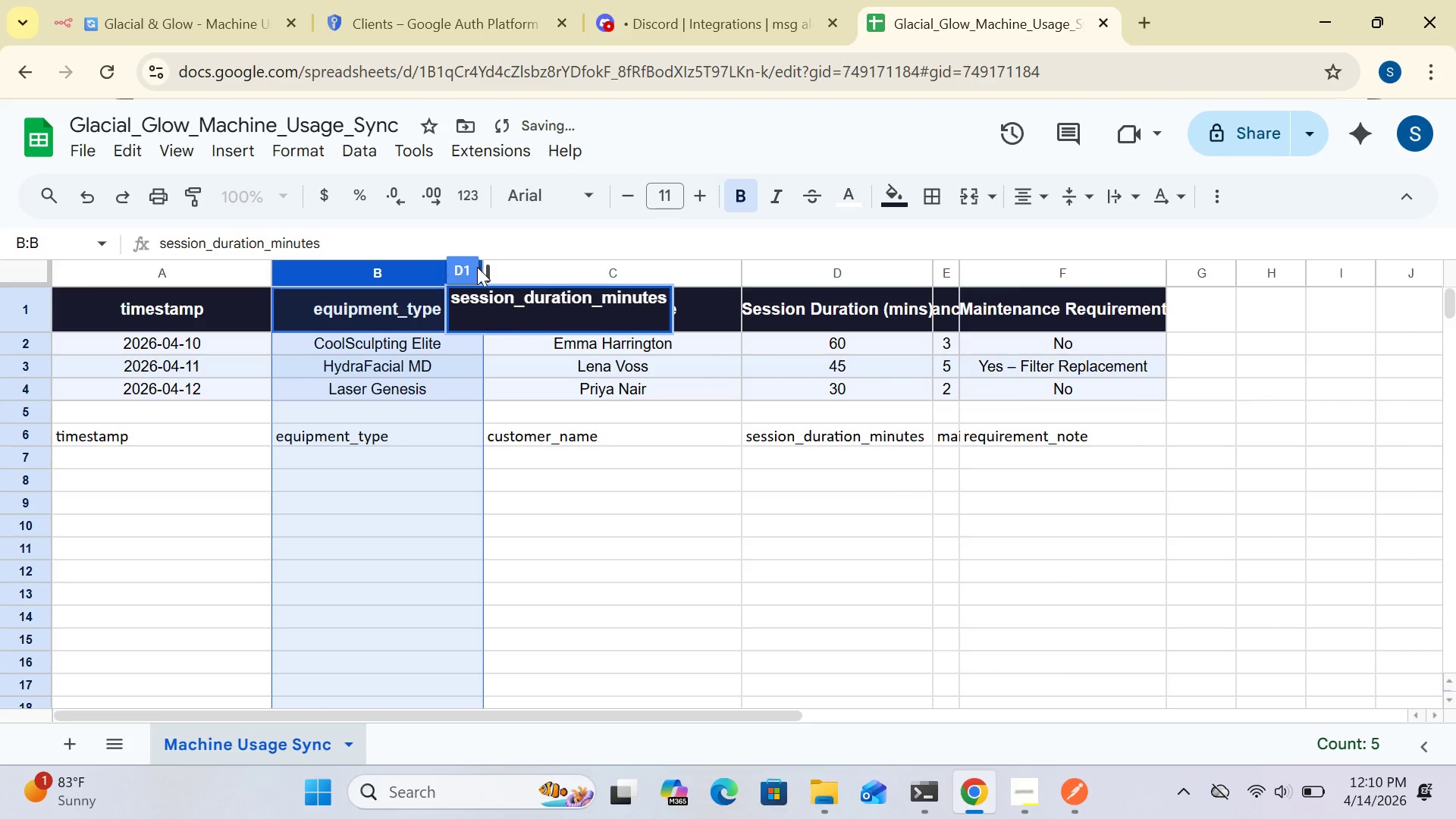 
left_click_drag(start_coordinate=[477, 267], to_coordinate=[485, 265])
 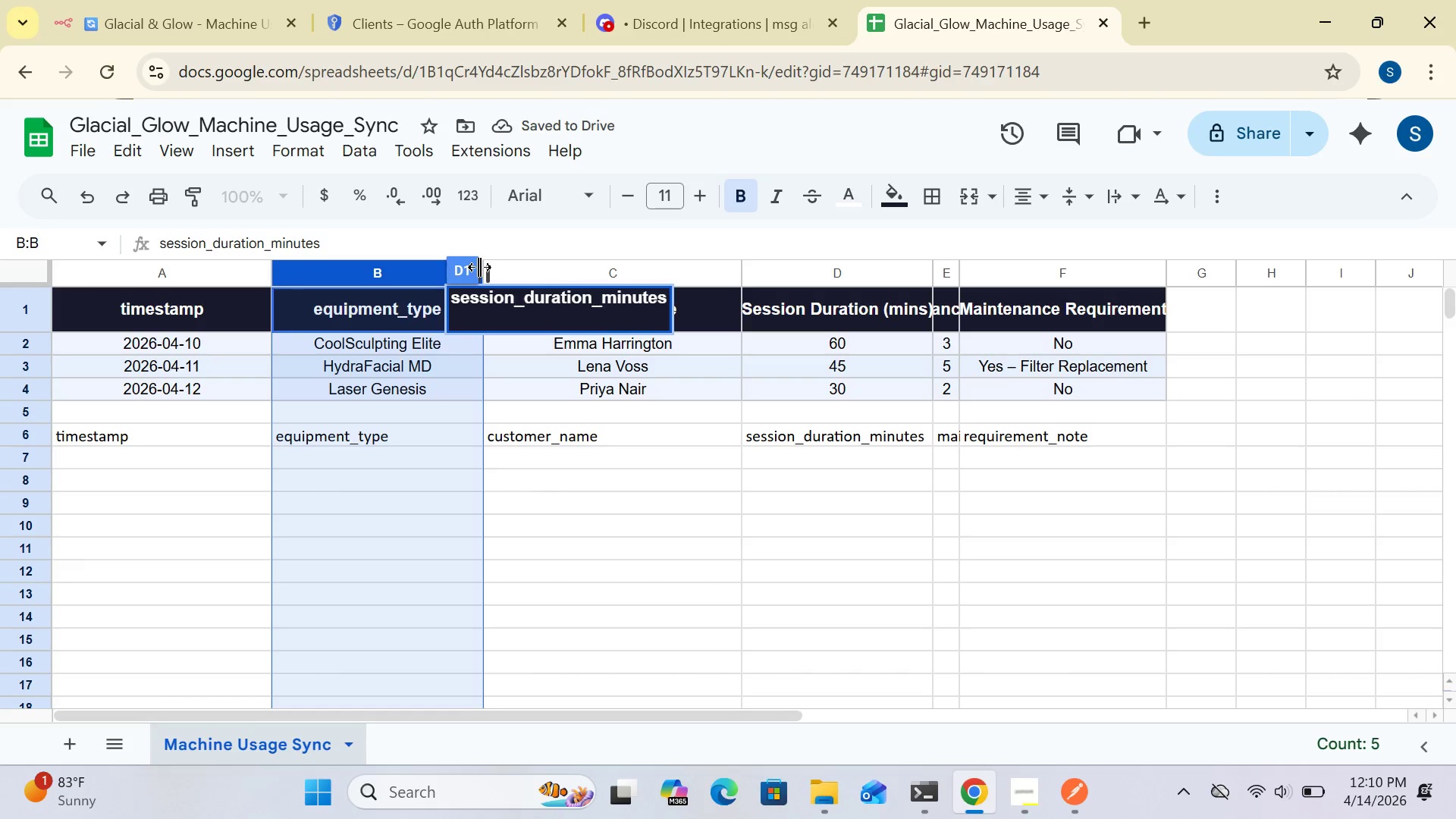 
left_click_drag(start_coordinate=[482, 266], to_coordinate=[437, 266])
 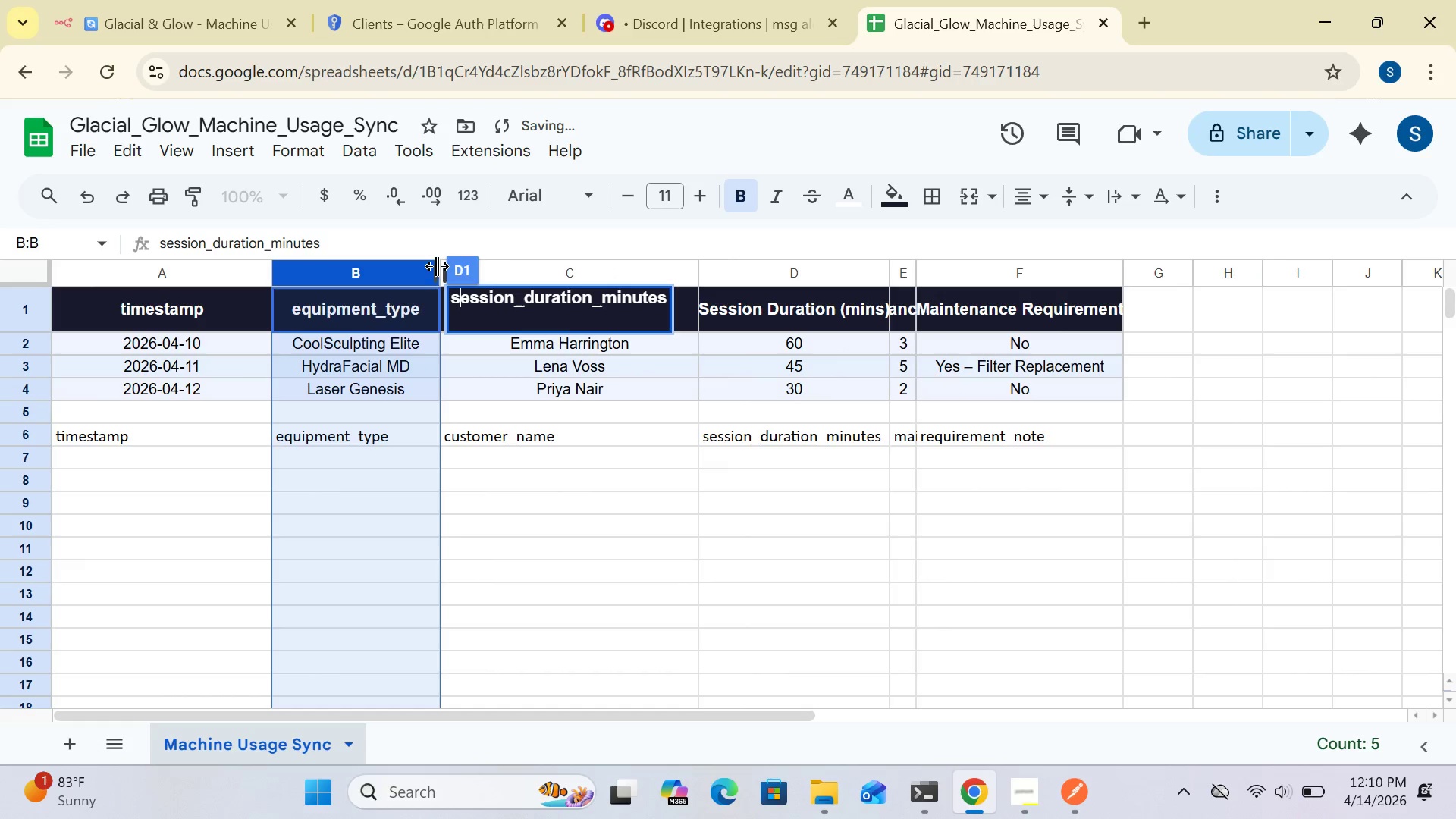 
left_click_drag(start_coordinate=[437, 266], to_coordinate=[422, 266])
 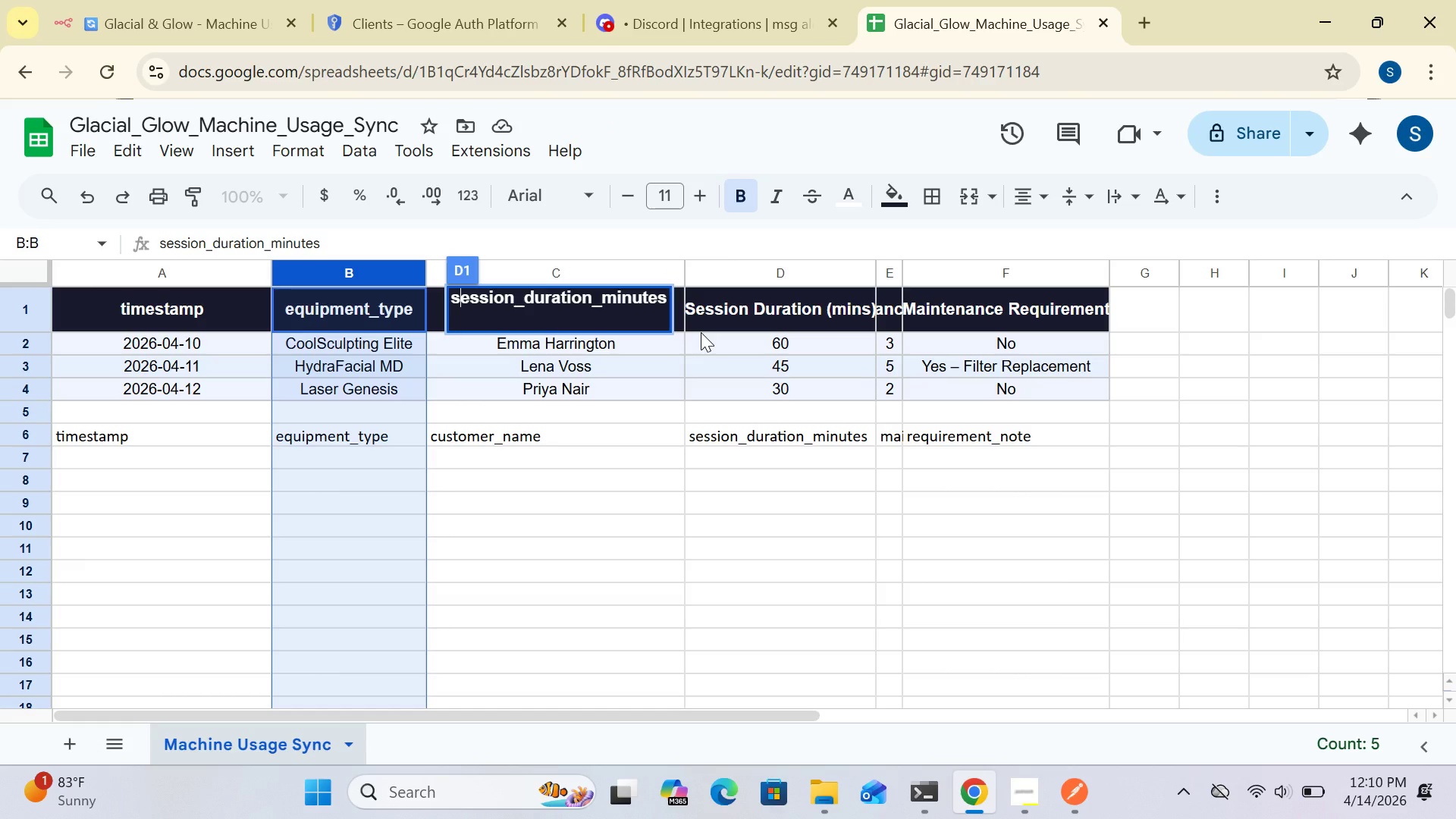 
wait(17.64)
 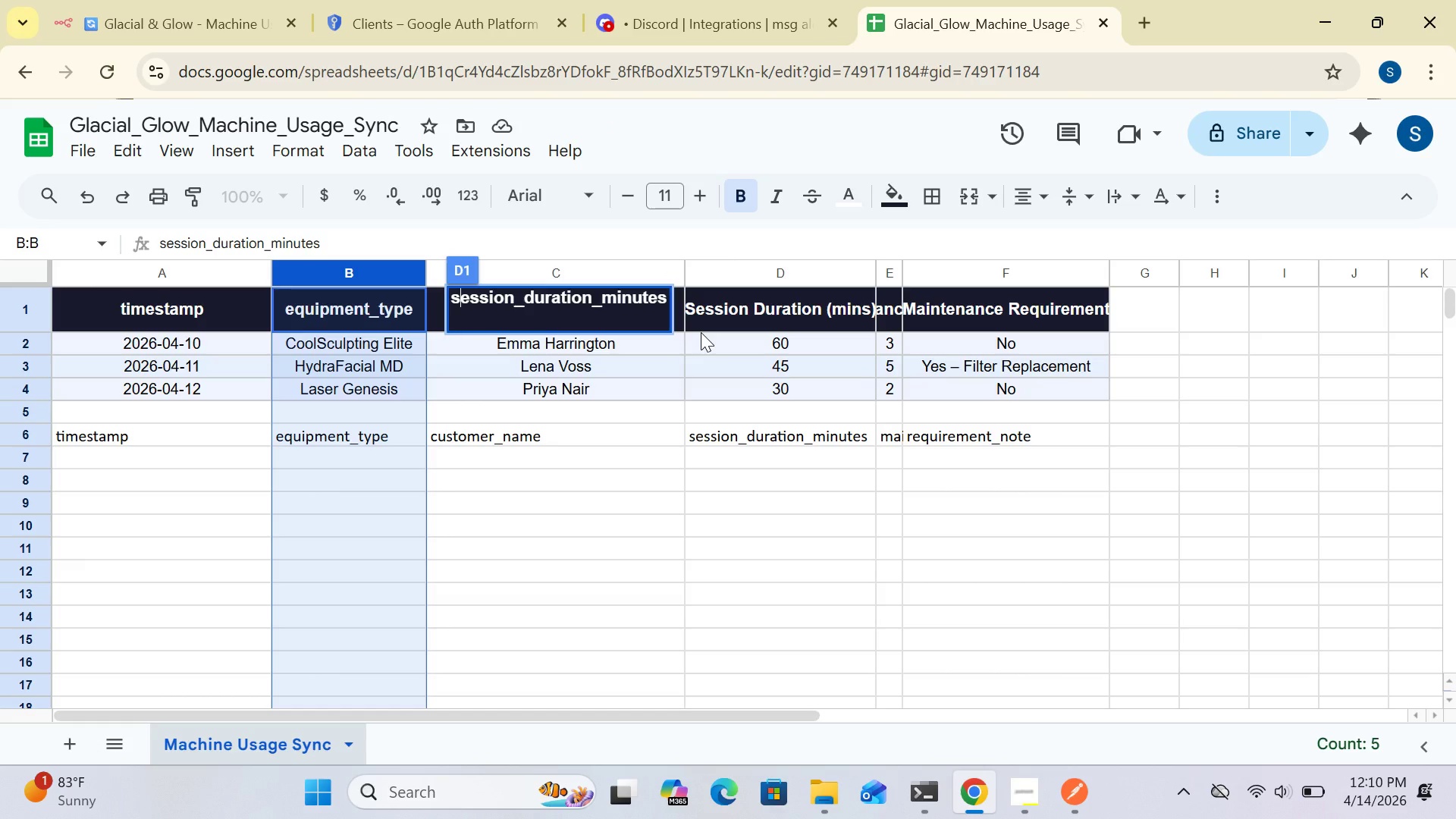 
left_click_drag(start_coordinate=[901, 275], to_coordinate=[942, 266])
 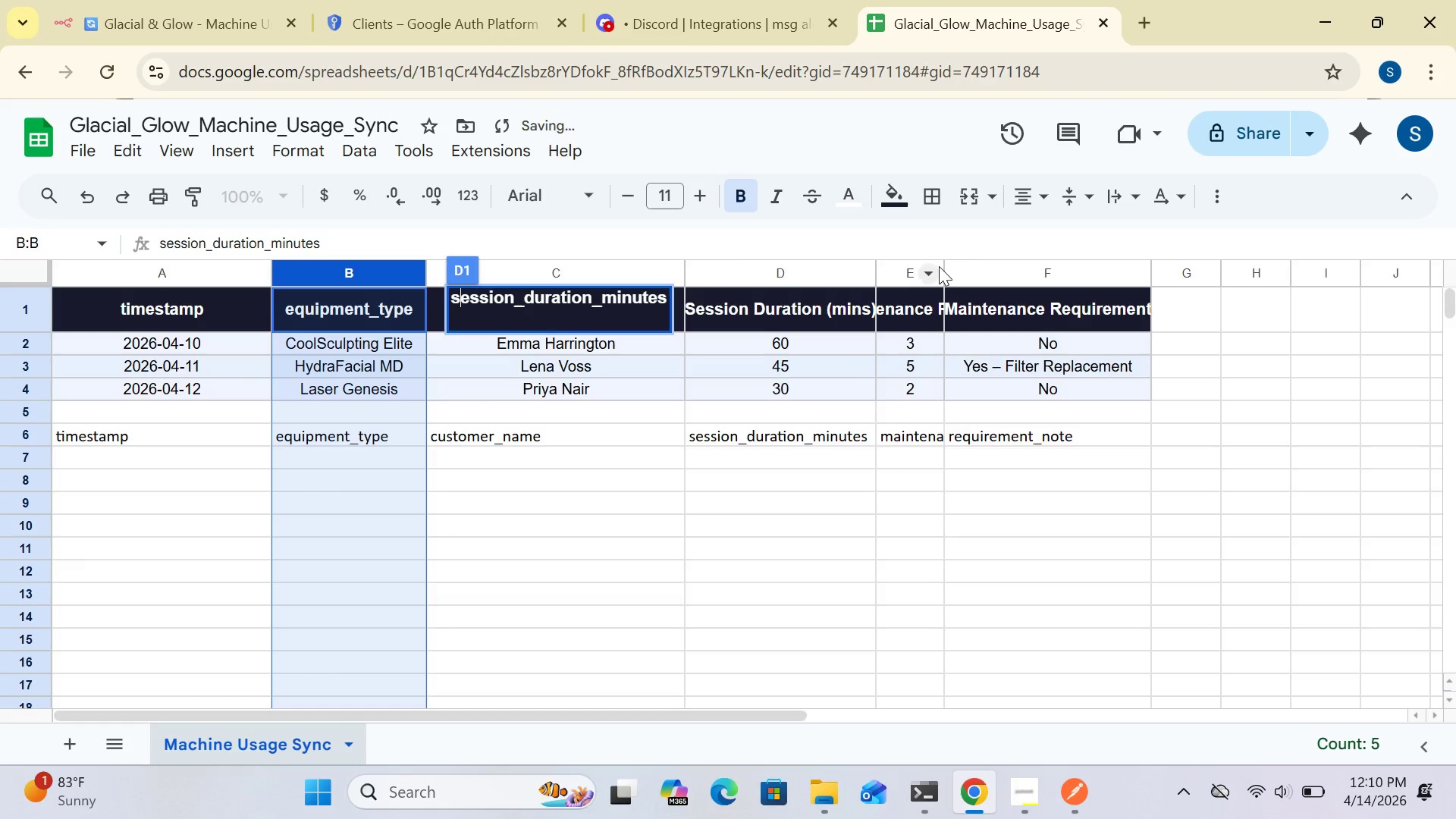 
left_click_drag(start_coordinate=[943, 265], to_coordinate=[1001, 249])
 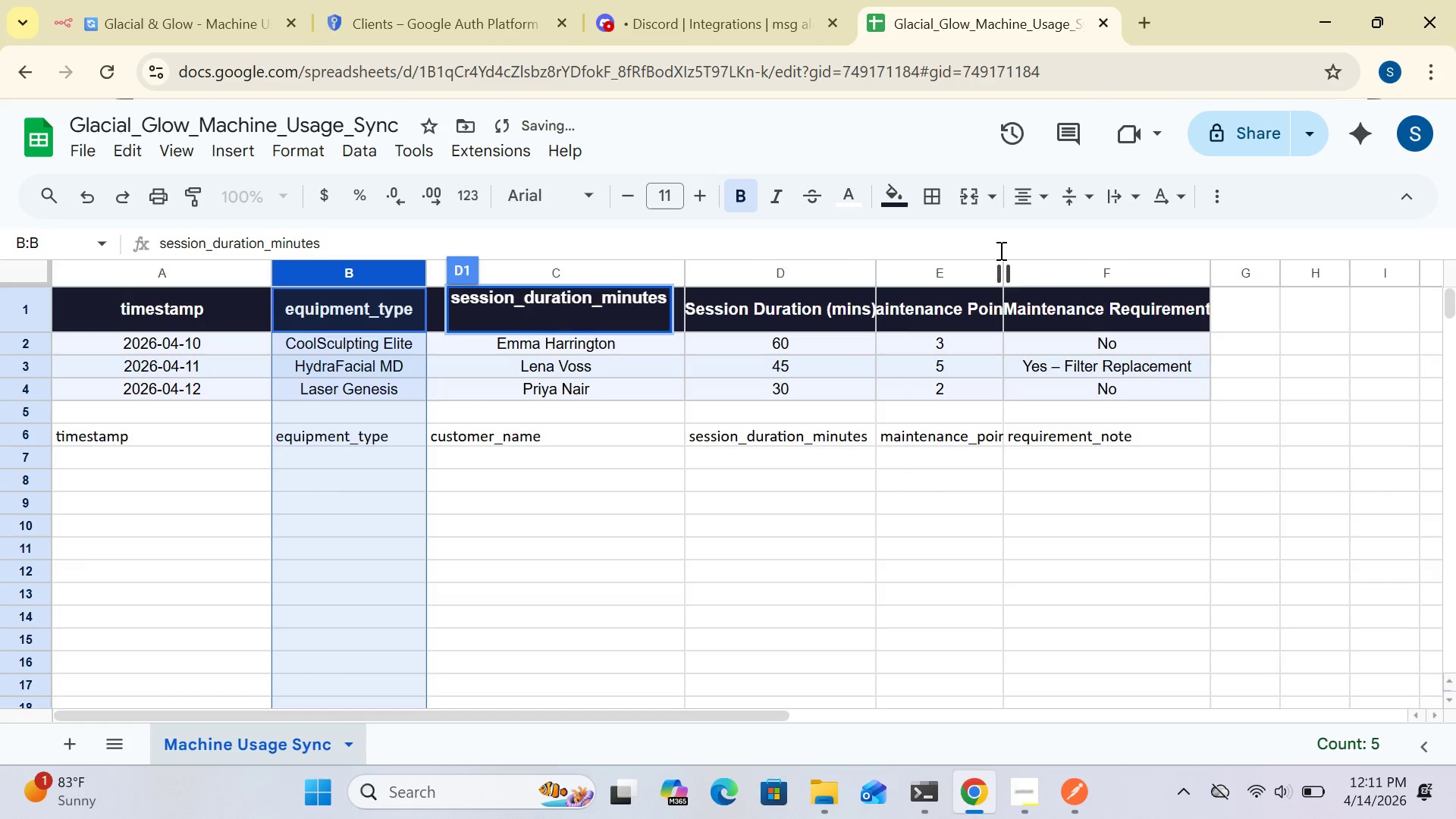 
left_click_drag(start_coordinate=[999, 250], to_coordinate=[1005, 276])
 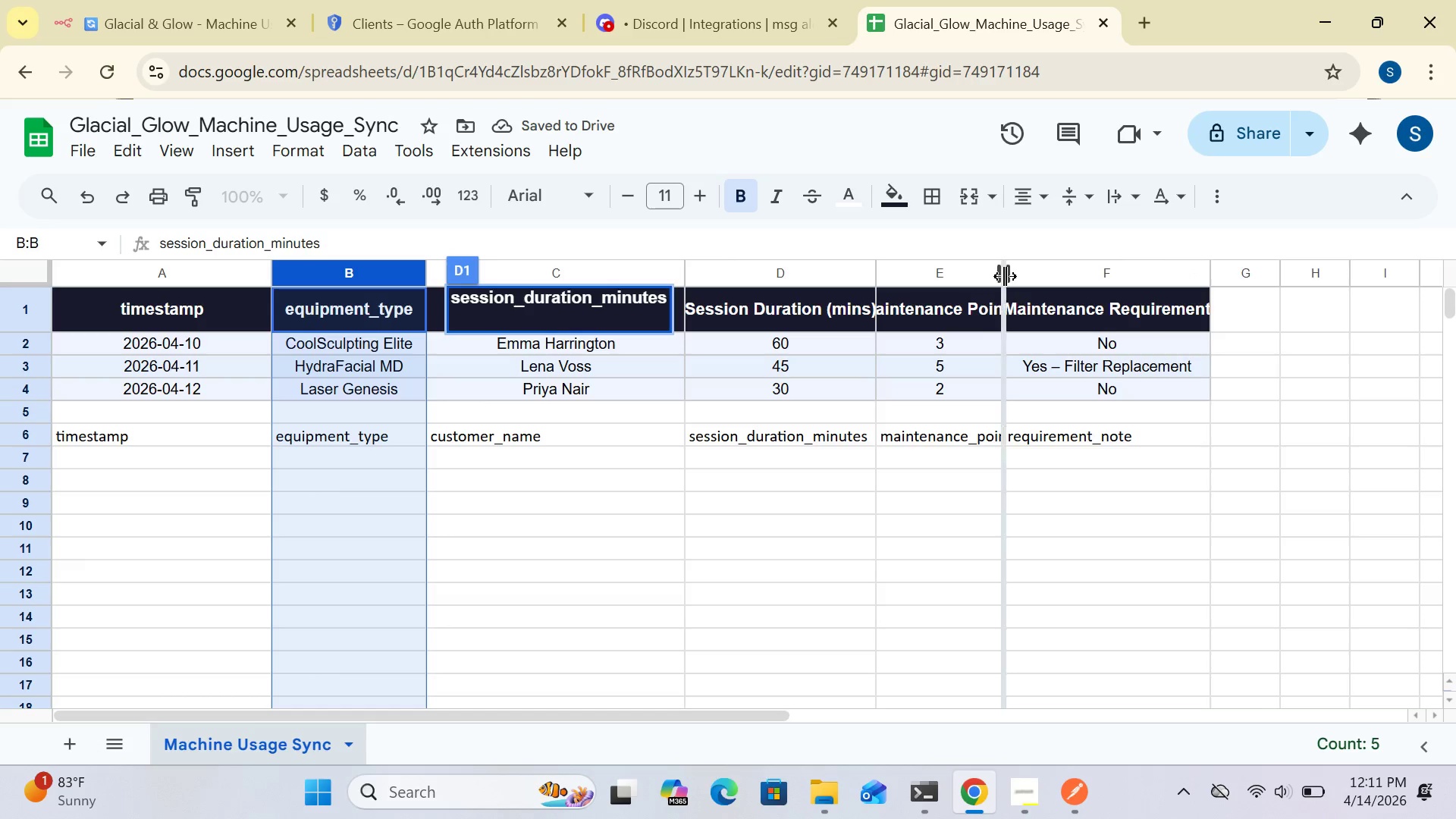 
left_click_drag(start_coordinate=[1005, 276], to_coordinate=[1048, 259])
 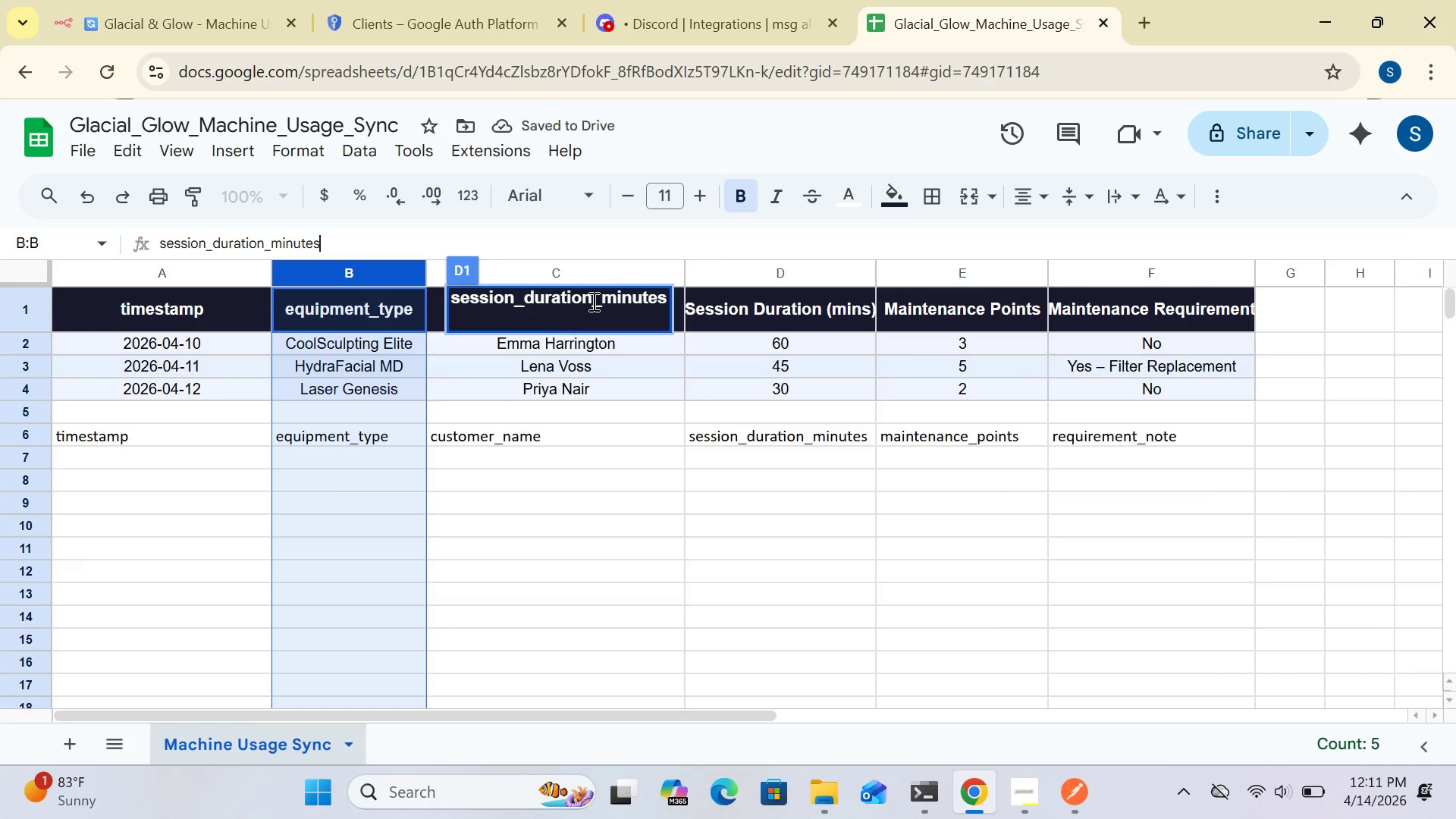 
wait(6.84)
 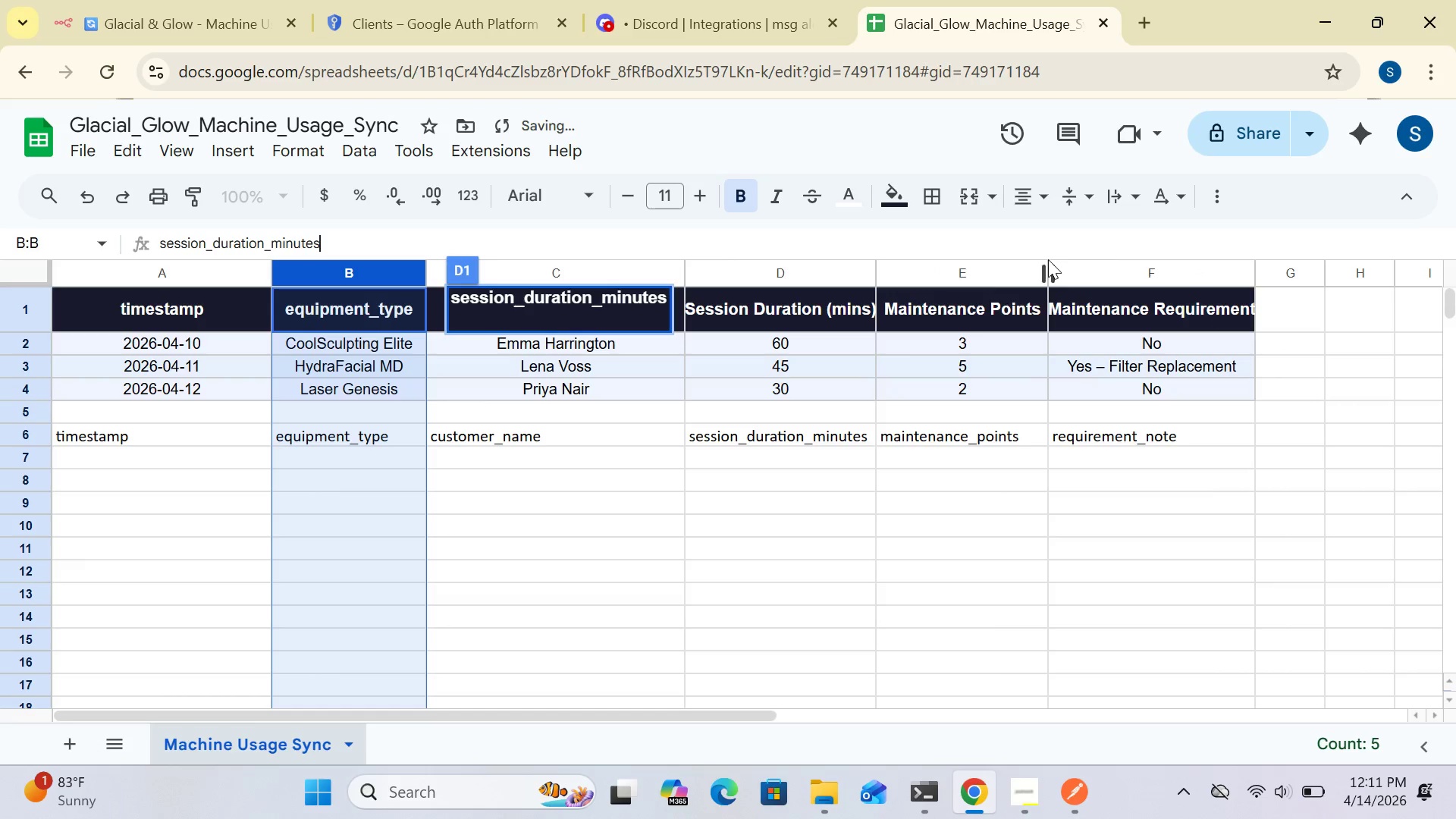 
key(Delete)
 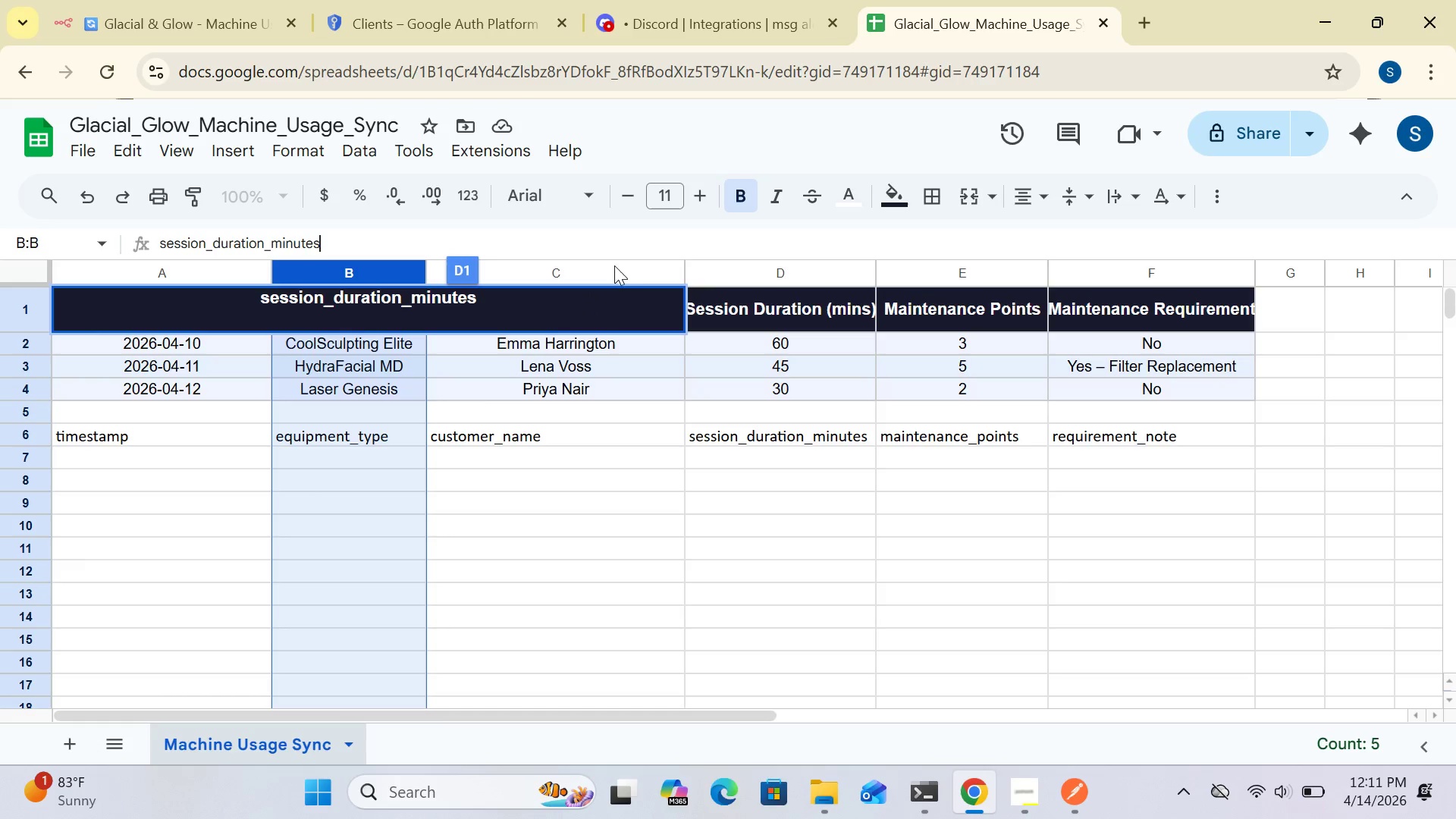 
wait(7.62)
 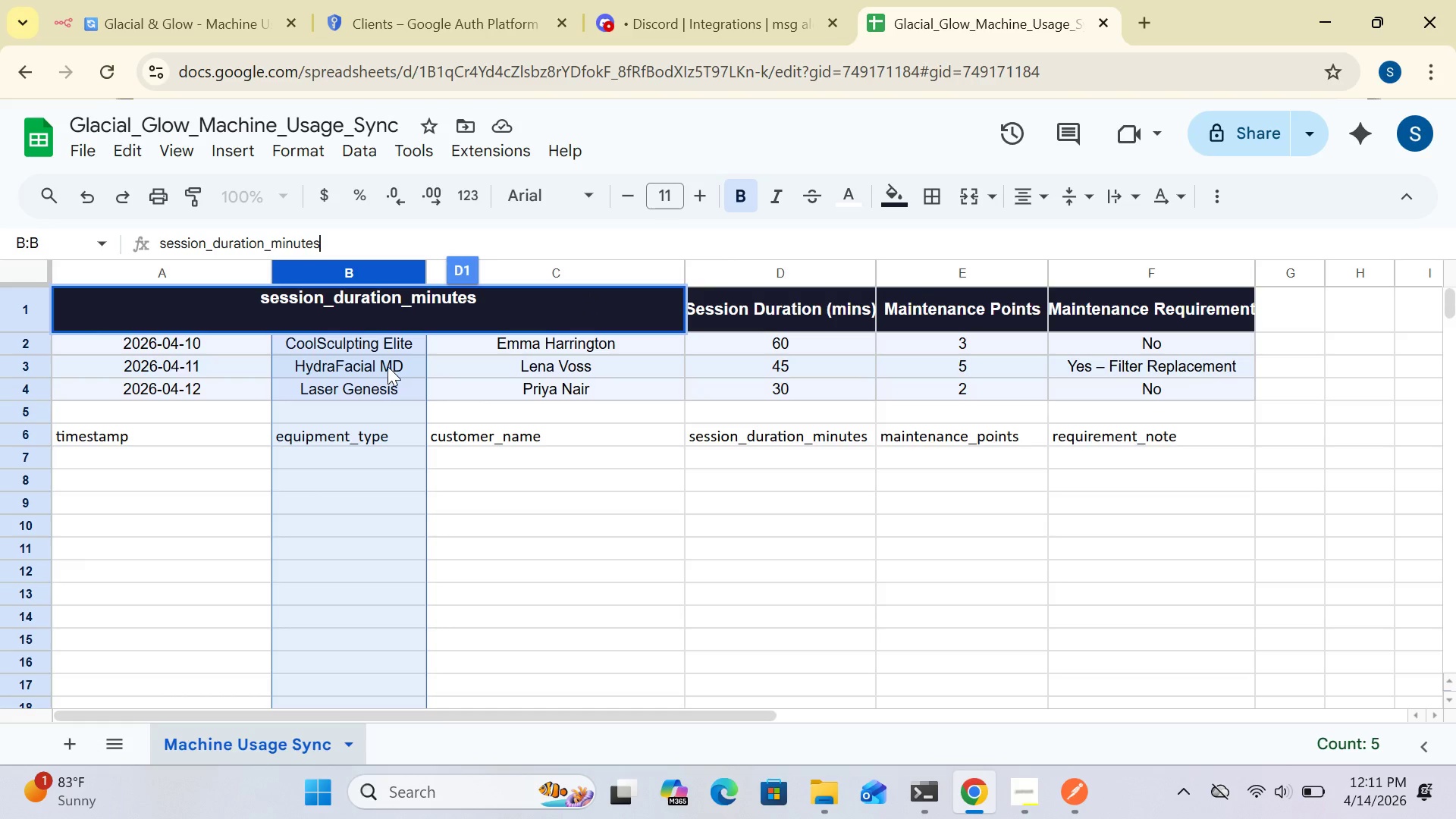 
left_click([727, 126])
 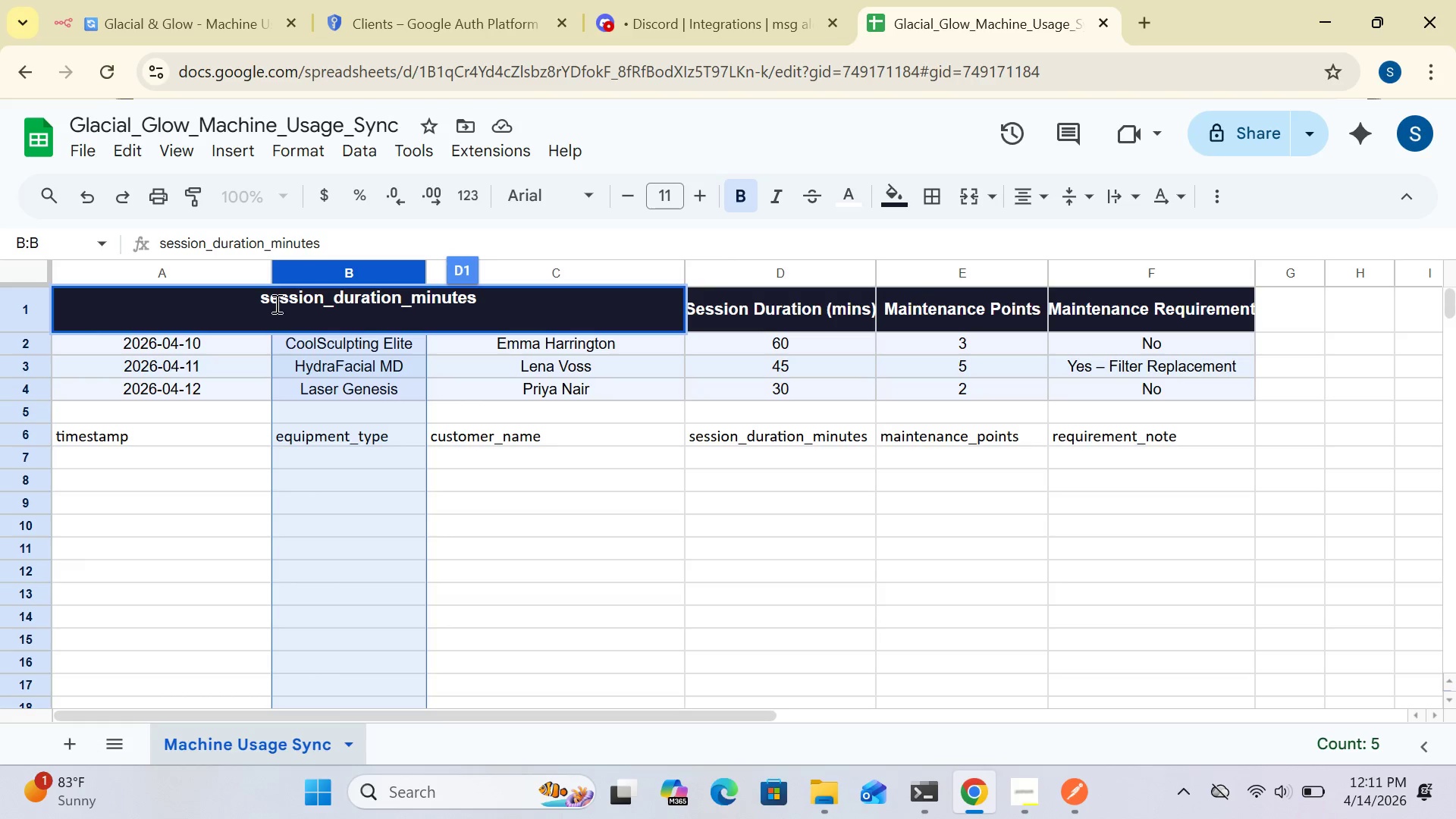 
wait(6.27)
 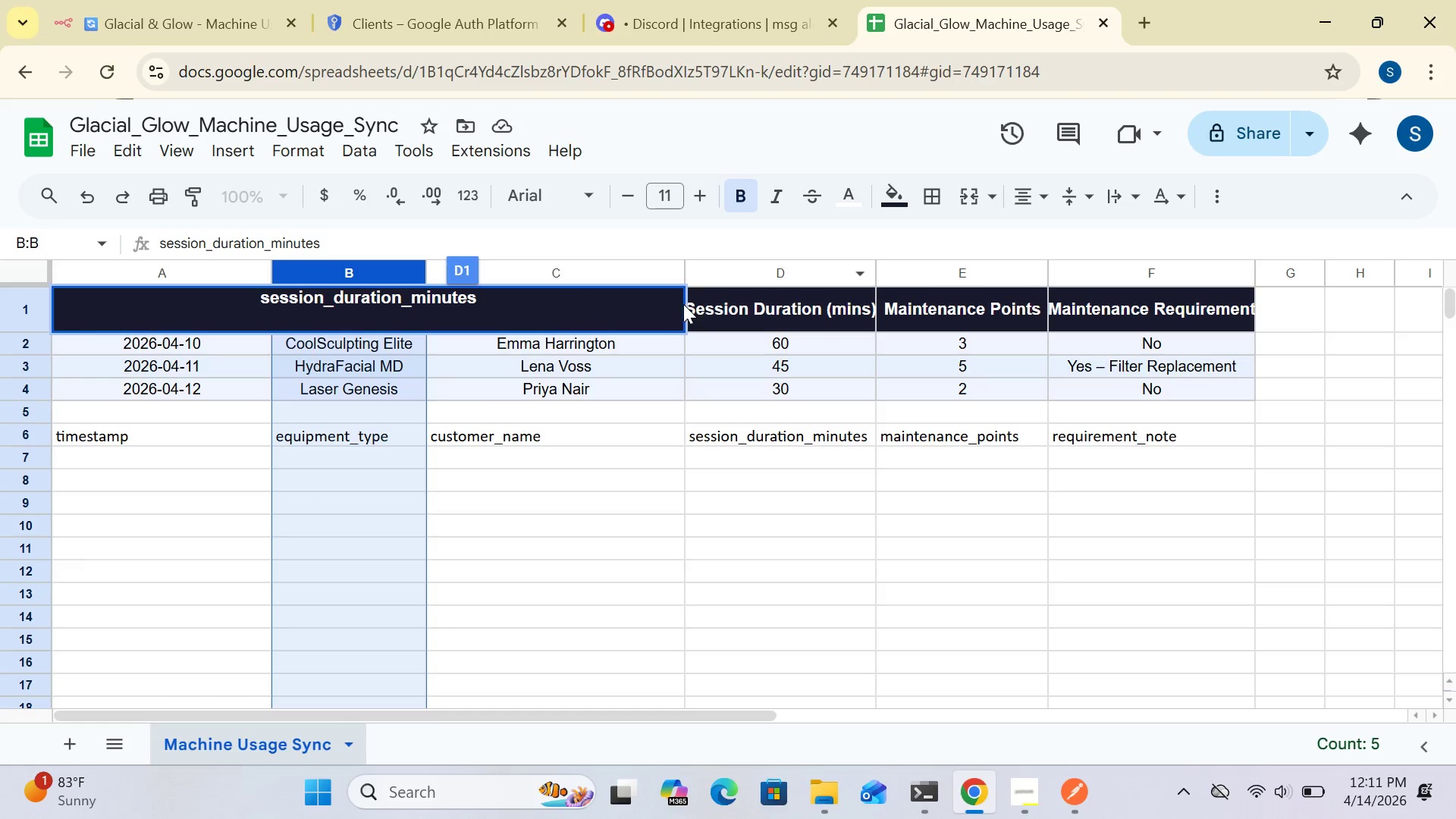 
left_click_drag(start_coordinate=[274, 275], to_coordinate=[301, 275])
 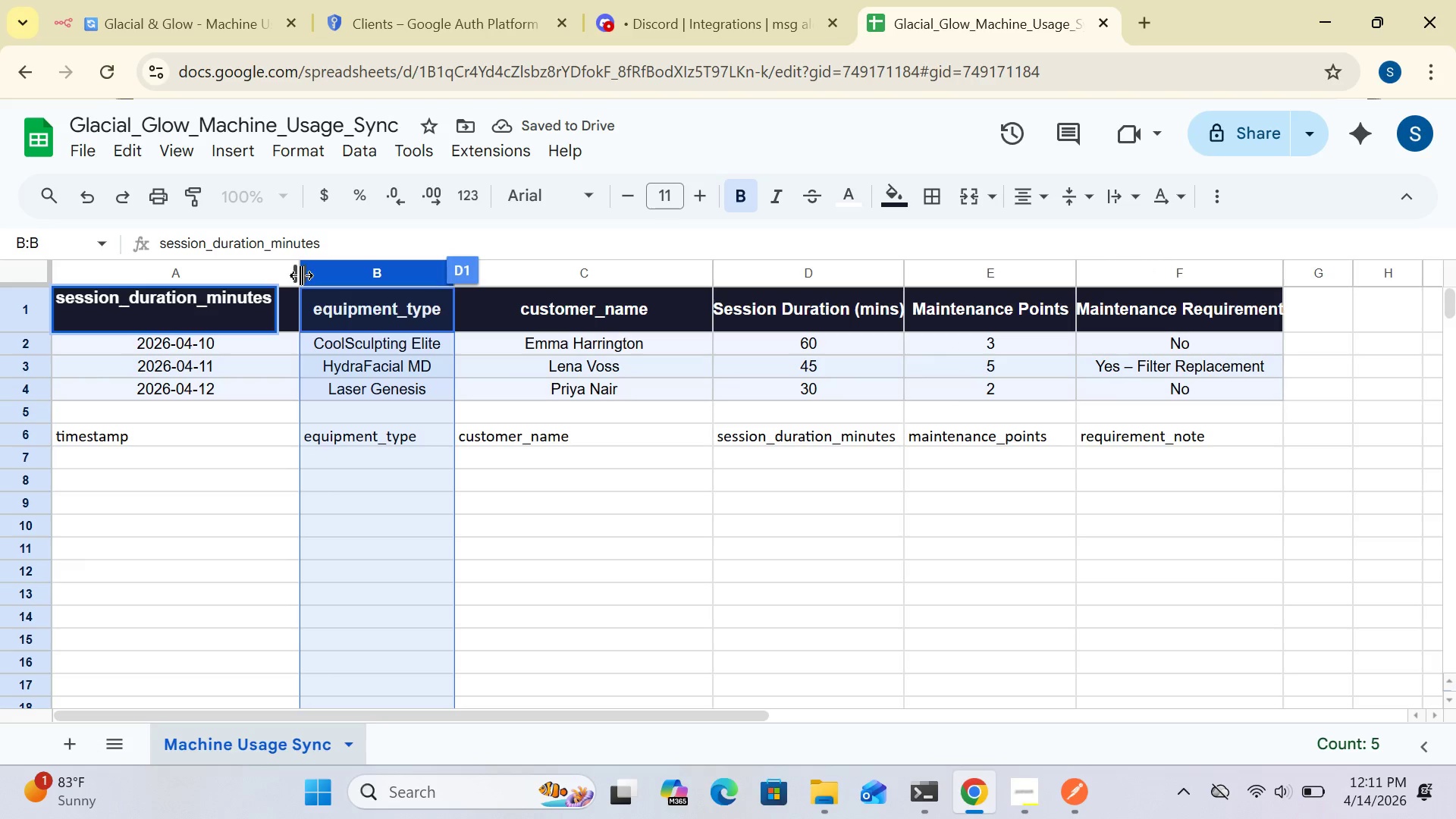 
left_click_drag(start_coordinate=[301, 275], to_coordinate=[278, 276])
 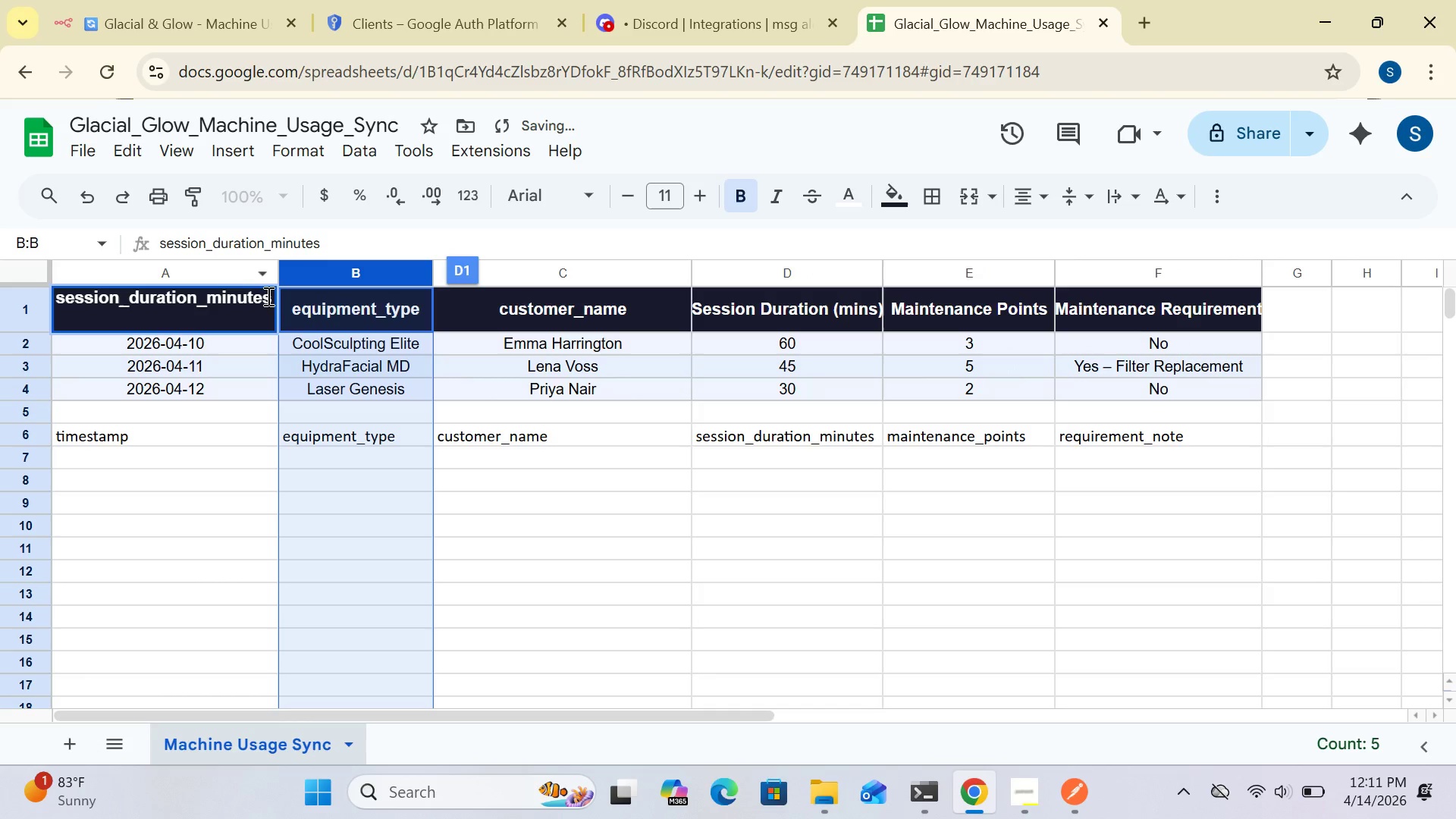 
left_click([256, 308])
 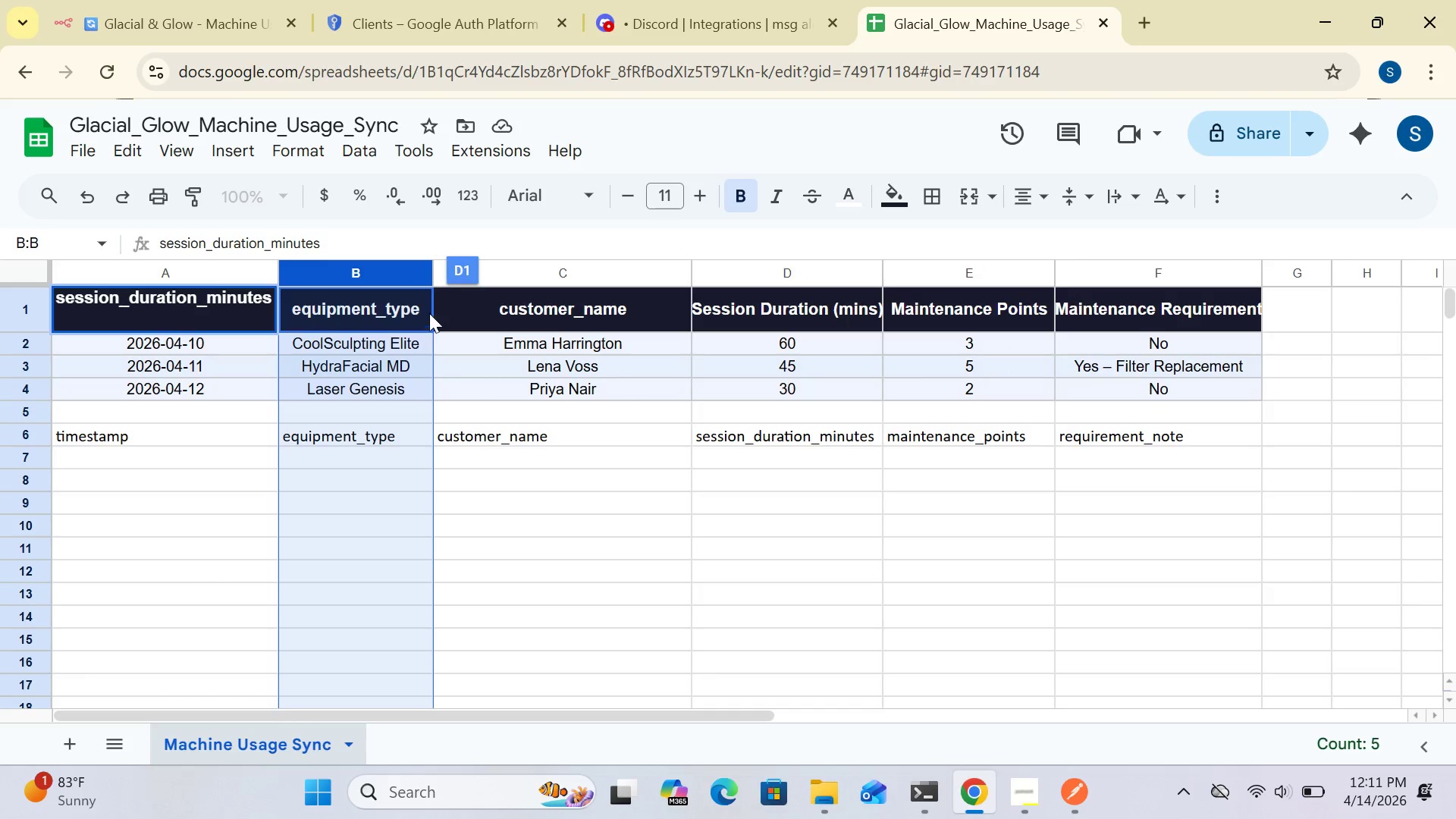 
wait(5.19)
 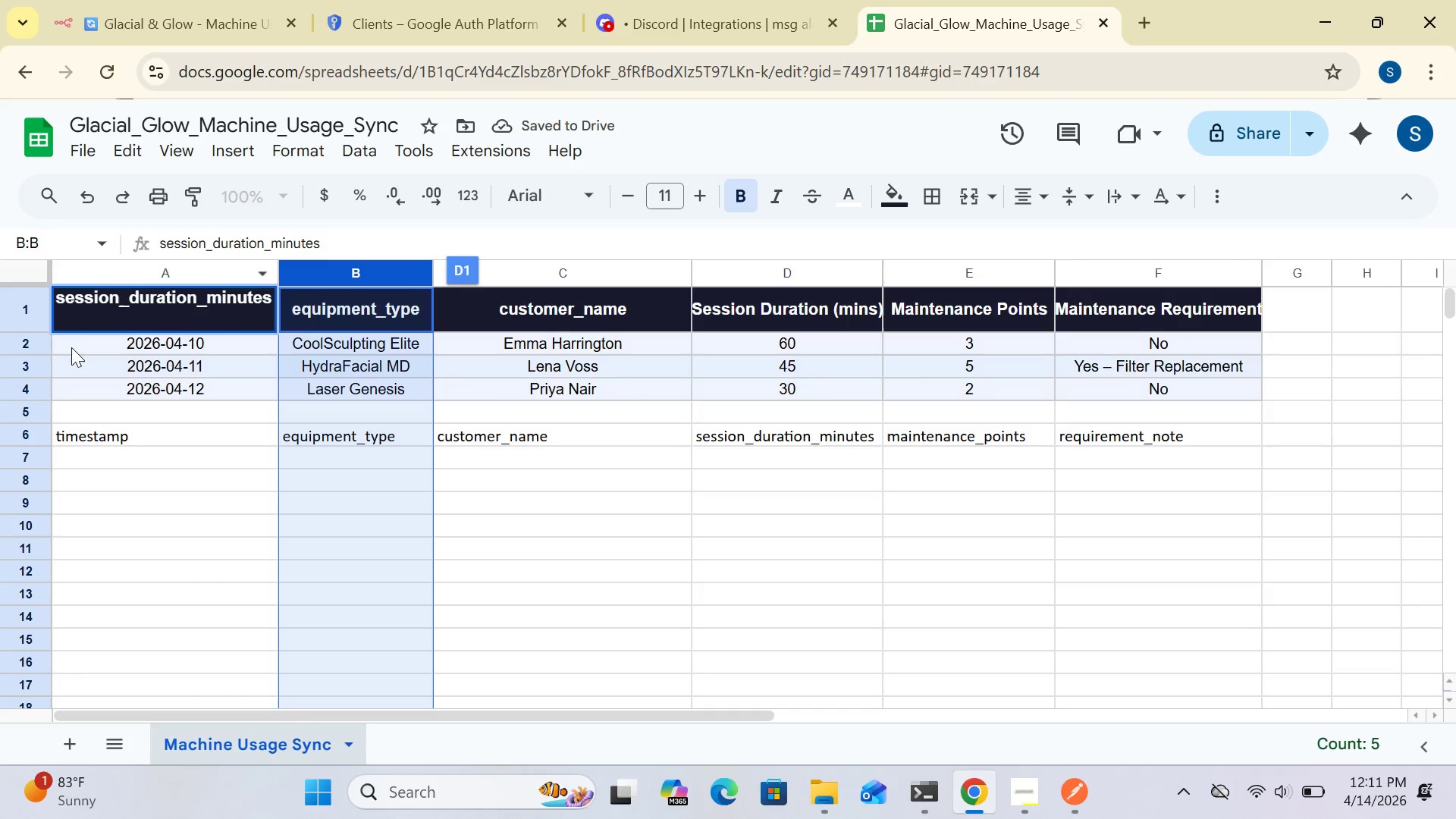 
left_click([474, 218])
 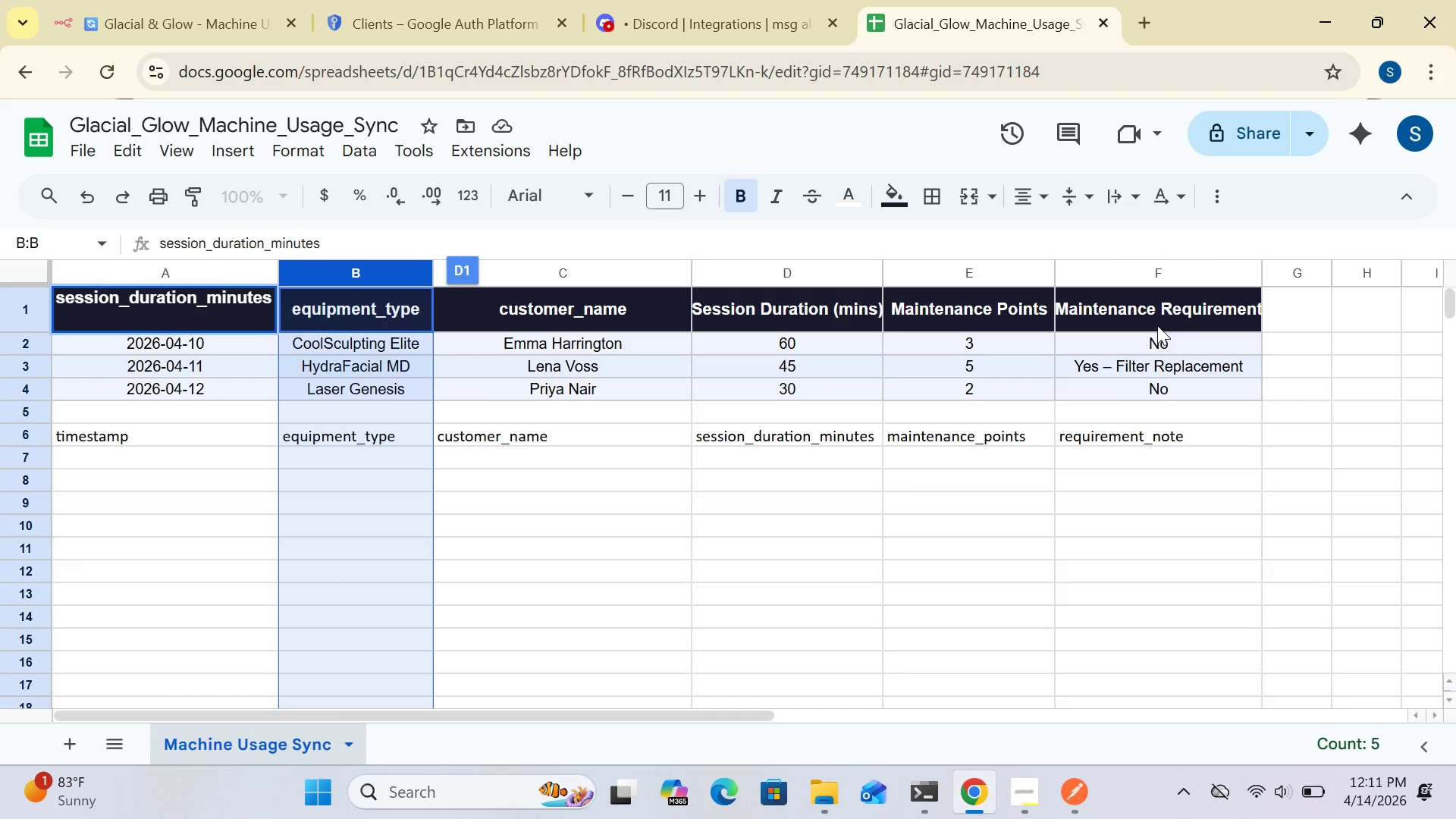 
left_click([1235, 167])
 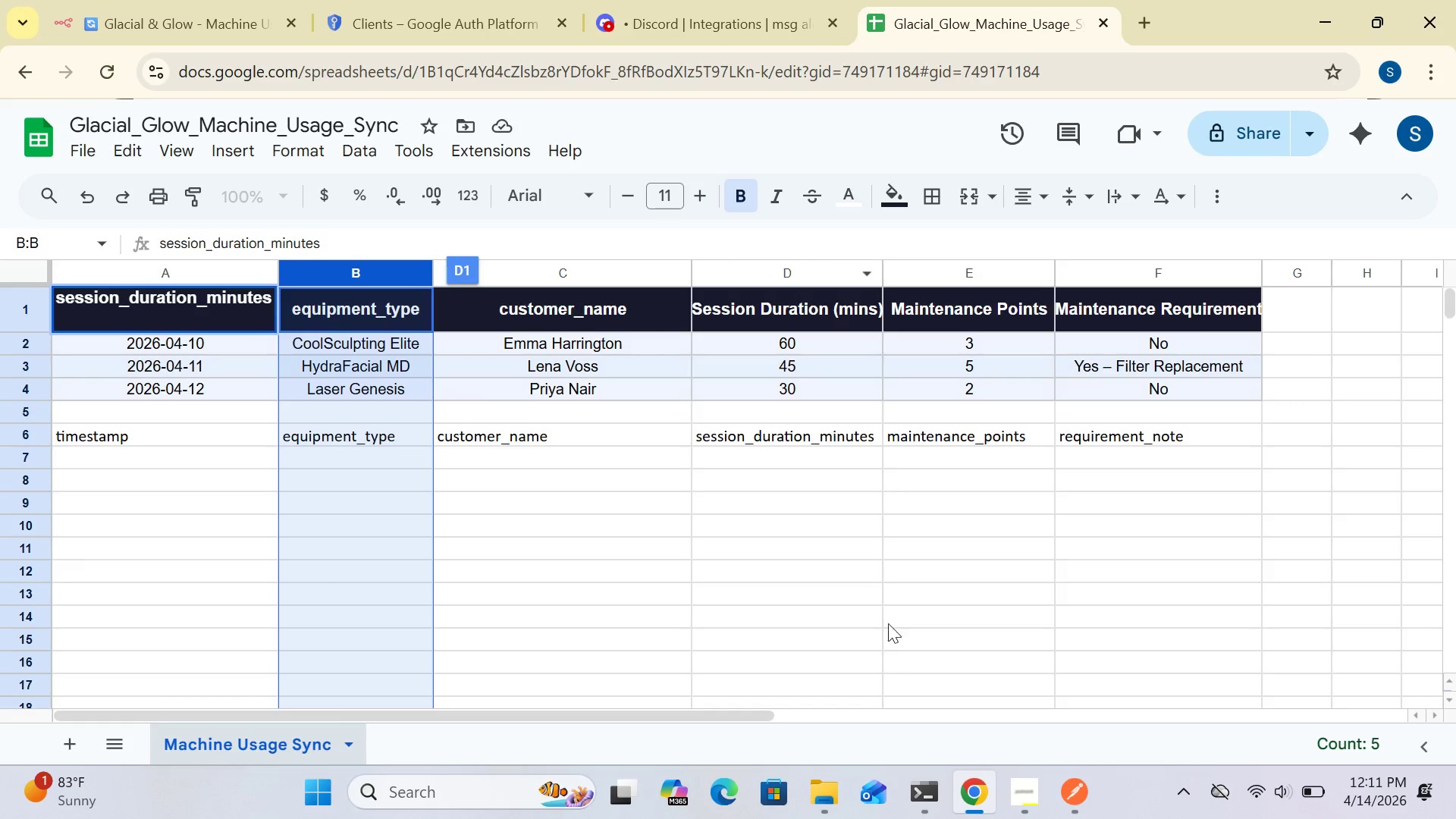 
left_click([889, 659])
 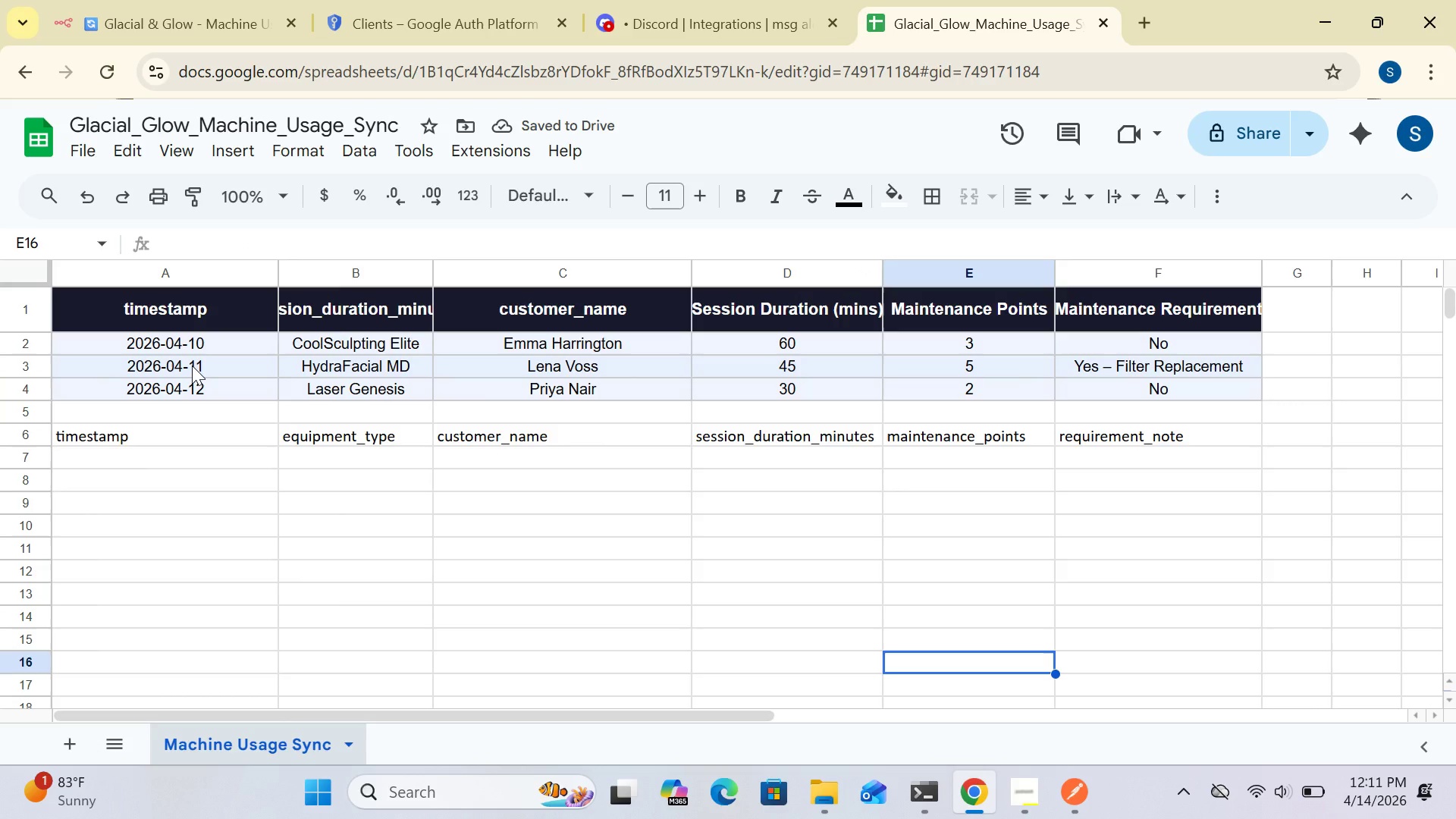 
wait(8.25)
 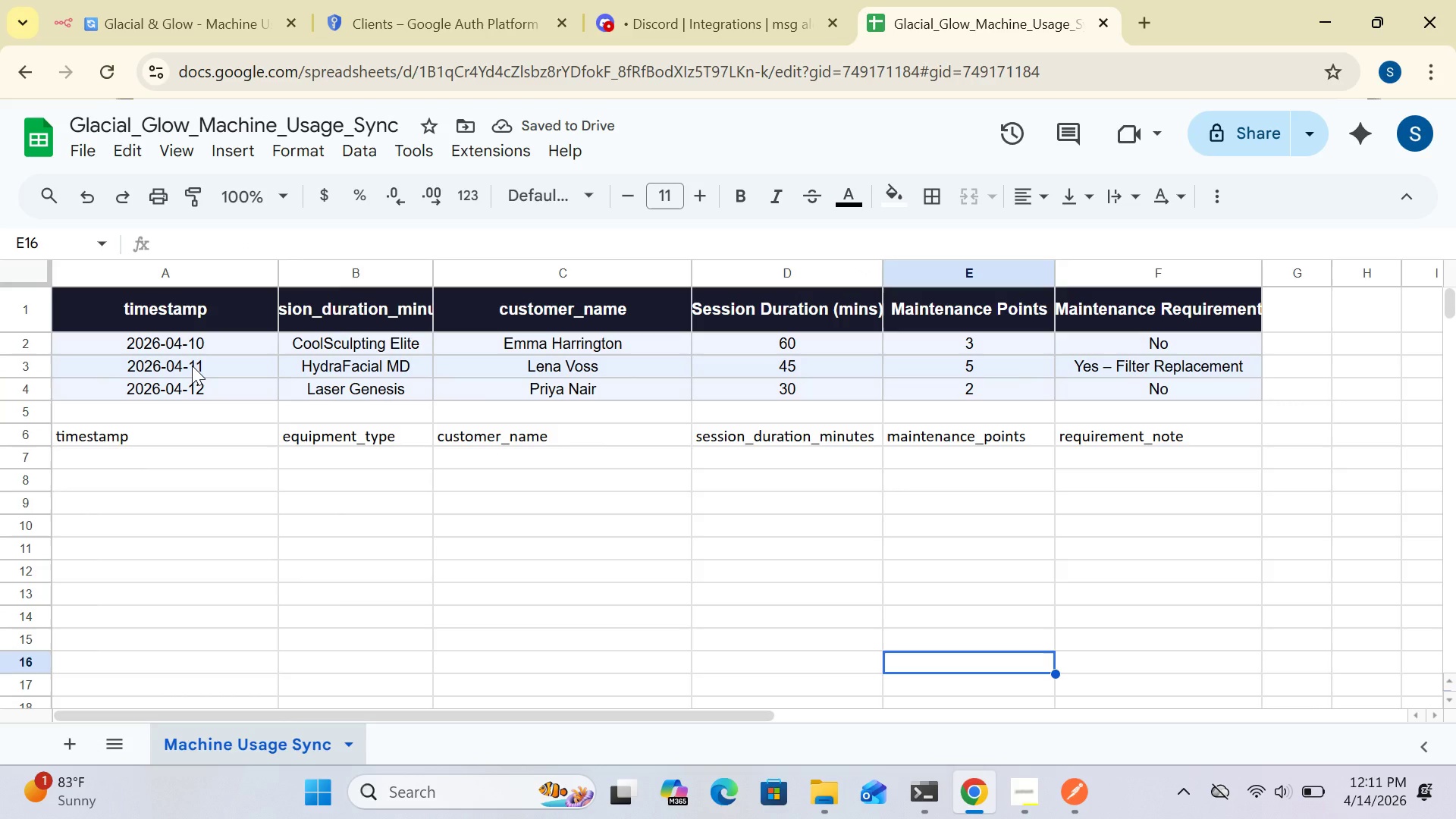 
left_click([325, 302])
 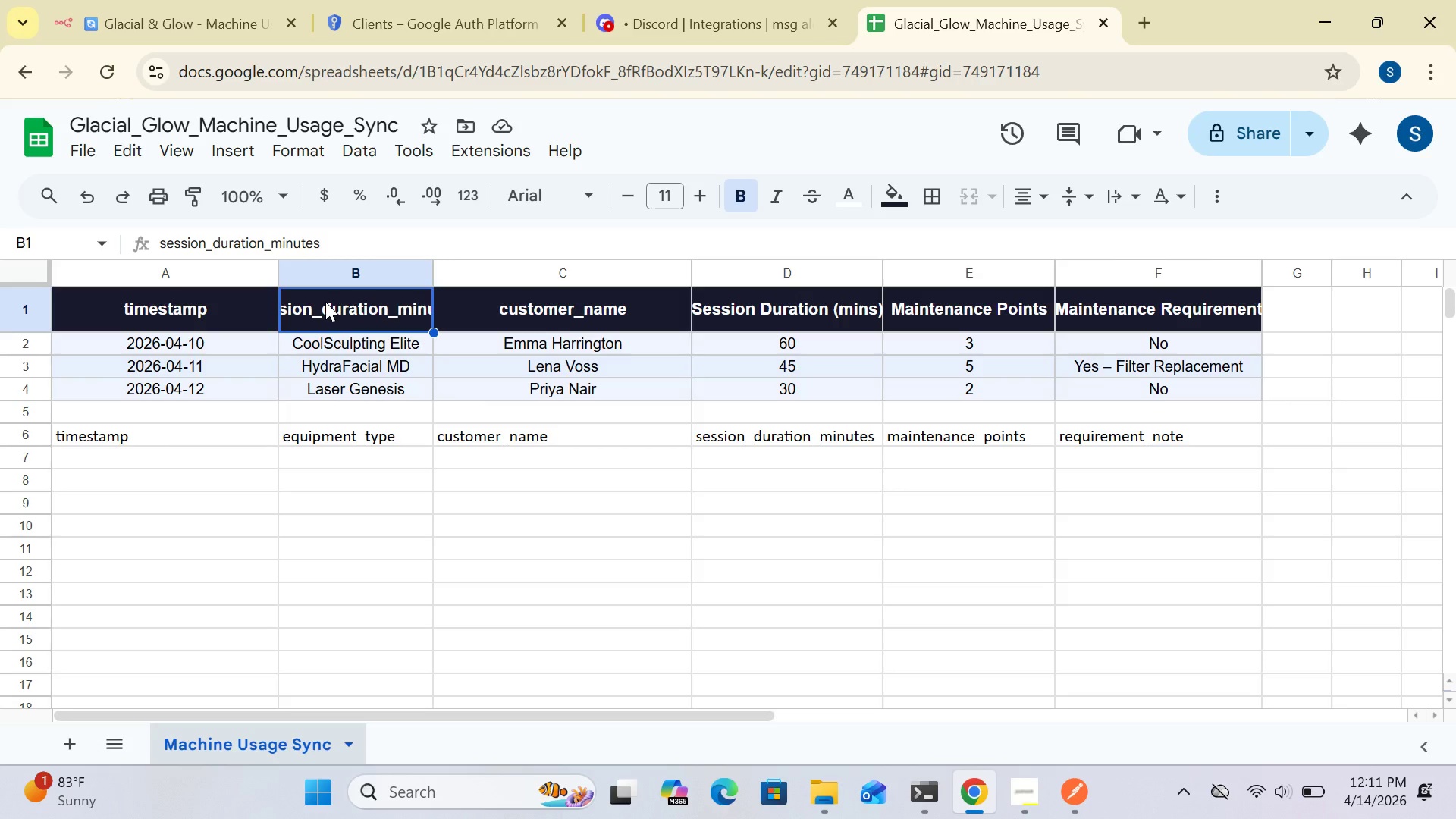 
type(a)
key(Backspace)
type(equipment_type)
 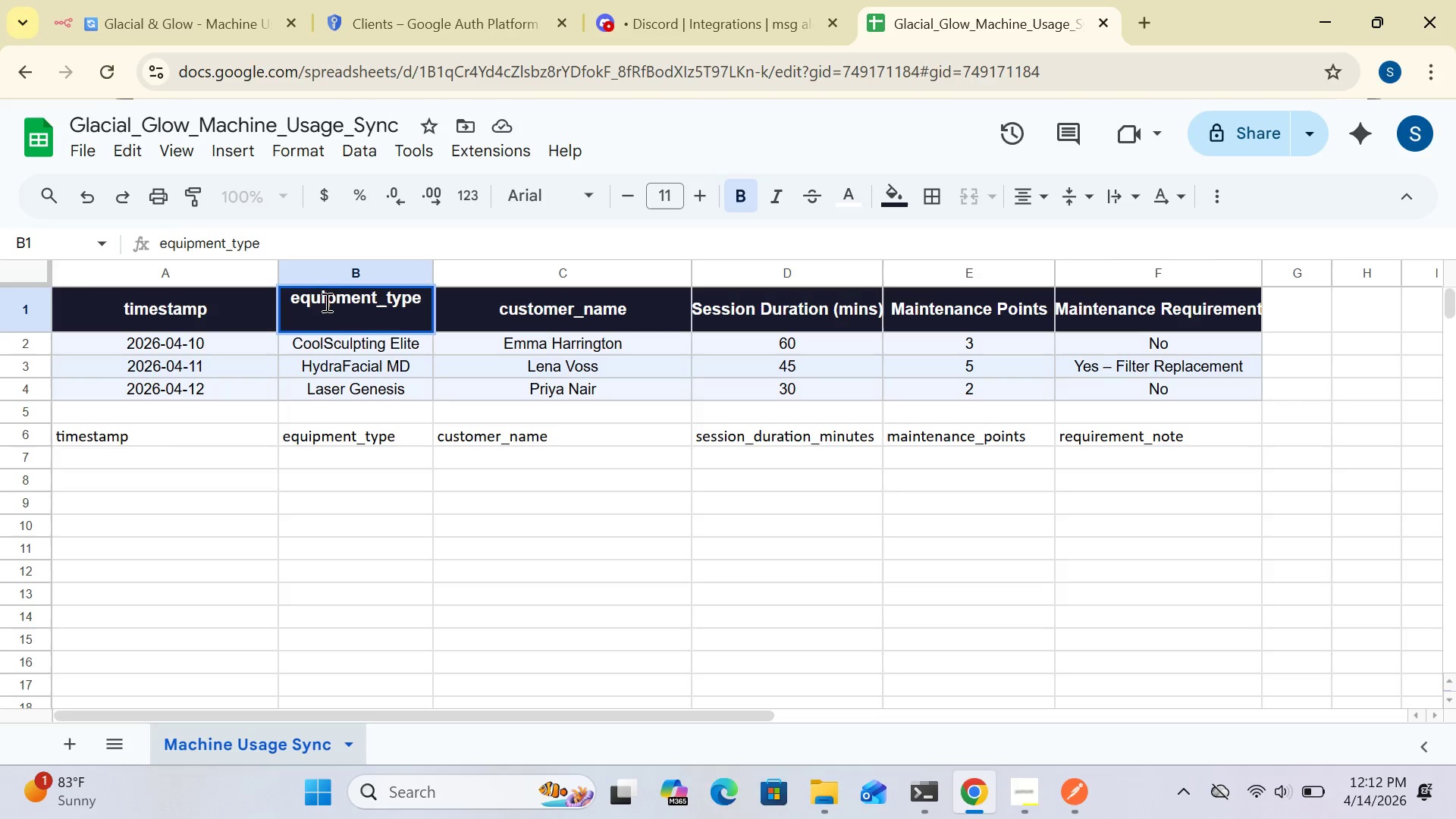 
wait(5.73)
 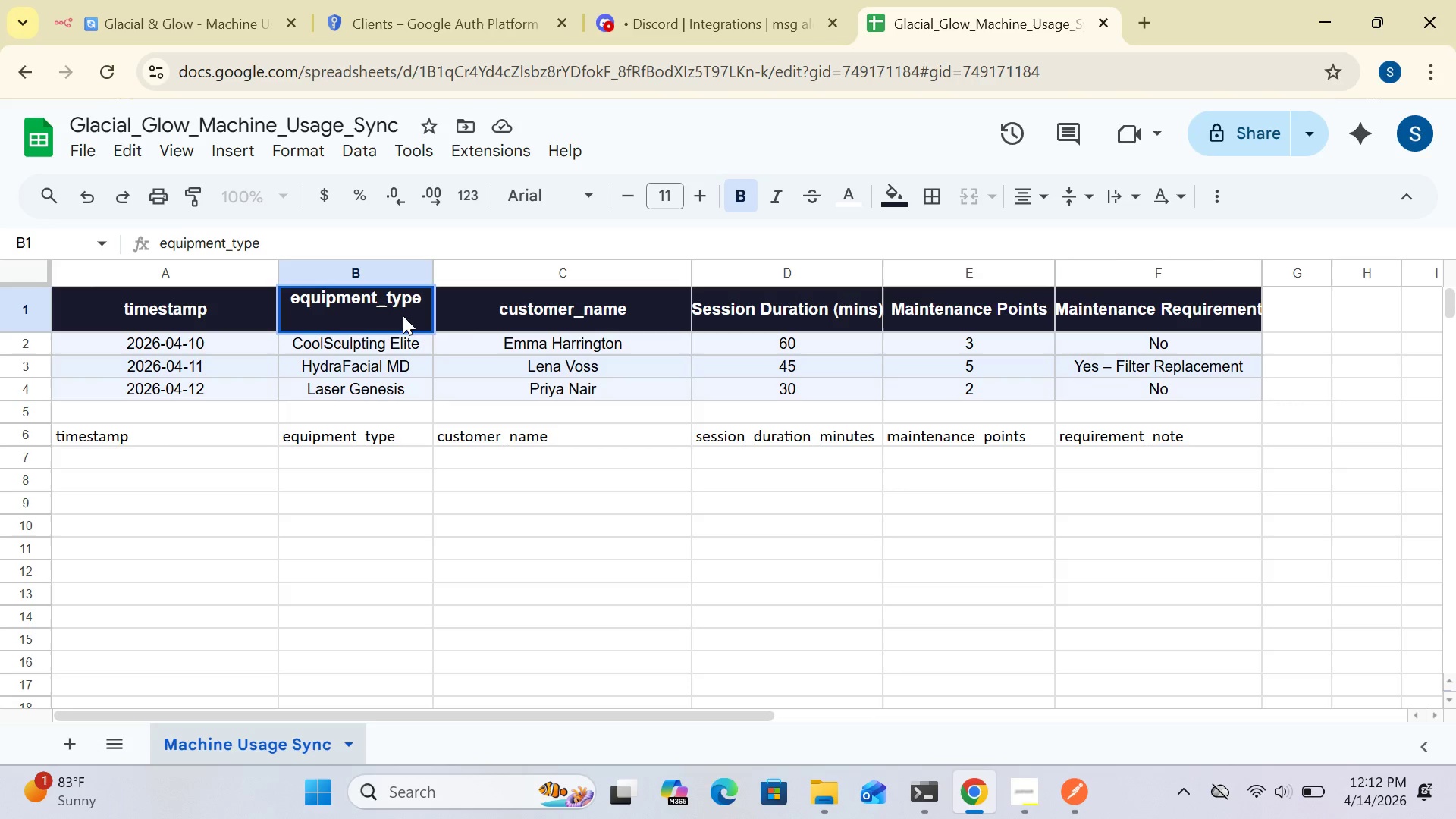 
left_click([795, 305])
 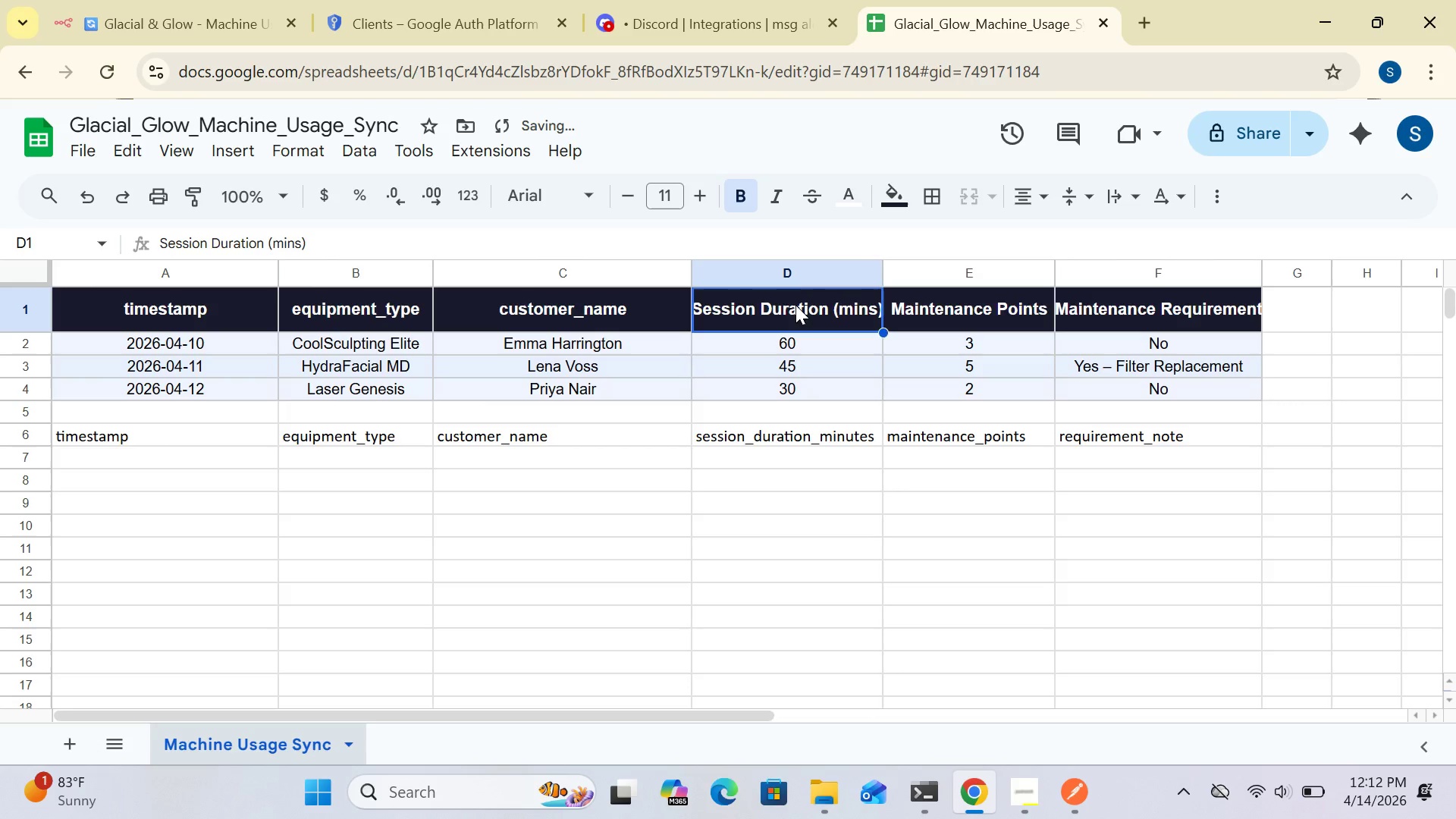 
type(session_duration_minutes)
 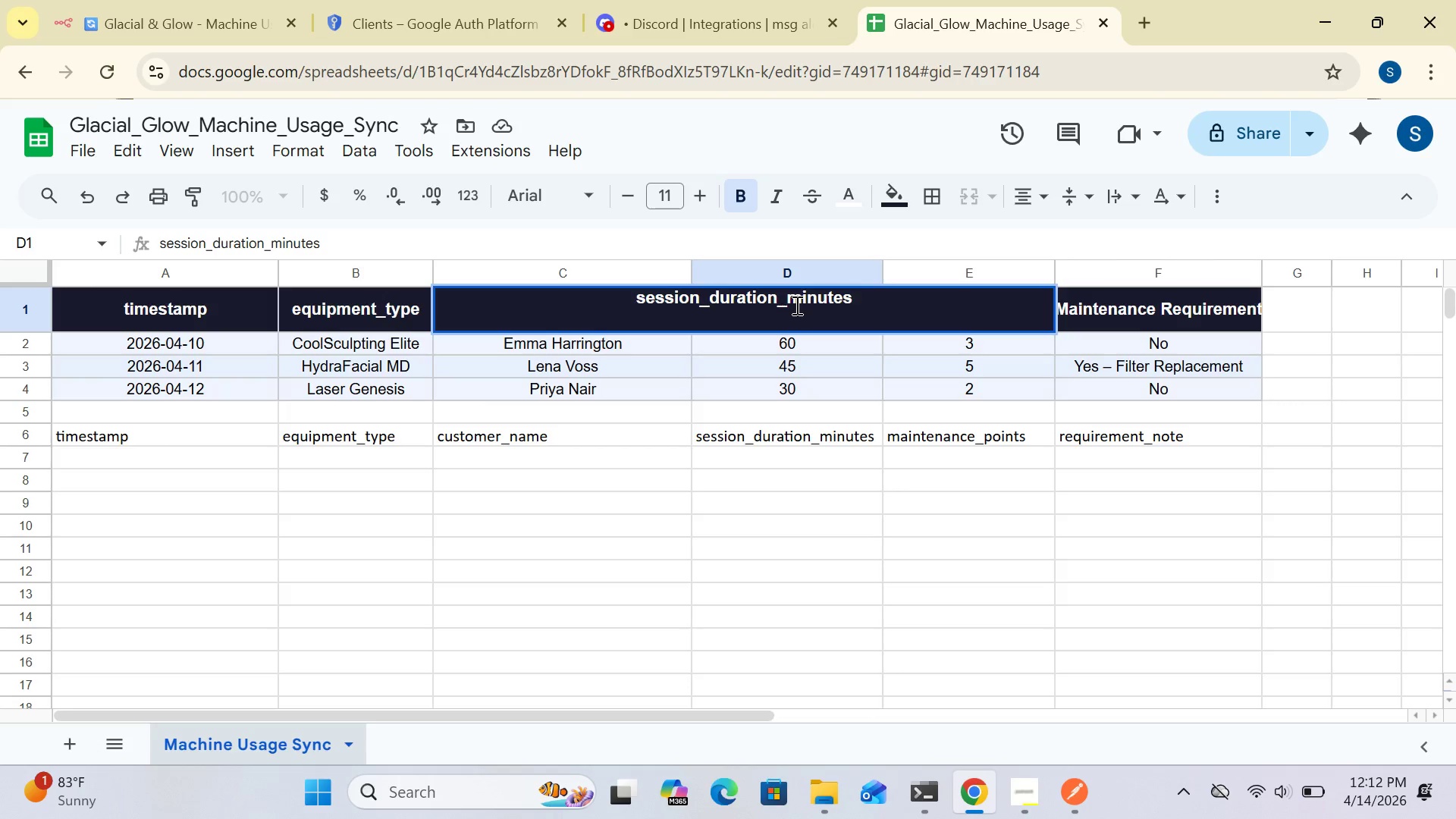 
left_click([935, 541])
 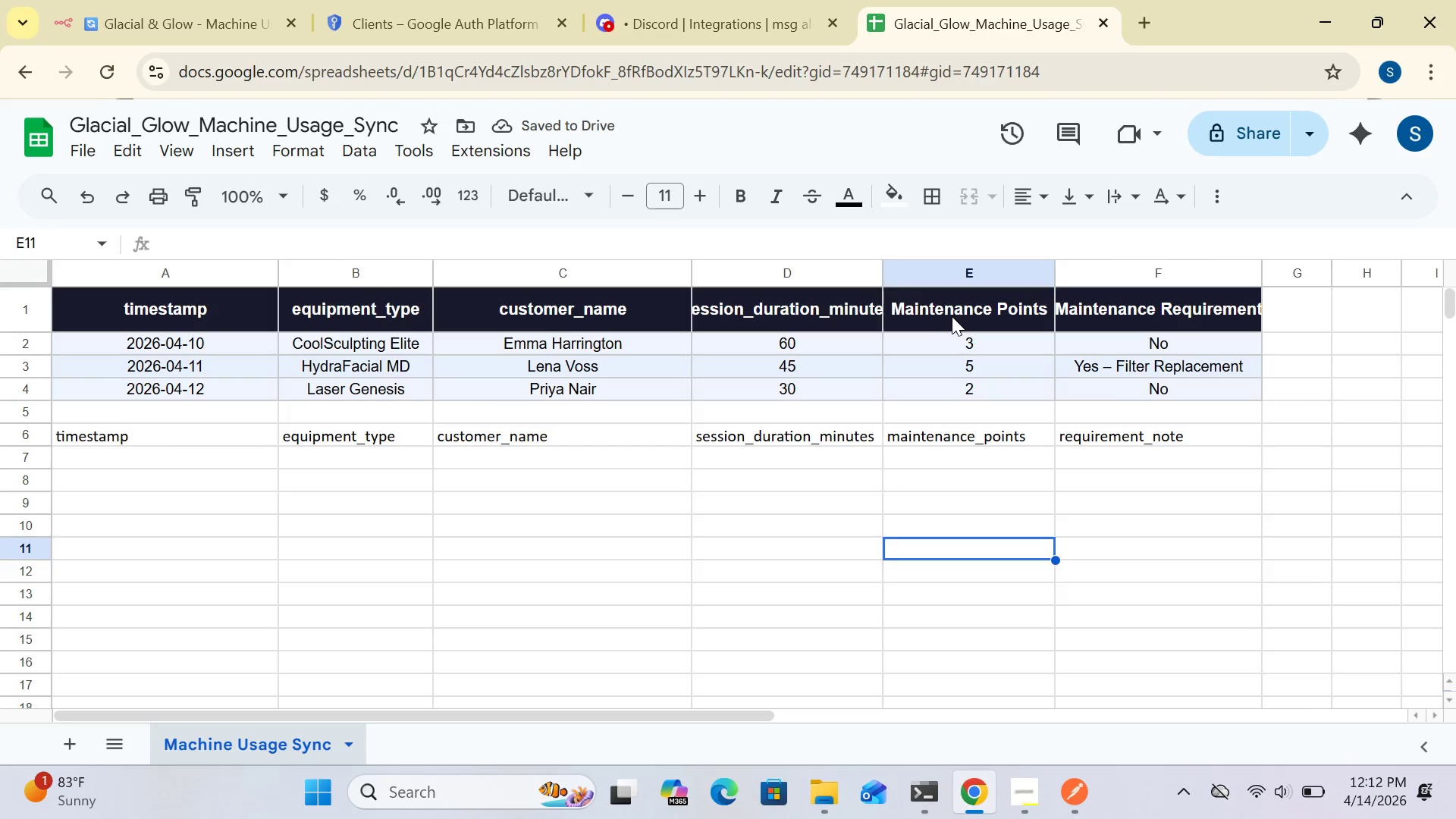 
left_click([988, 309])
 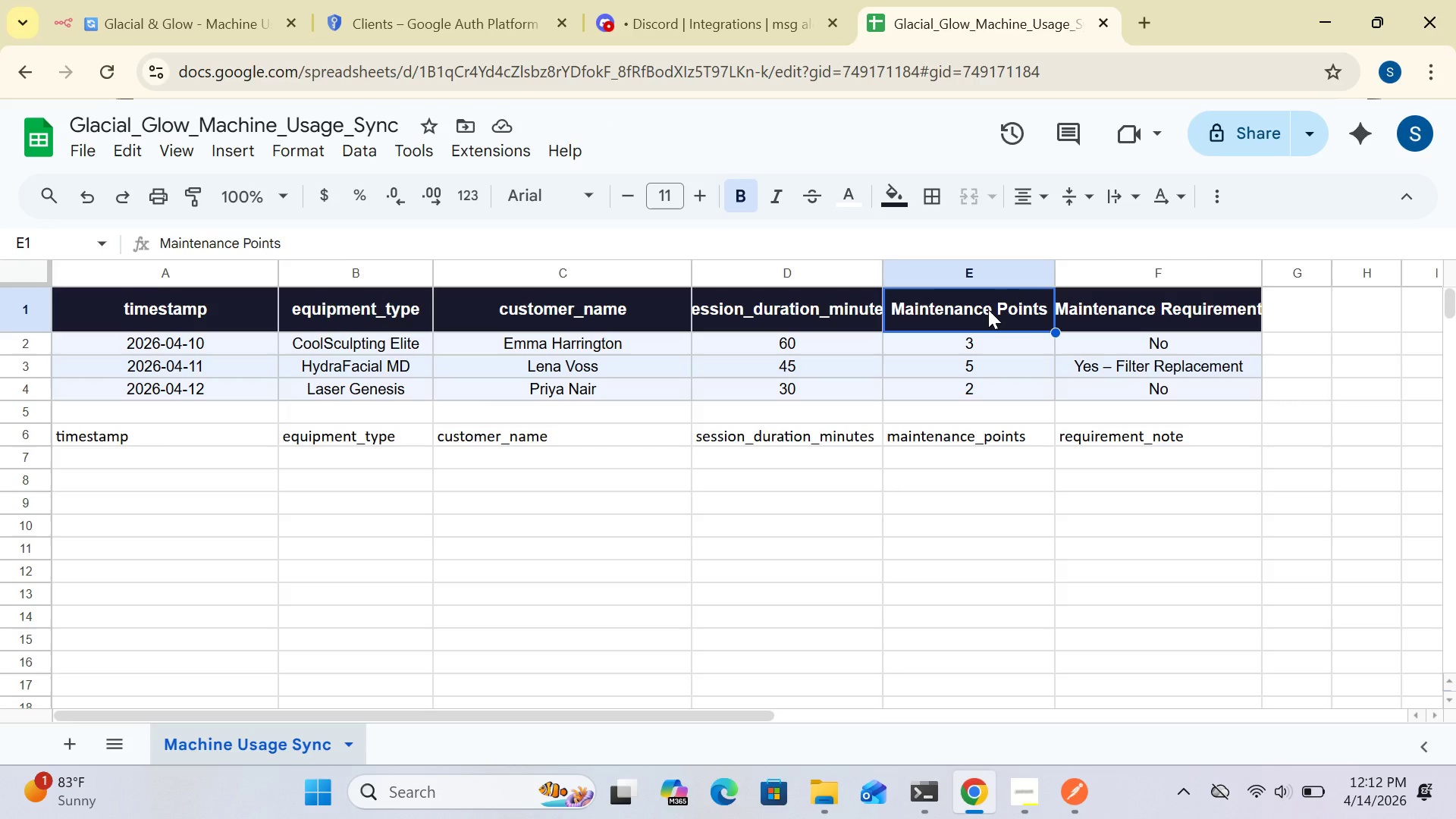 
type(maintenance_points)
 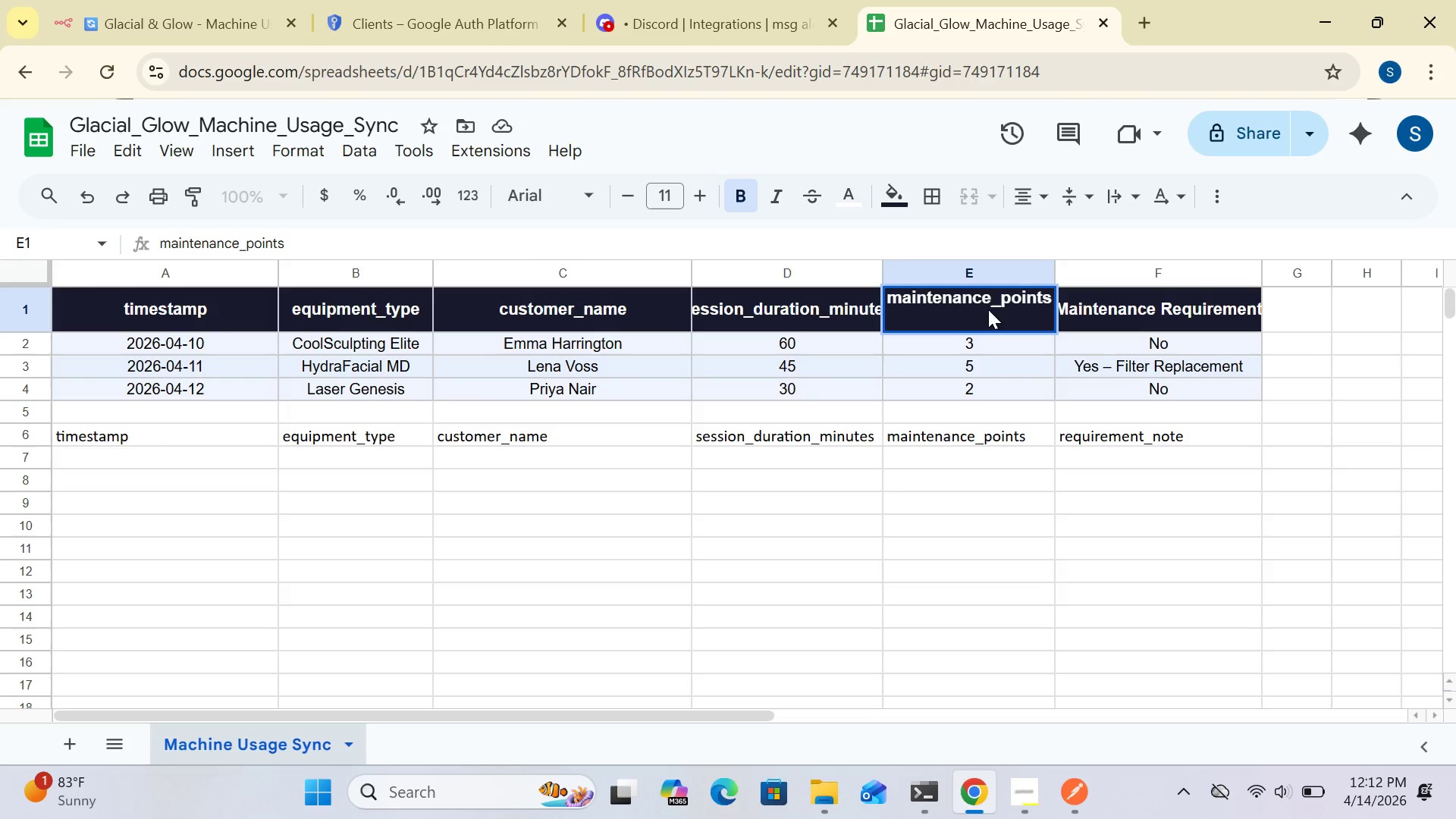 
left_click([1146, 313])
 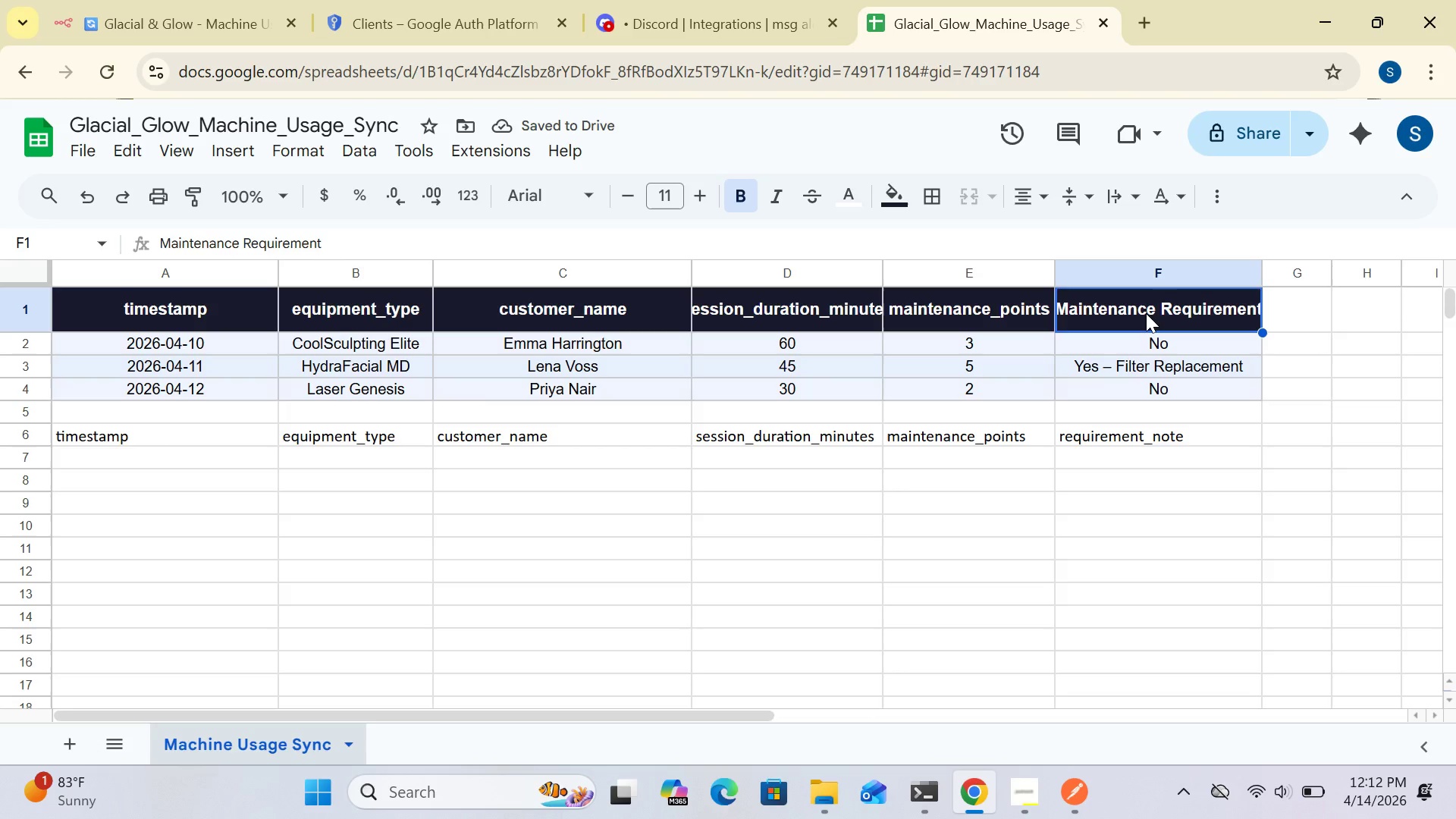 
wait(6.09)
 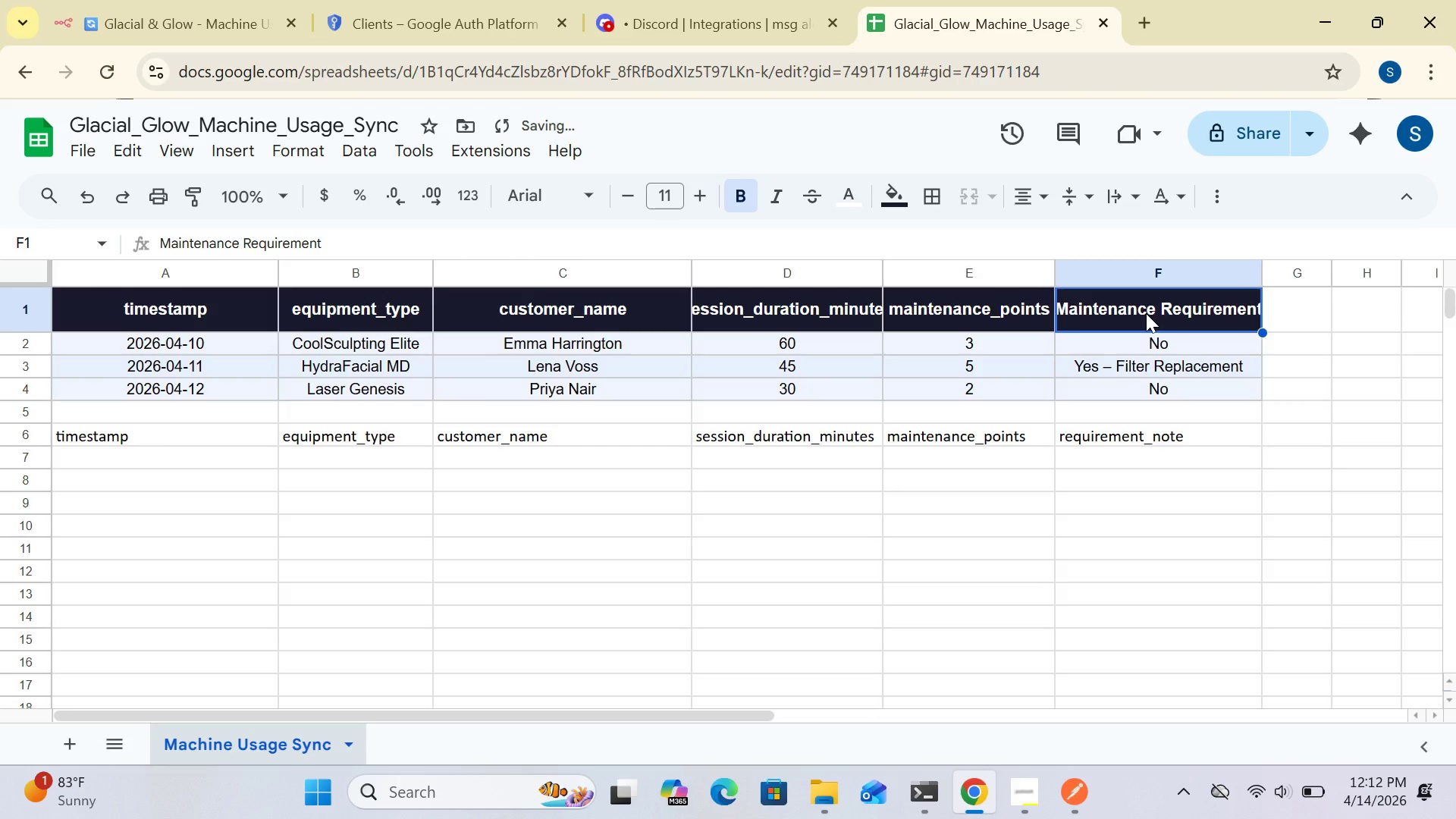 
type(requirement note)
key(Backspace)
key(Backspace)
key(Backspace)
key(Backspace)
key(Backspace)
type(_note)
 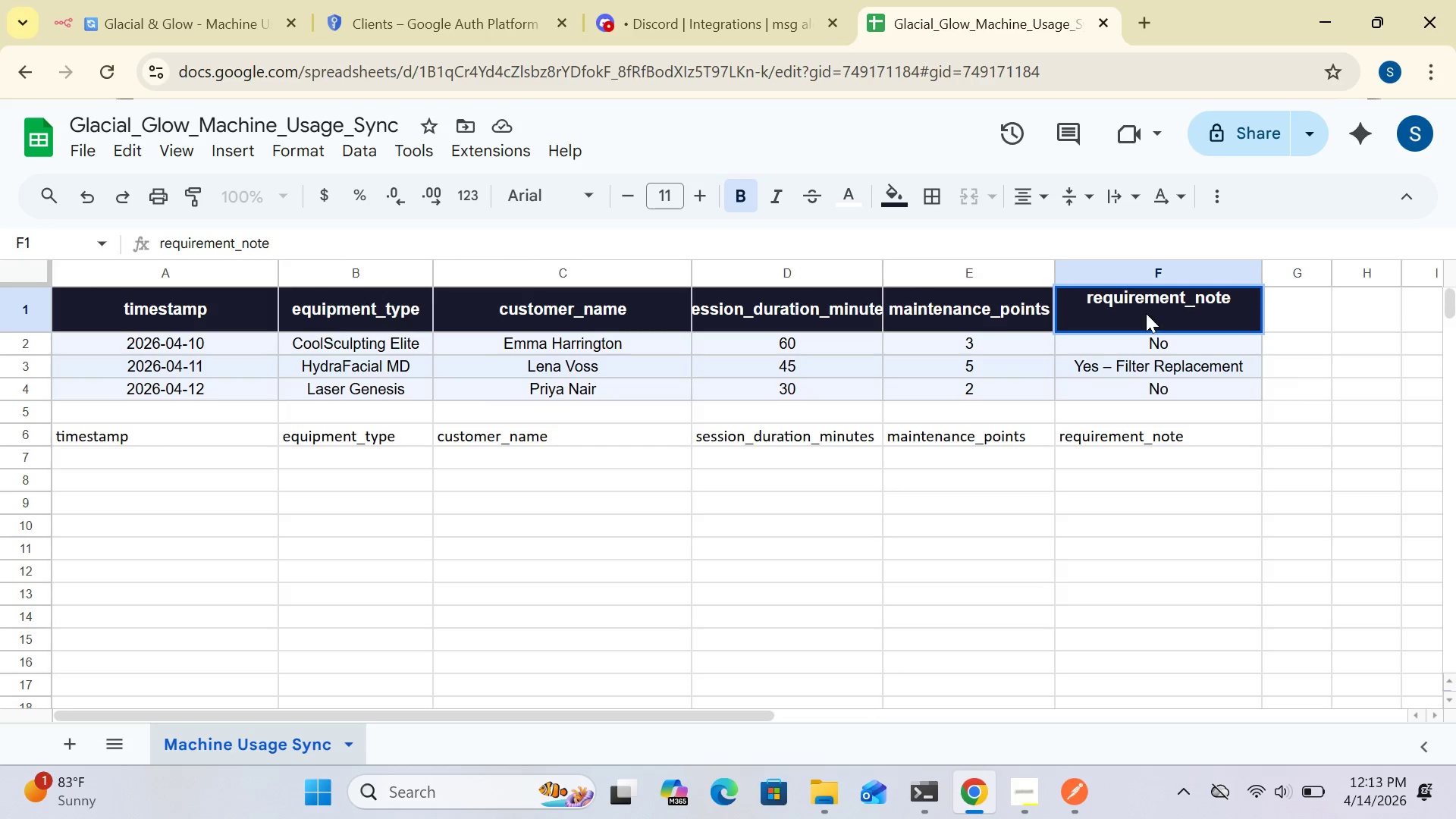 
wait(7.67)
 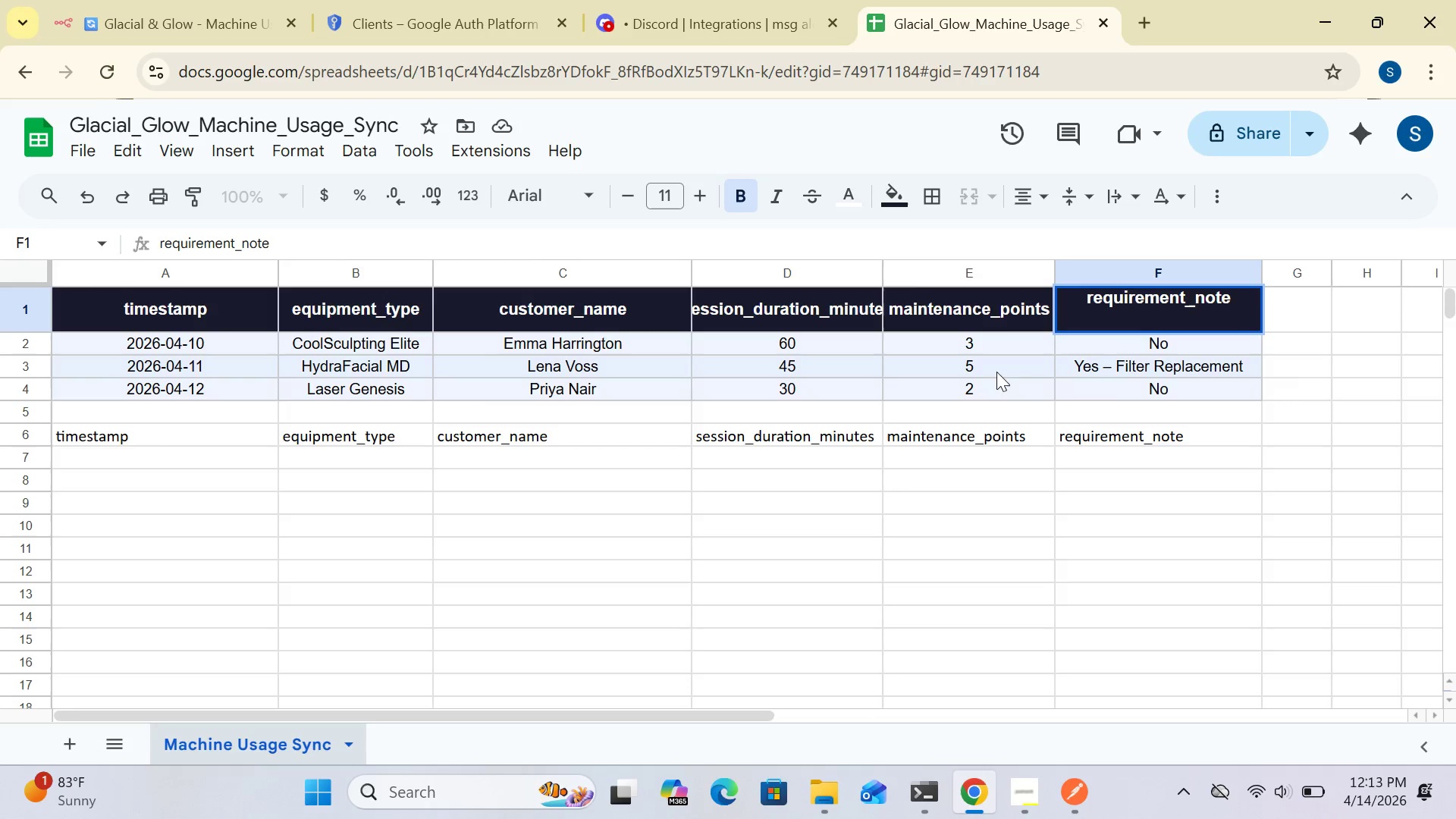 
left_click([860, 311])
 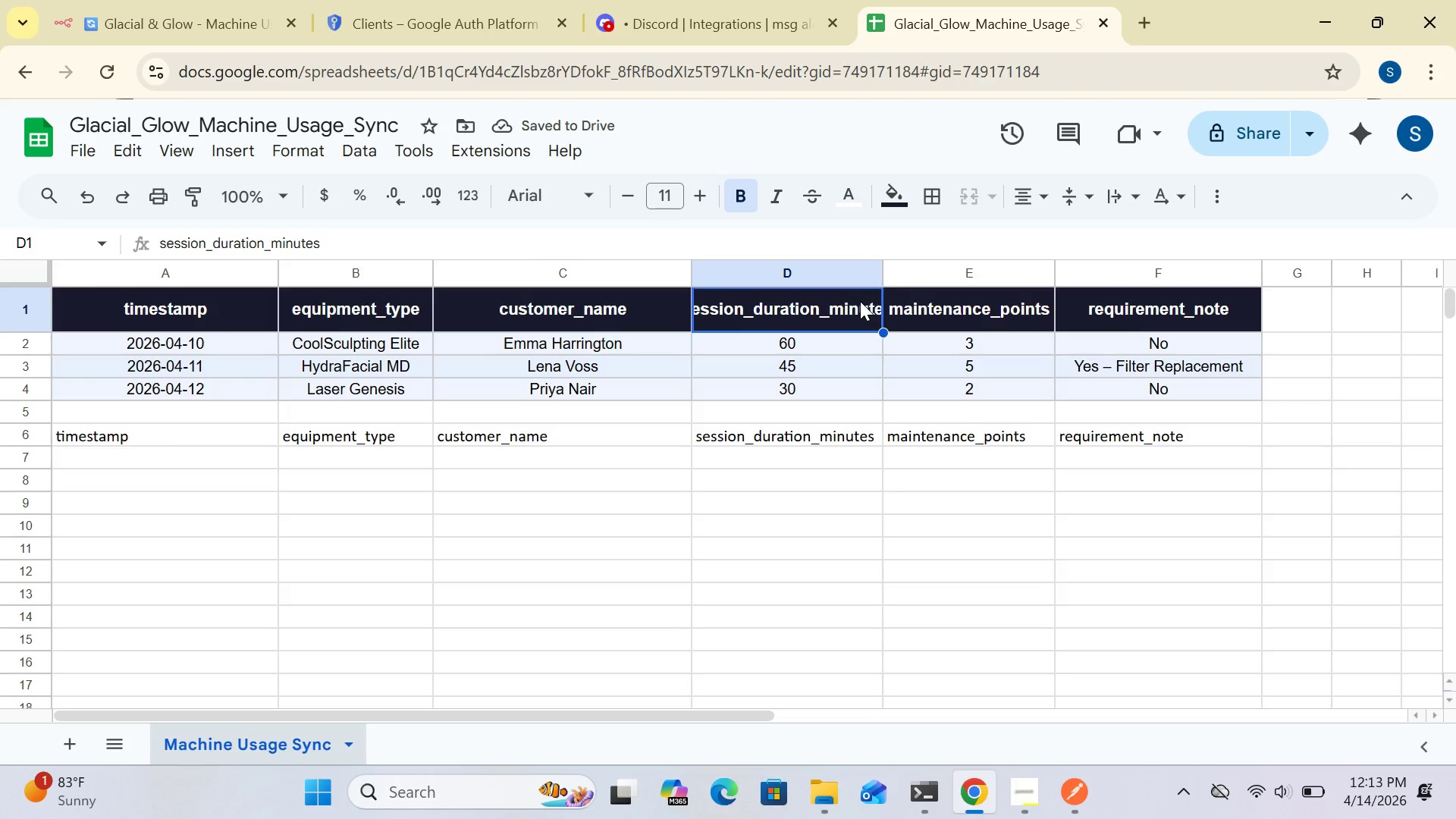 
wait(8.72)
 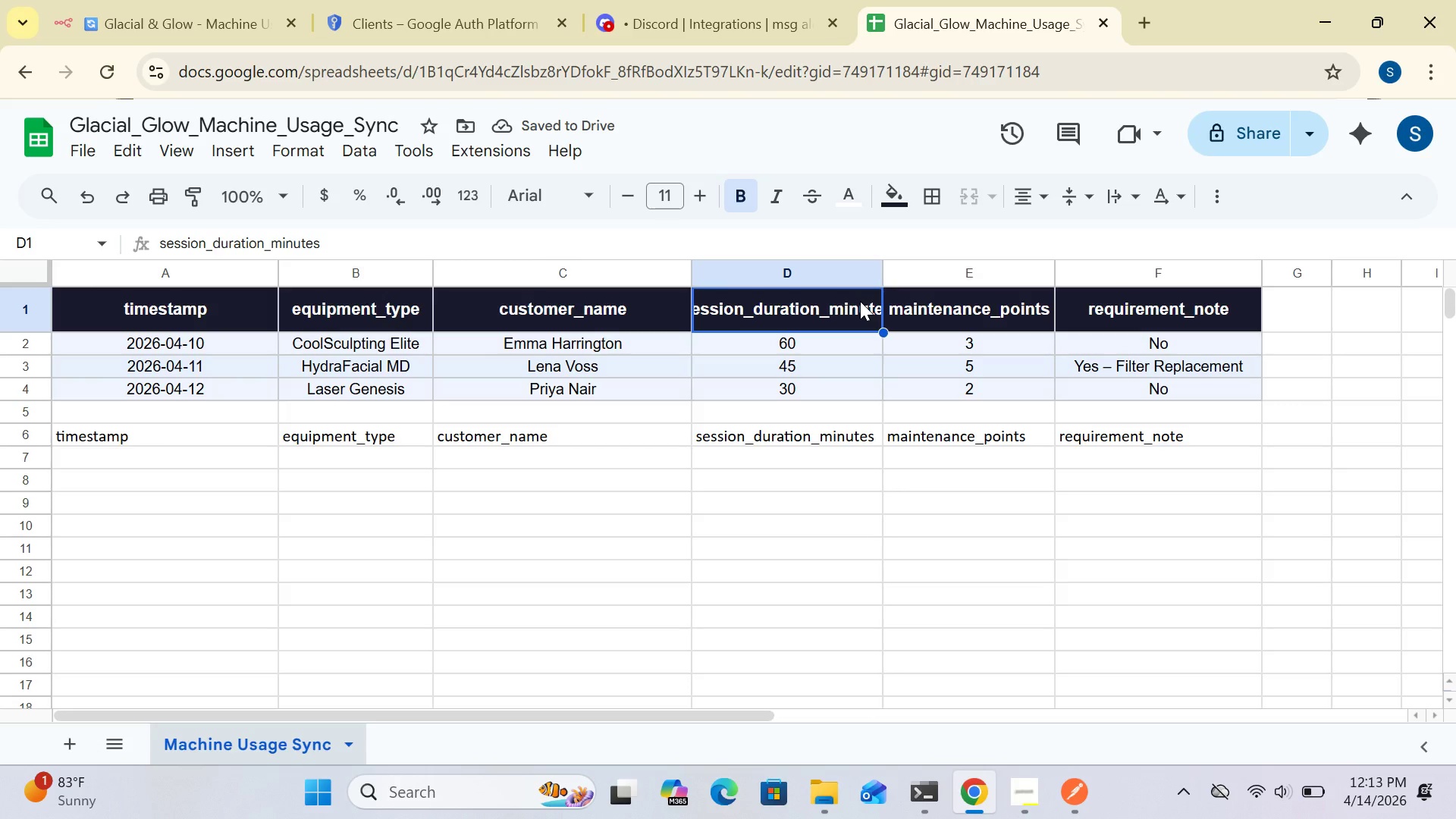 
left_click([846, 305])
 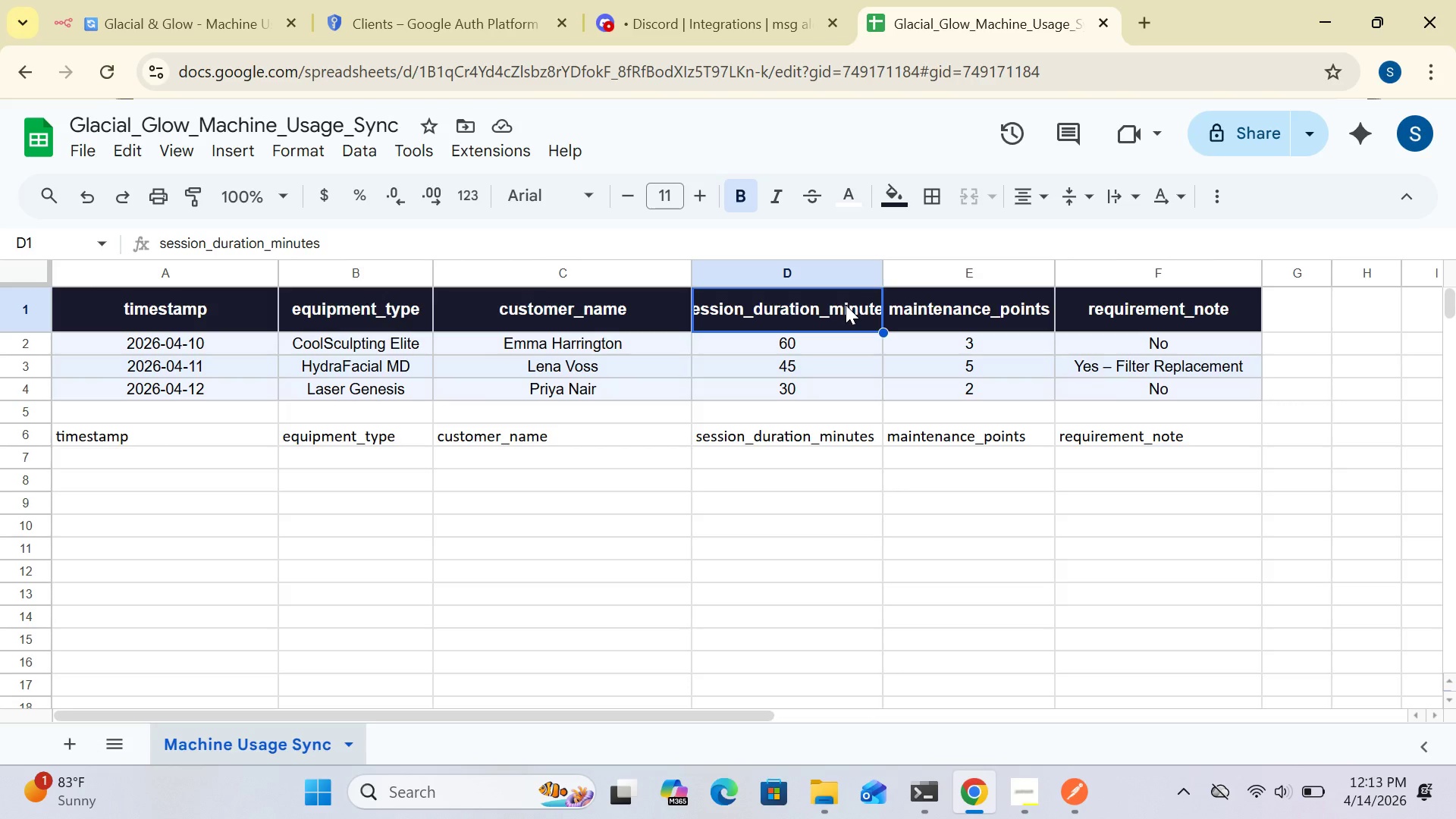 
type(session_duration_minutes)
 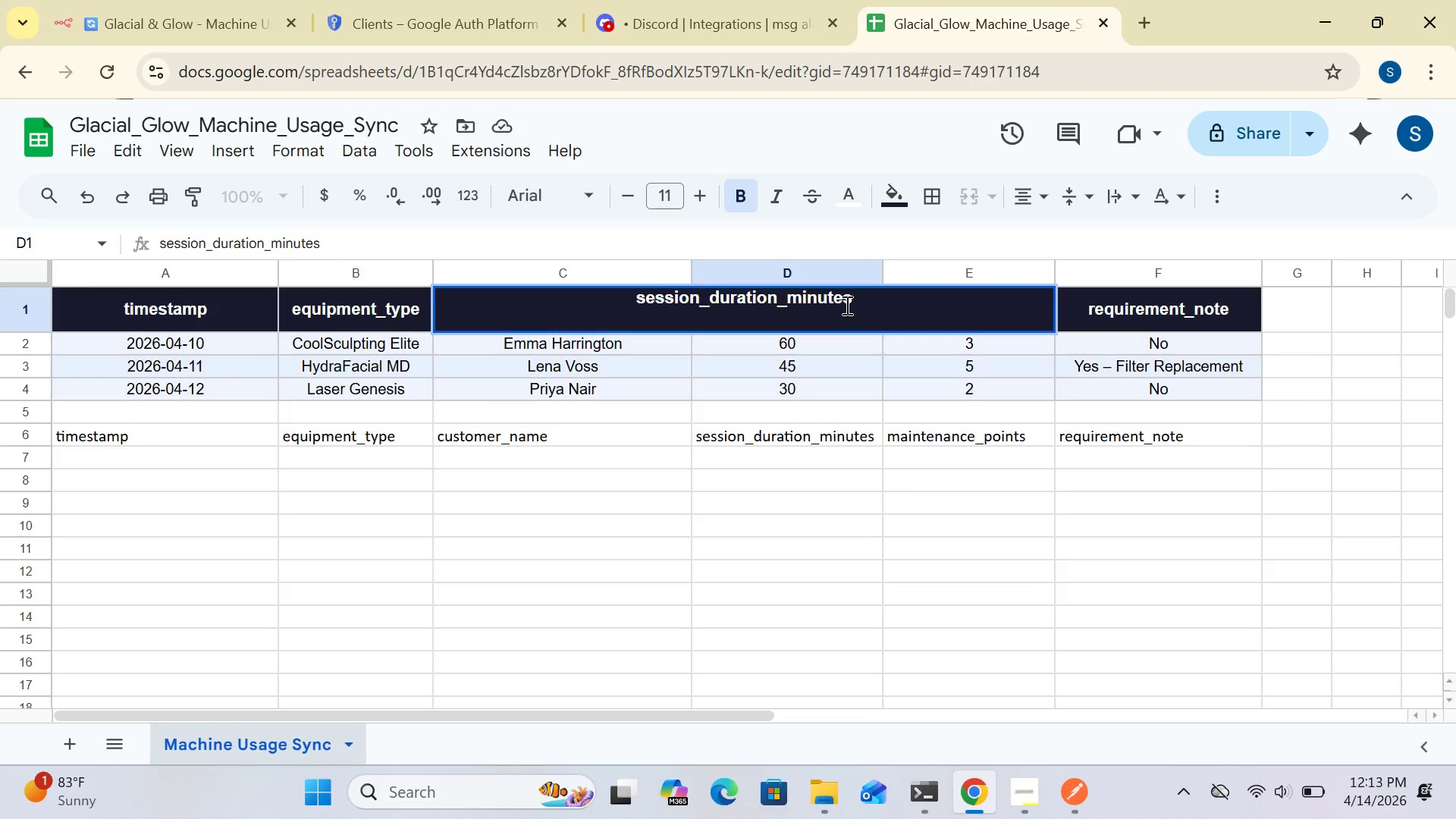 
left_click([860, 494])
 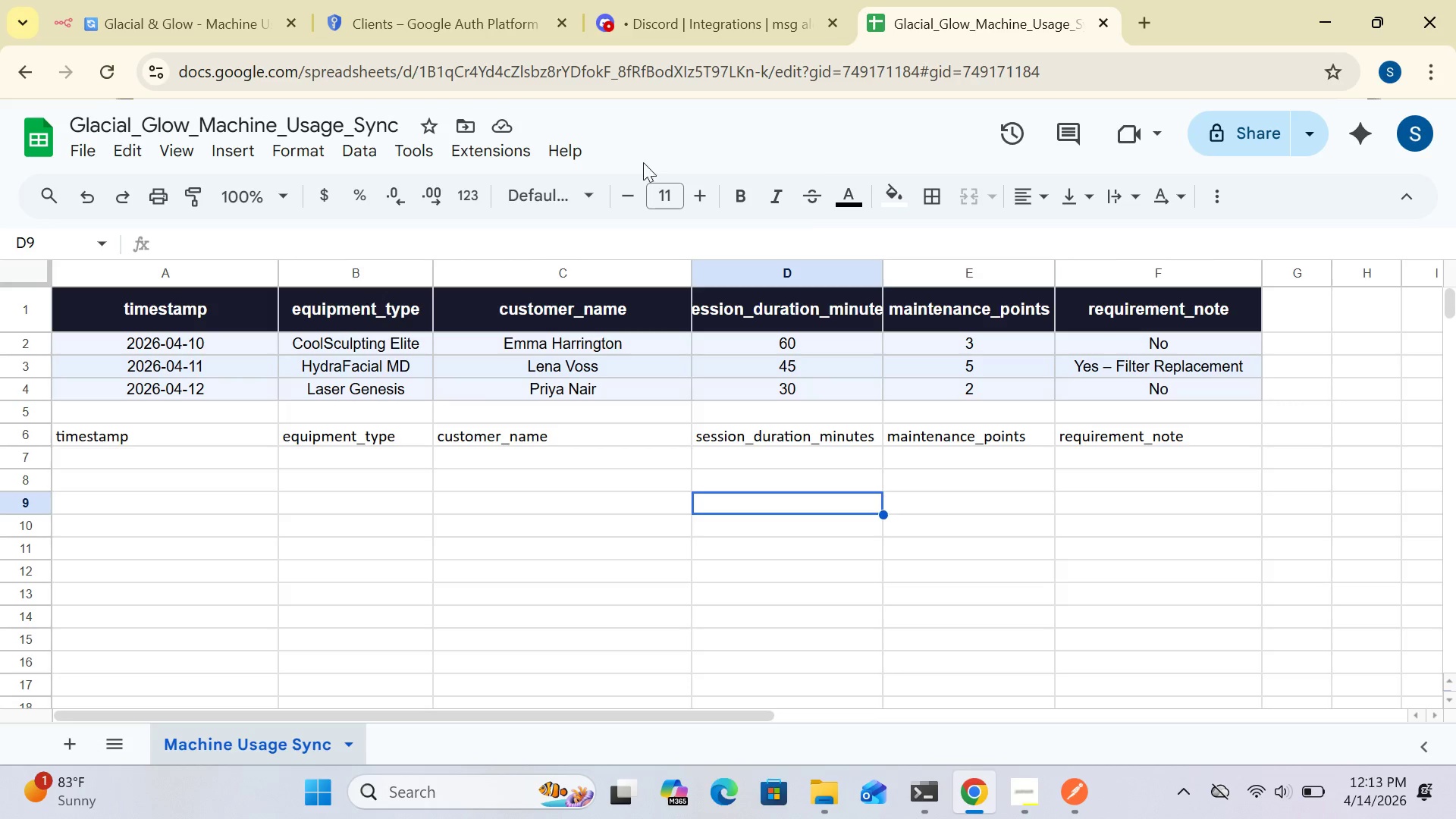 
wait(7.01)
 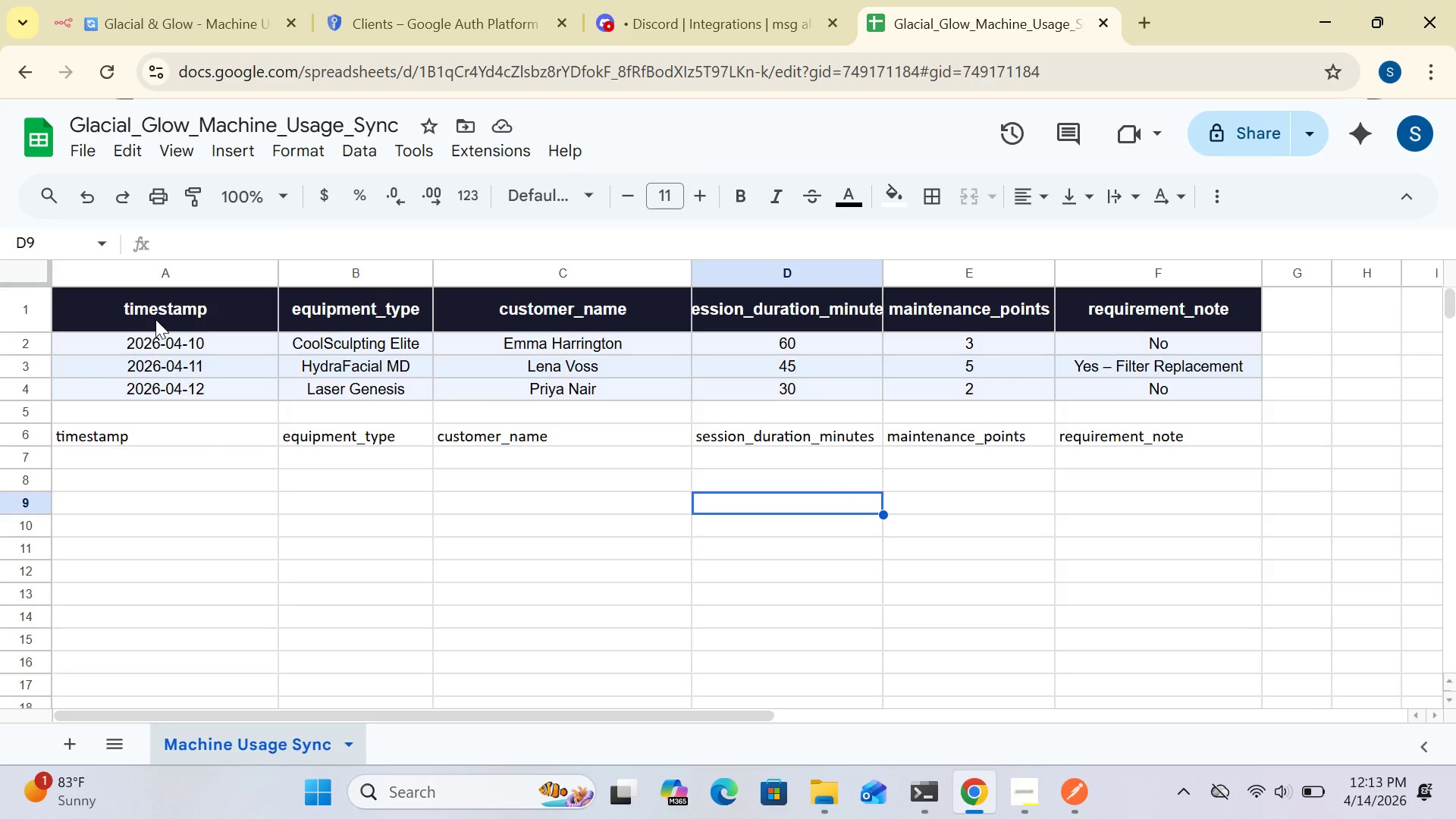 
mouse_move([948, 24])
 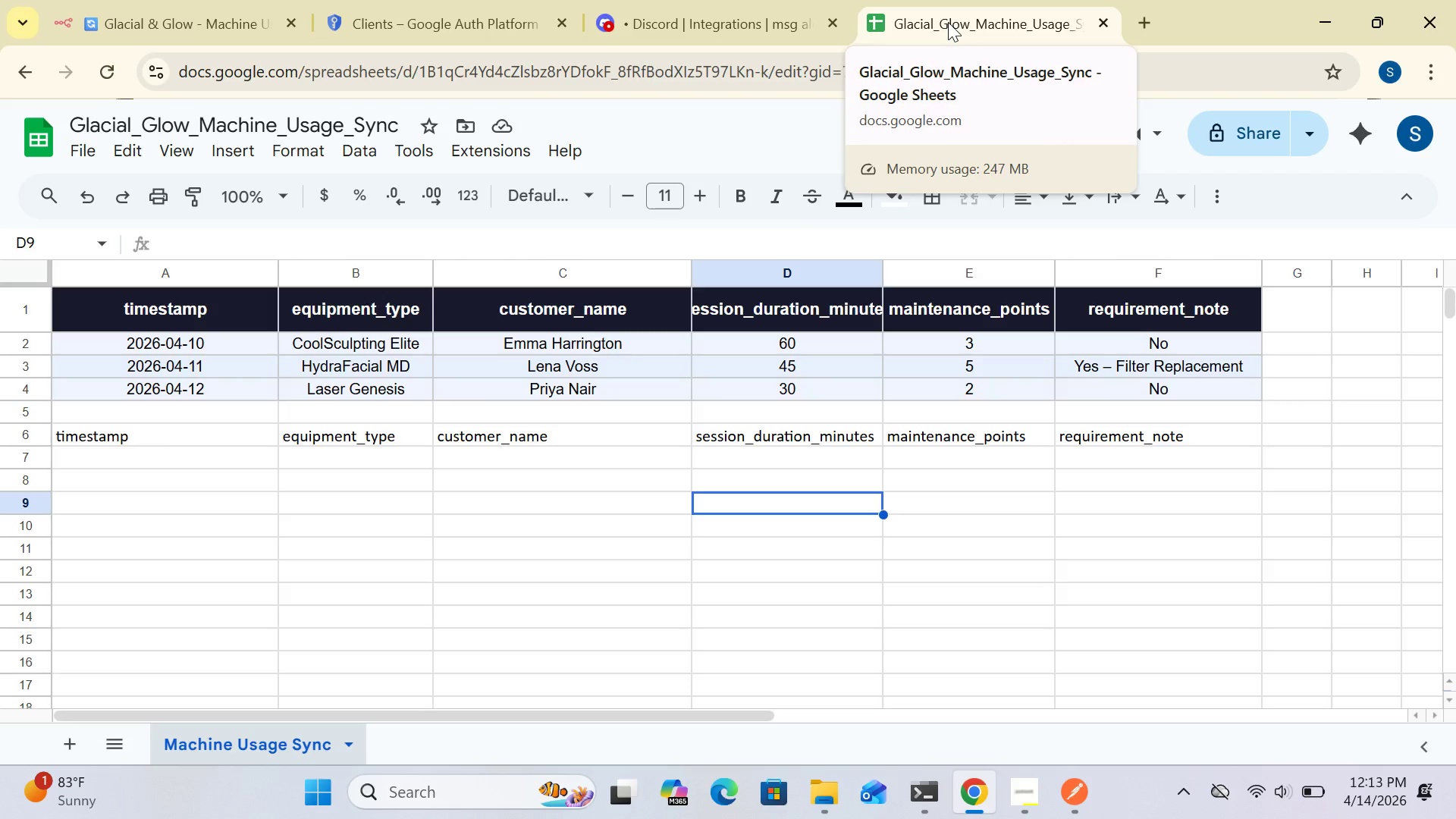 
left_click([948, 22])
 